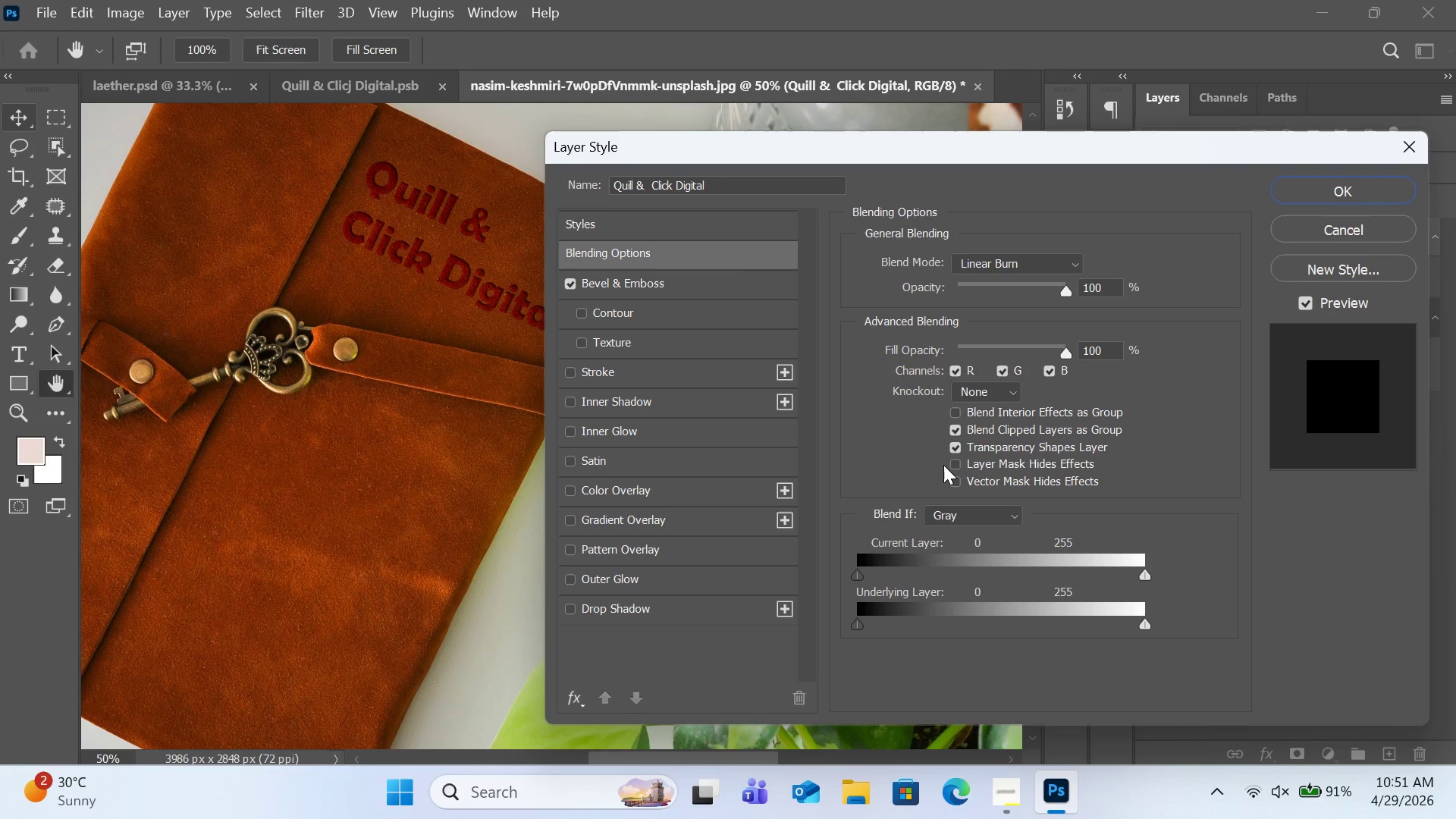 
wait(13.28)
 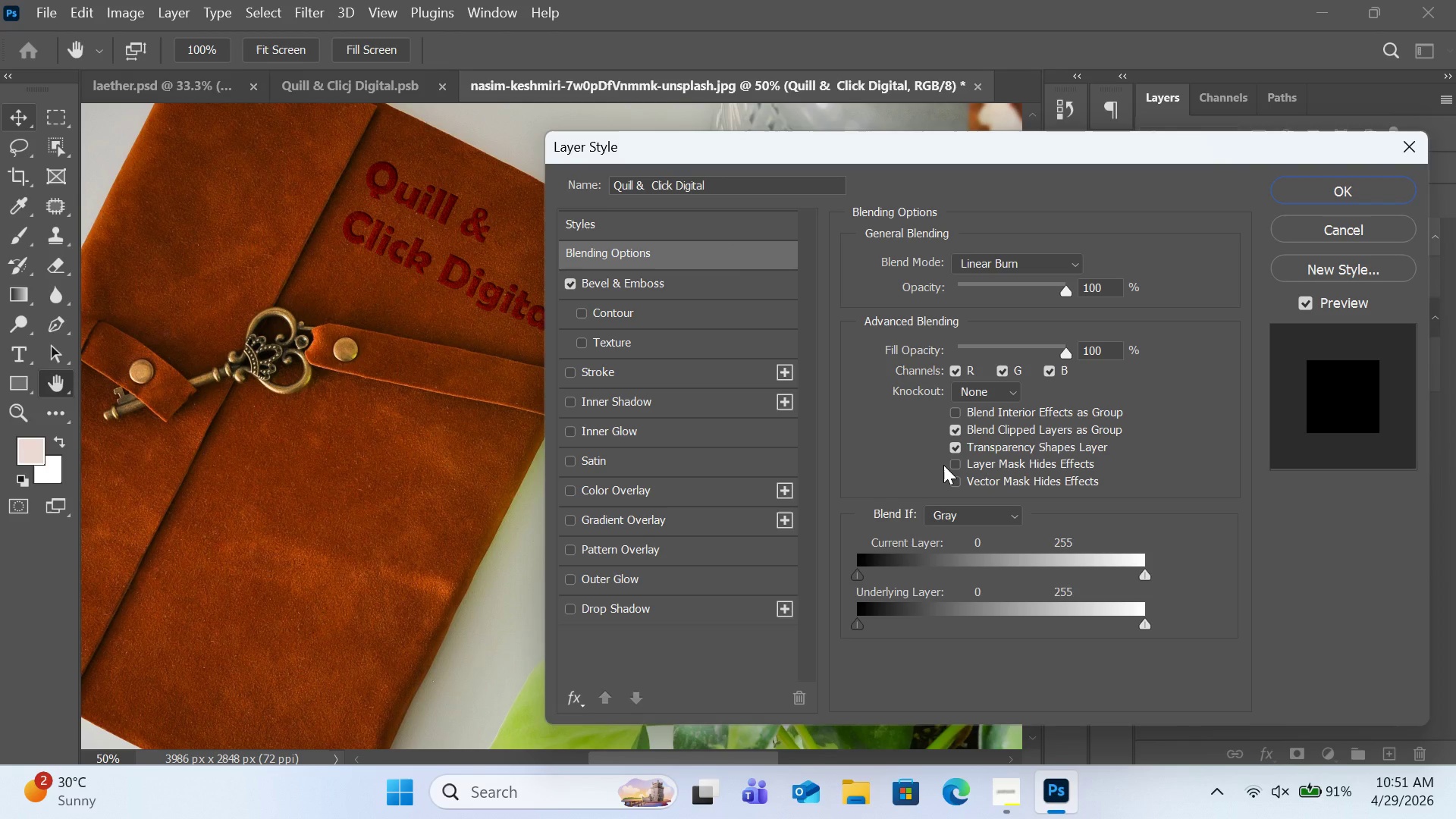 
hold_key(key=AltLeft, duration=5.12)
left_click_drag(start_coordinate=[1141, 623], to_coordinate=[1033, 633])
 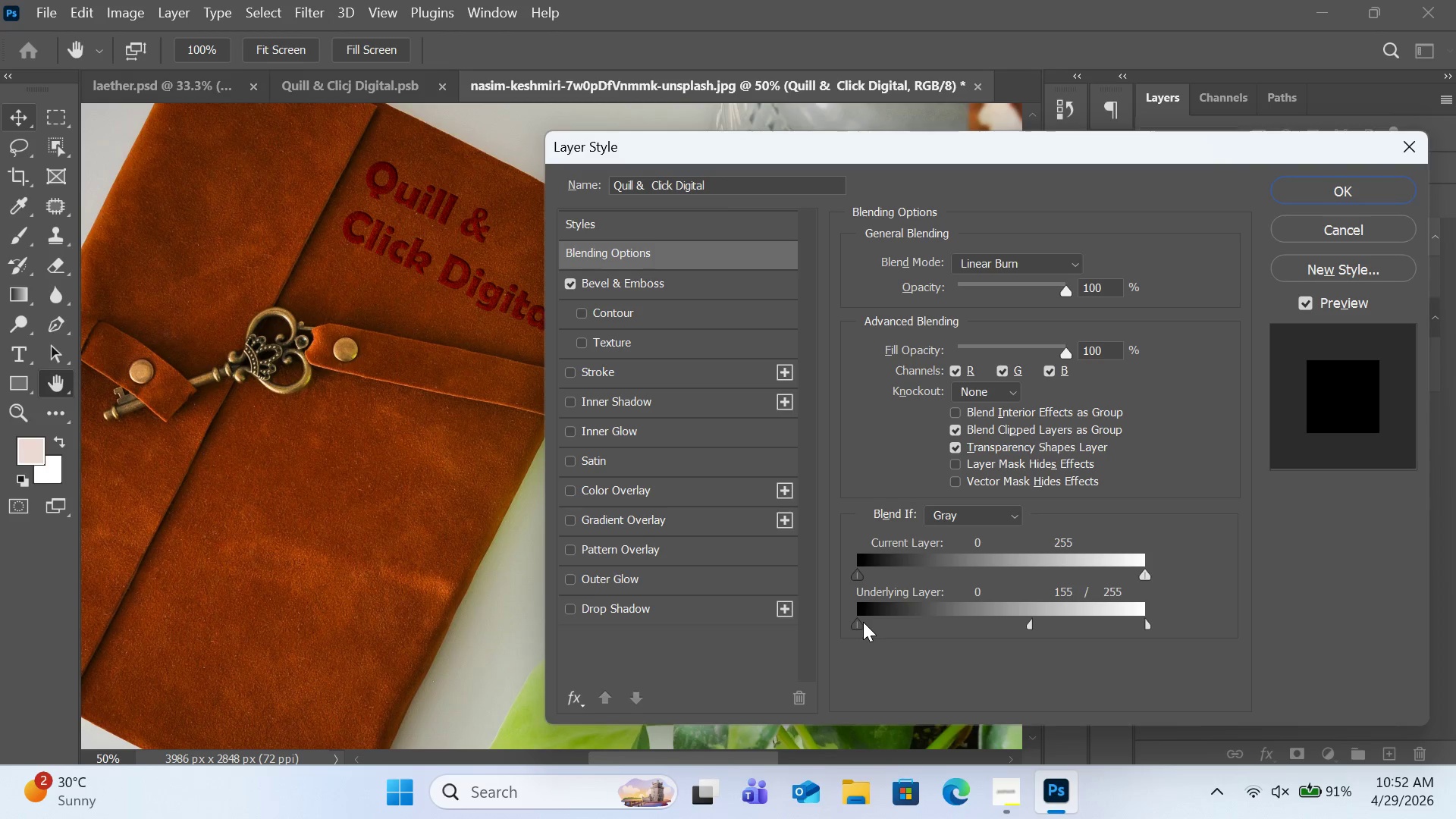 
hold_key(key=AltLeft, duration=3.83)
double_click([861, 622])
 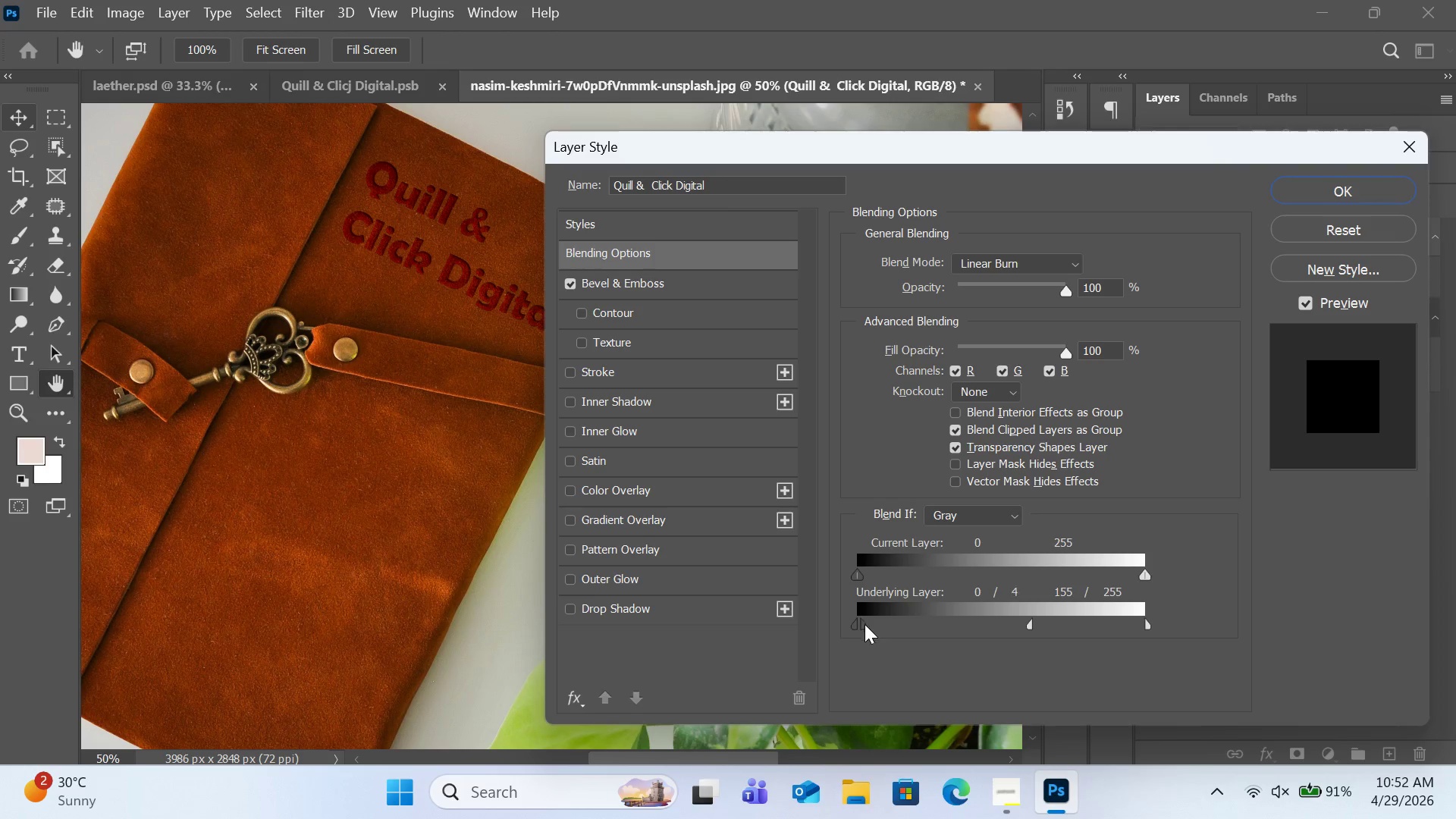 
left_click_drag(start_coordinate=[861, 622], to_coordinate=[854, 623])
 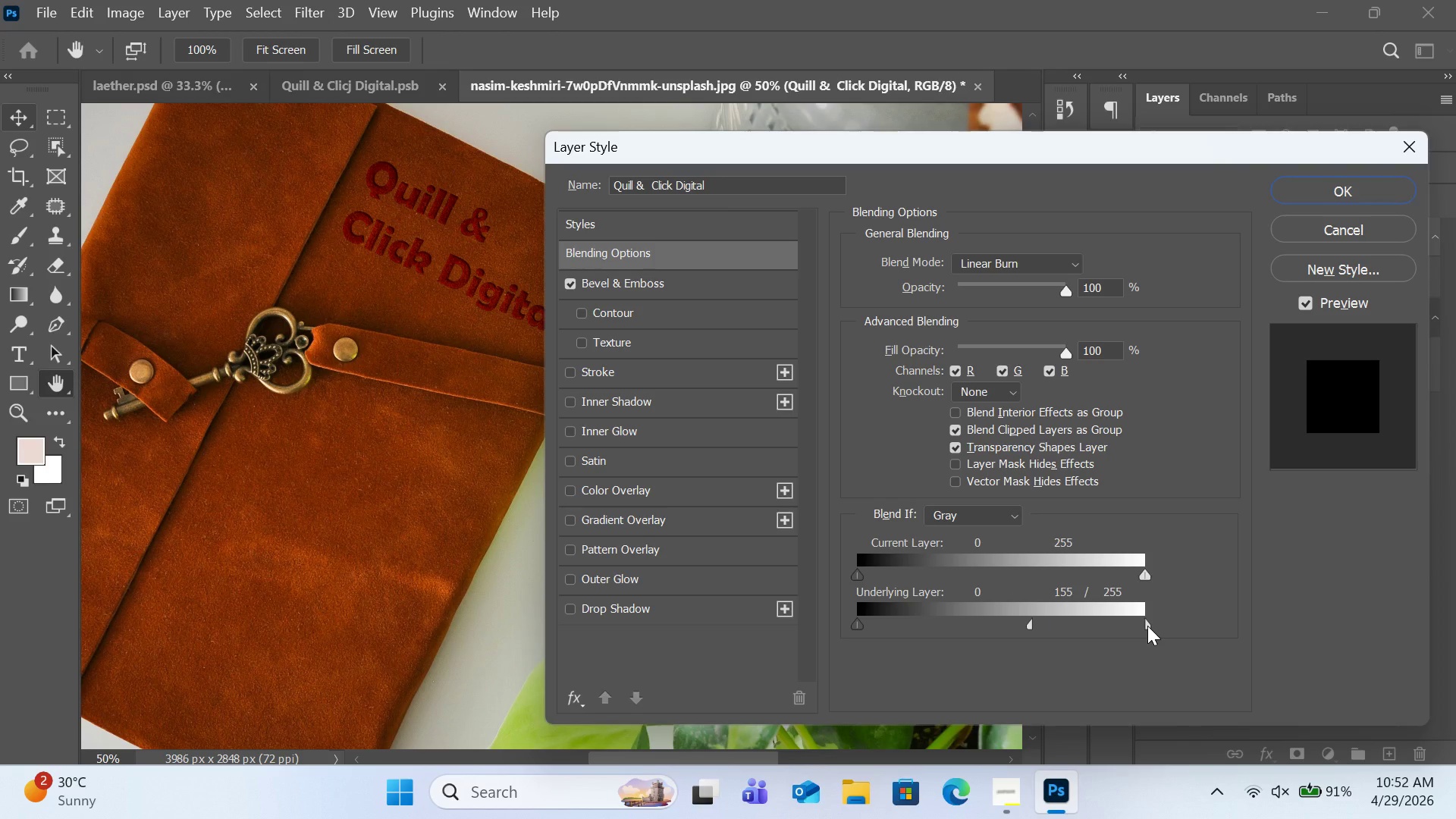 
left_click_drag(start_coordinate=[1147, 626], to_coordinate=[1150, 630])
 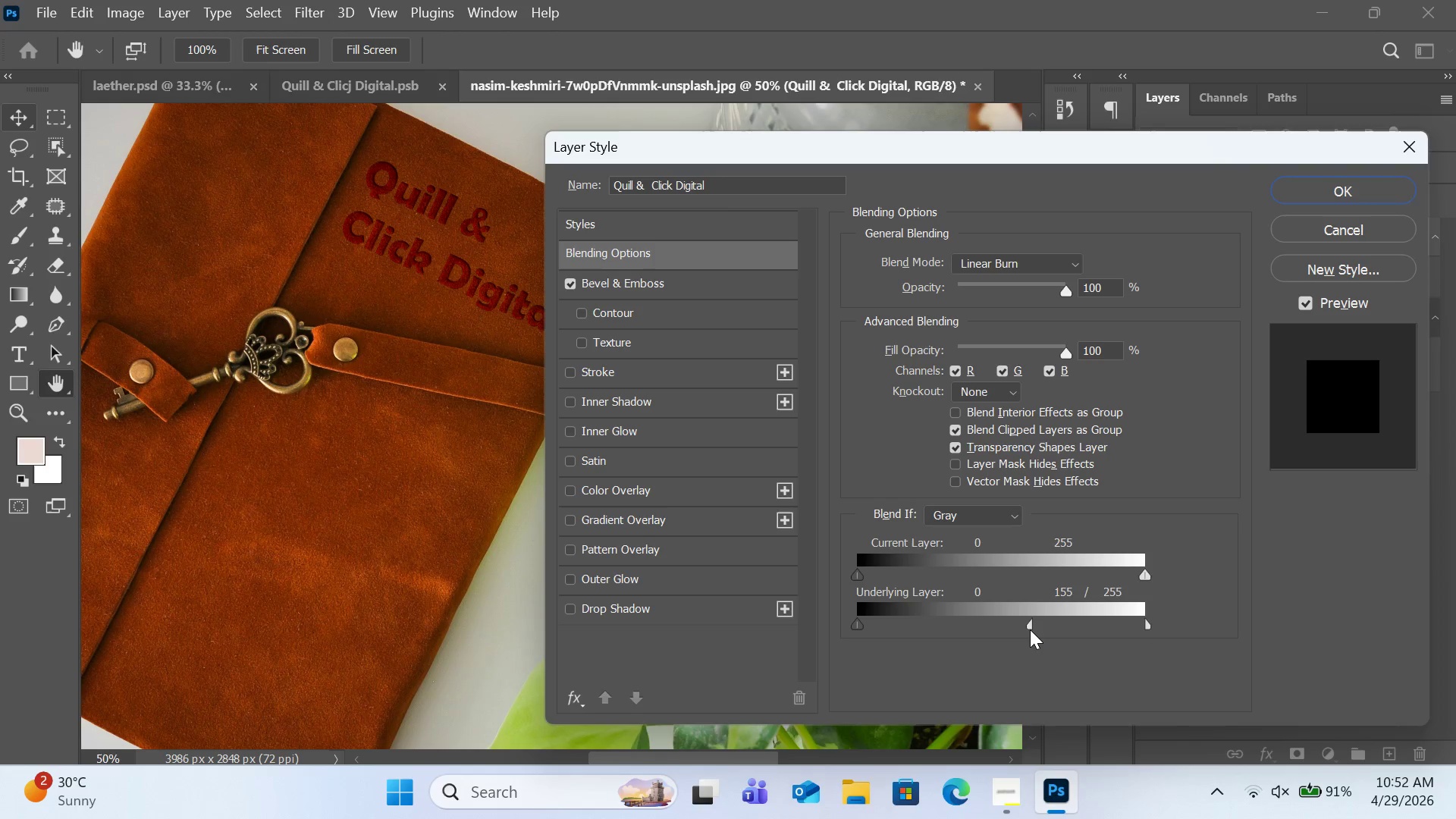 
left_click_drag(start_coordinate=[1030, 626], to_coordinate=[1153, 629])
 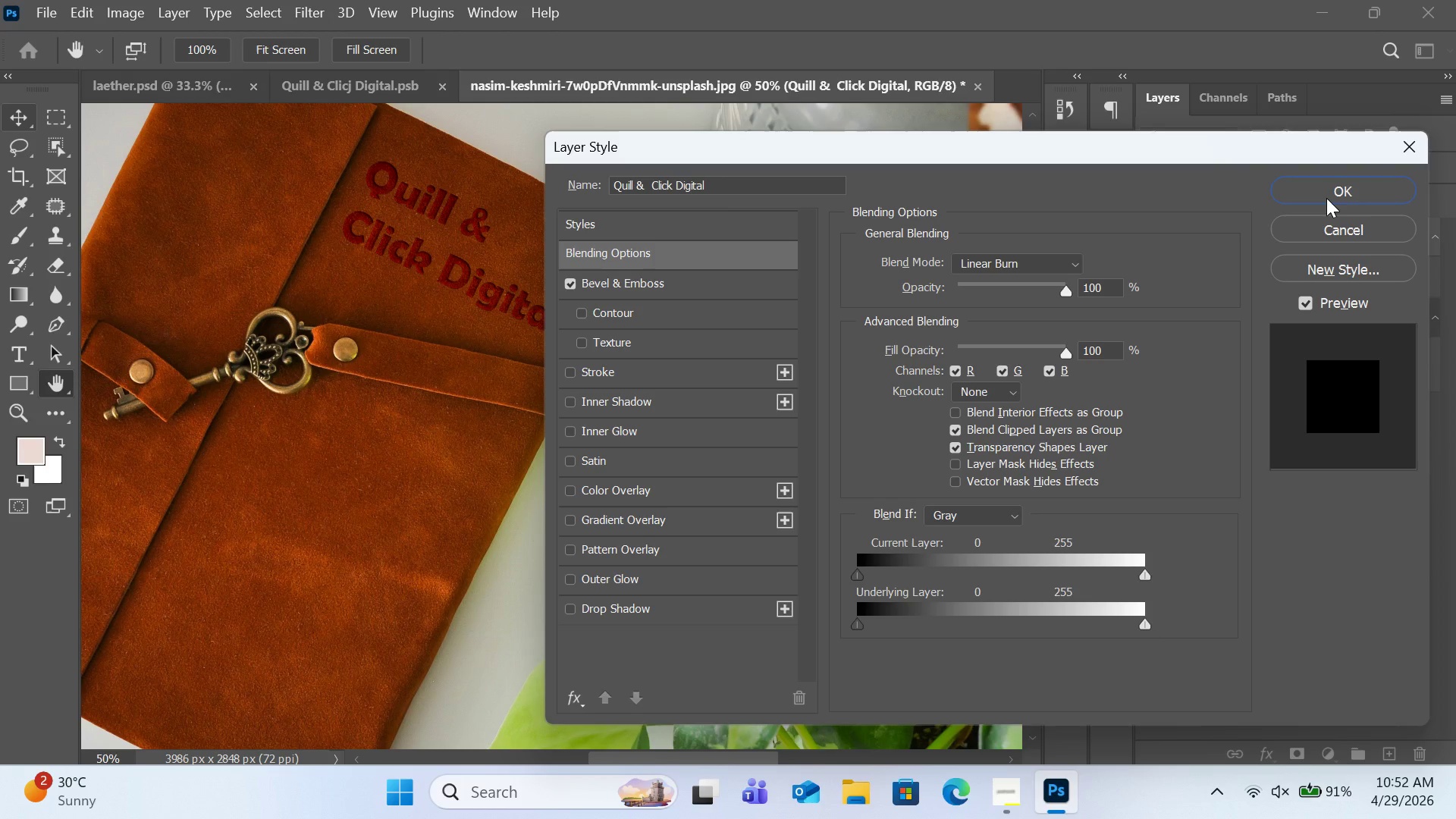 
wait(9.26)
 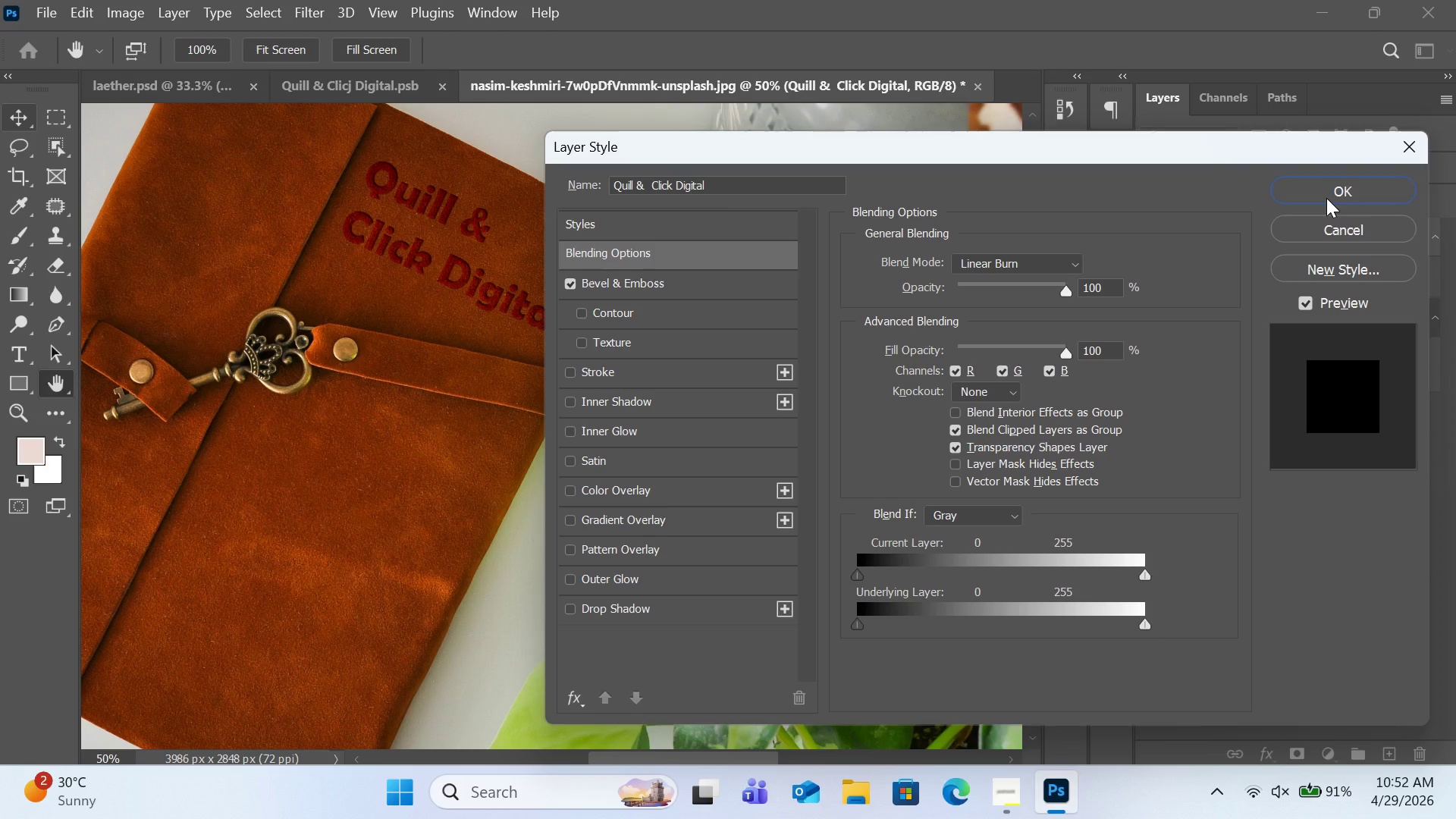 
left_click([1326, 198])
 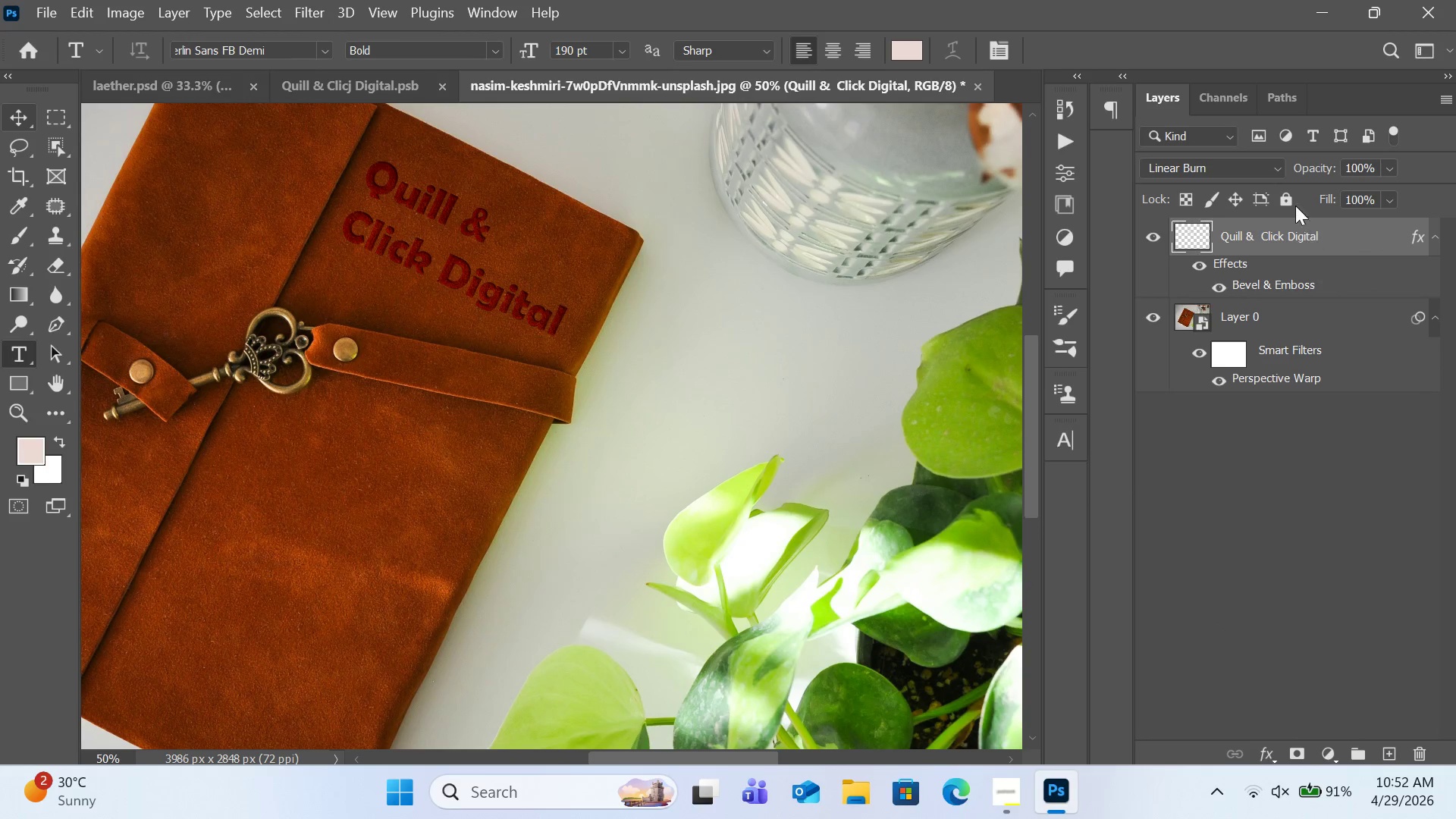 
left_click([1269, 169])
 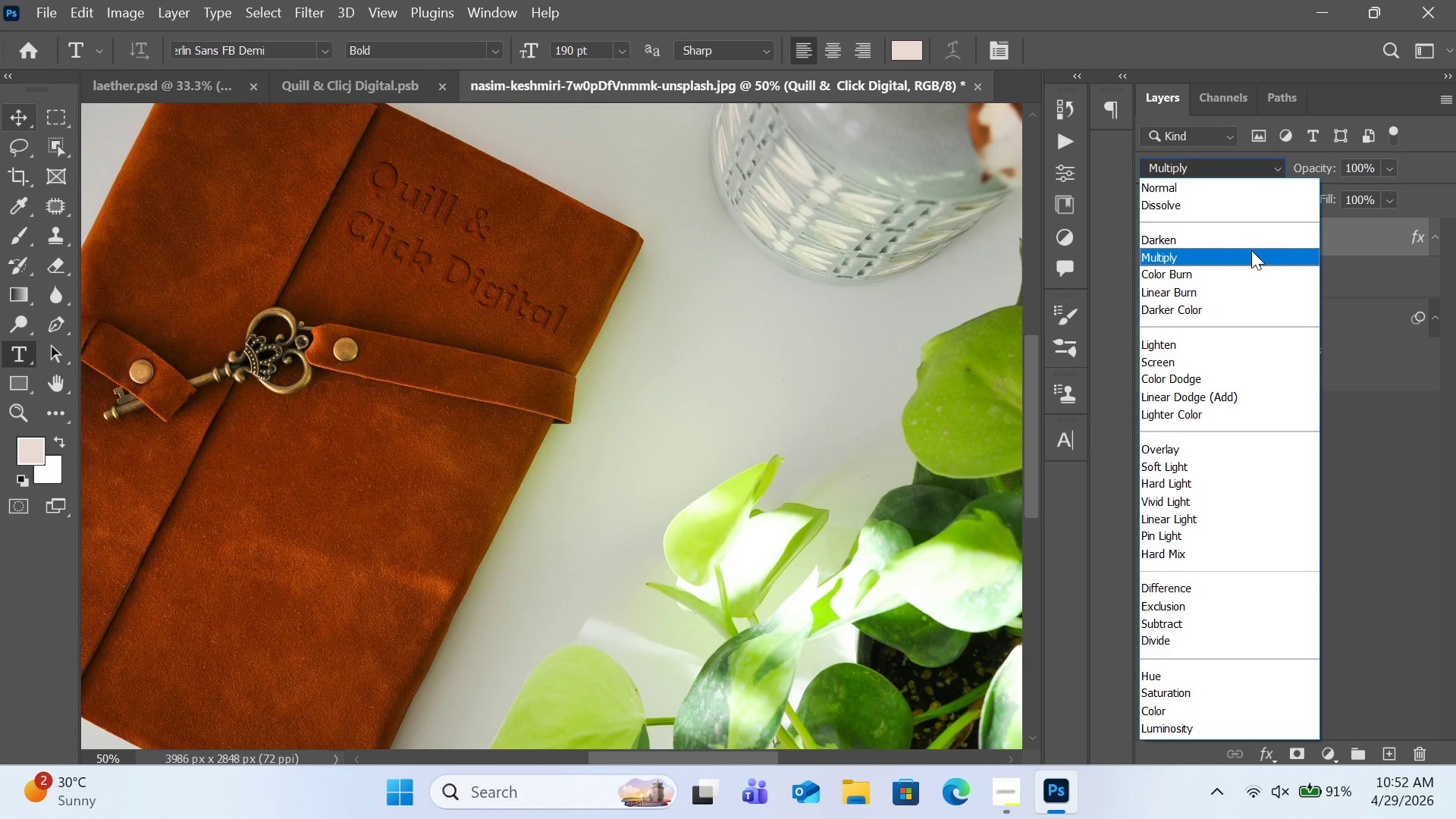 
wait(11.41)
 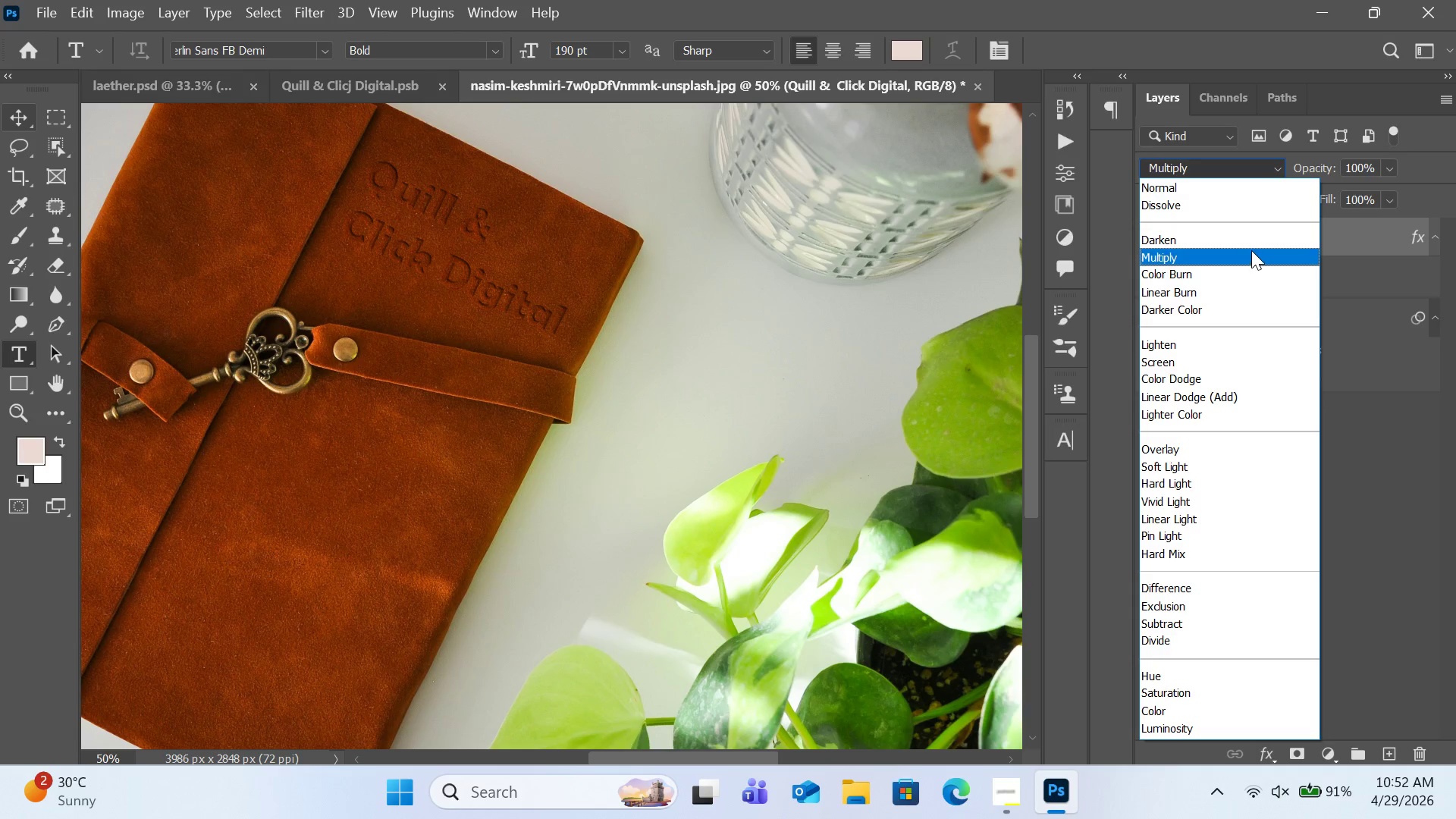 
left_click([1252, 252])
 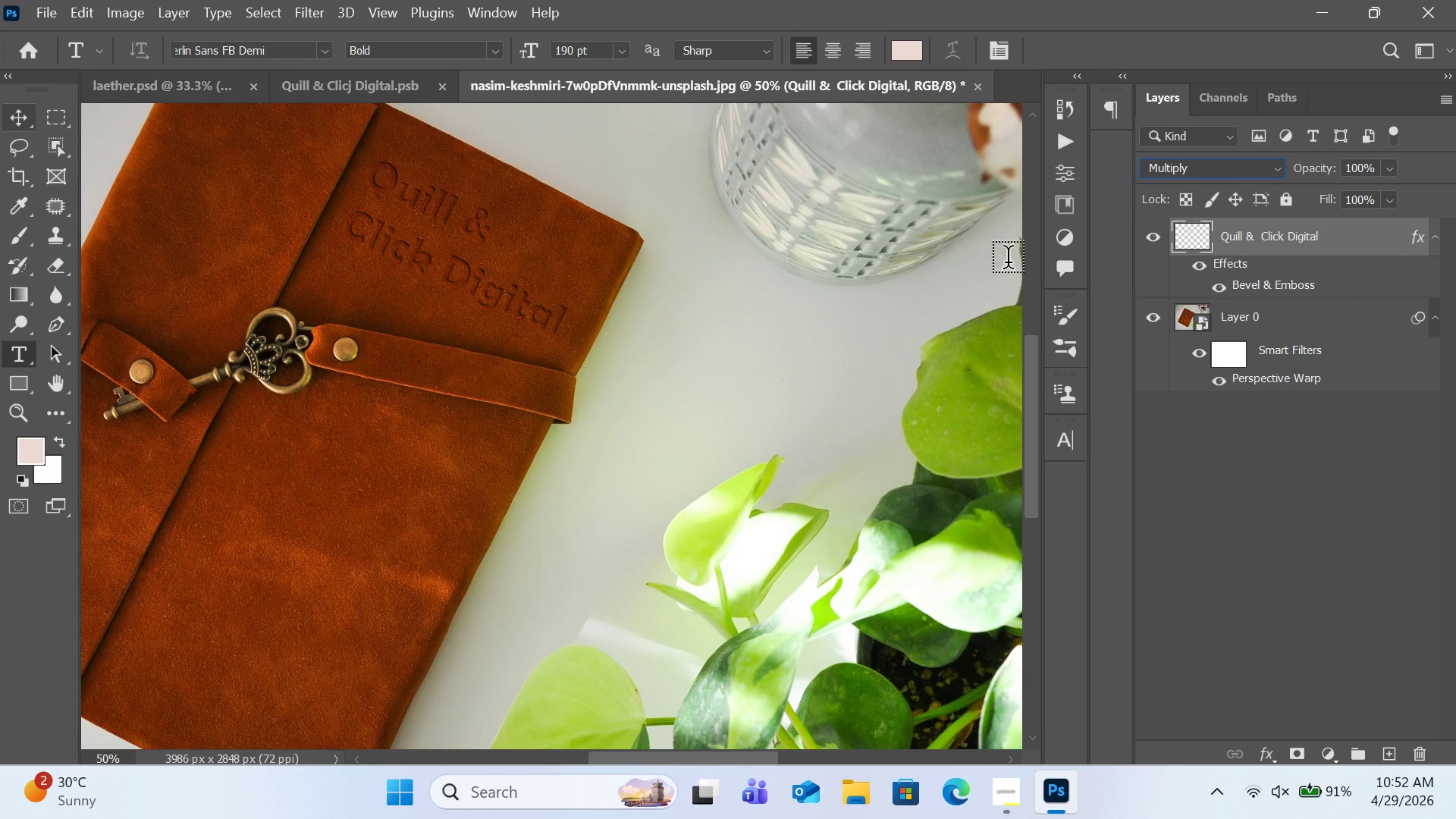 
key(Control+Equal)
 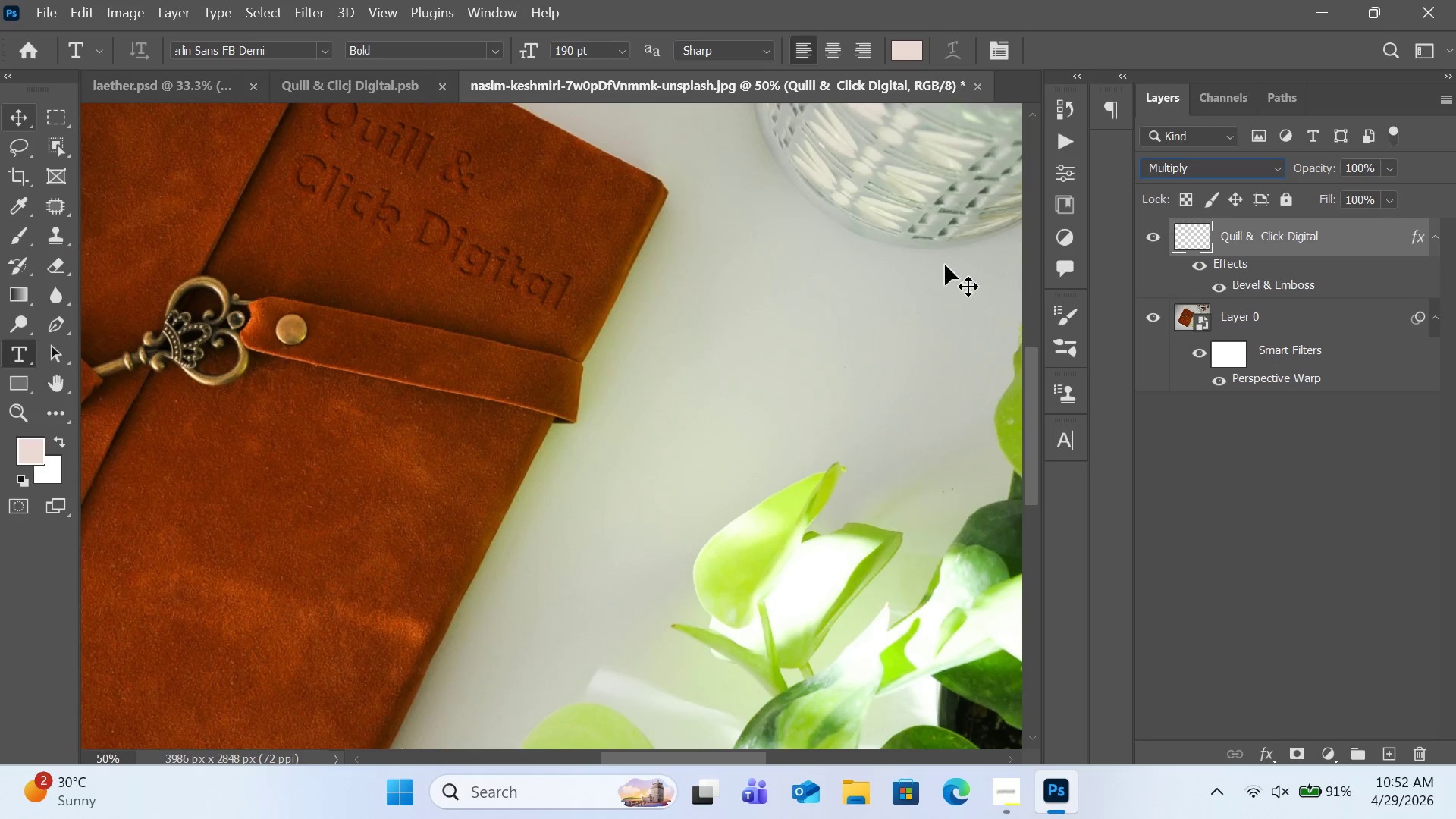 
key(Control+Equal)
 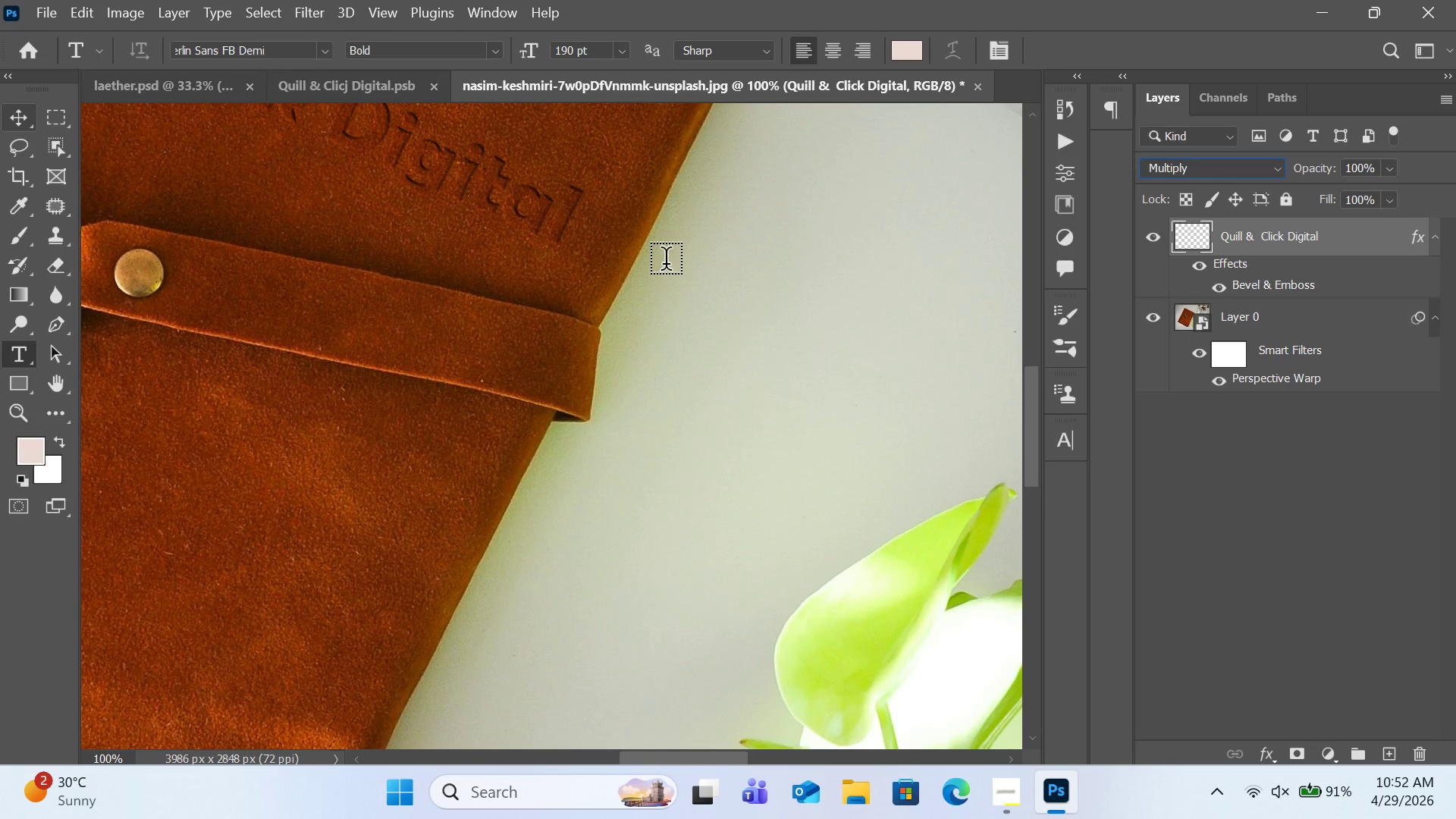 
hold_key(key=H, duration=0.52)
 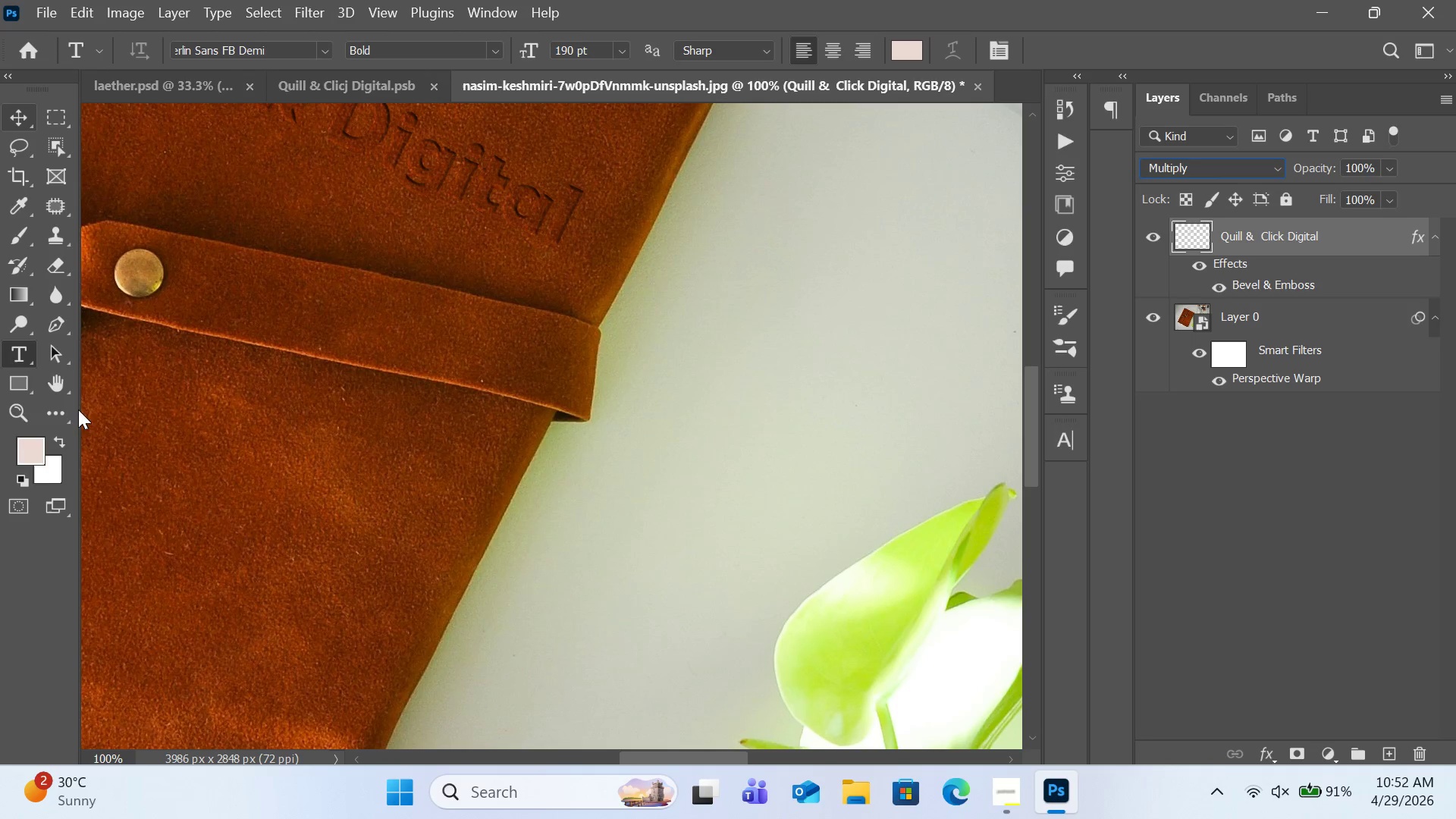 
left_click([24, 408])
 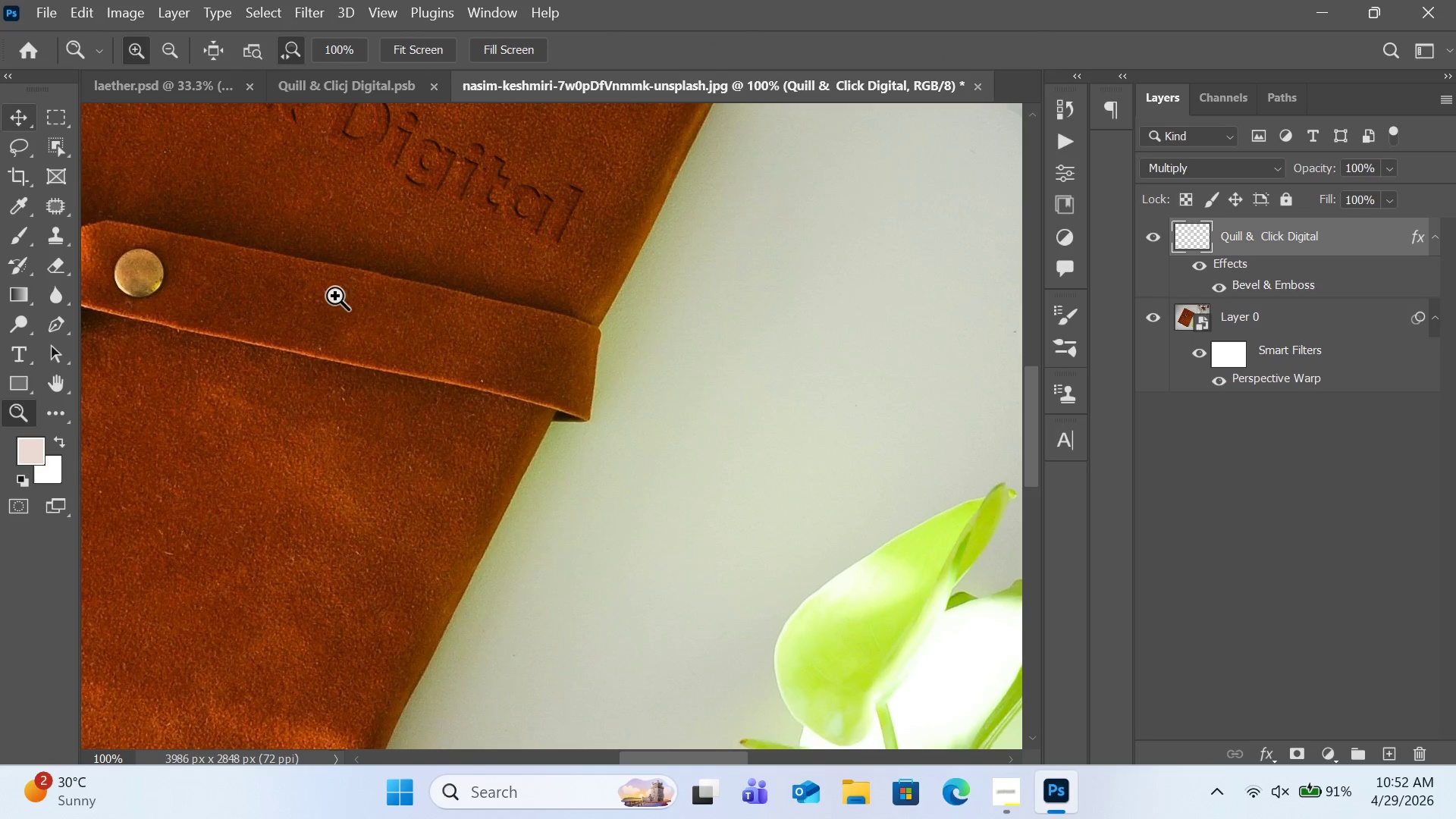 
scroll: coordinate [356, 309], scroll_direction: up, amount: 13.0
 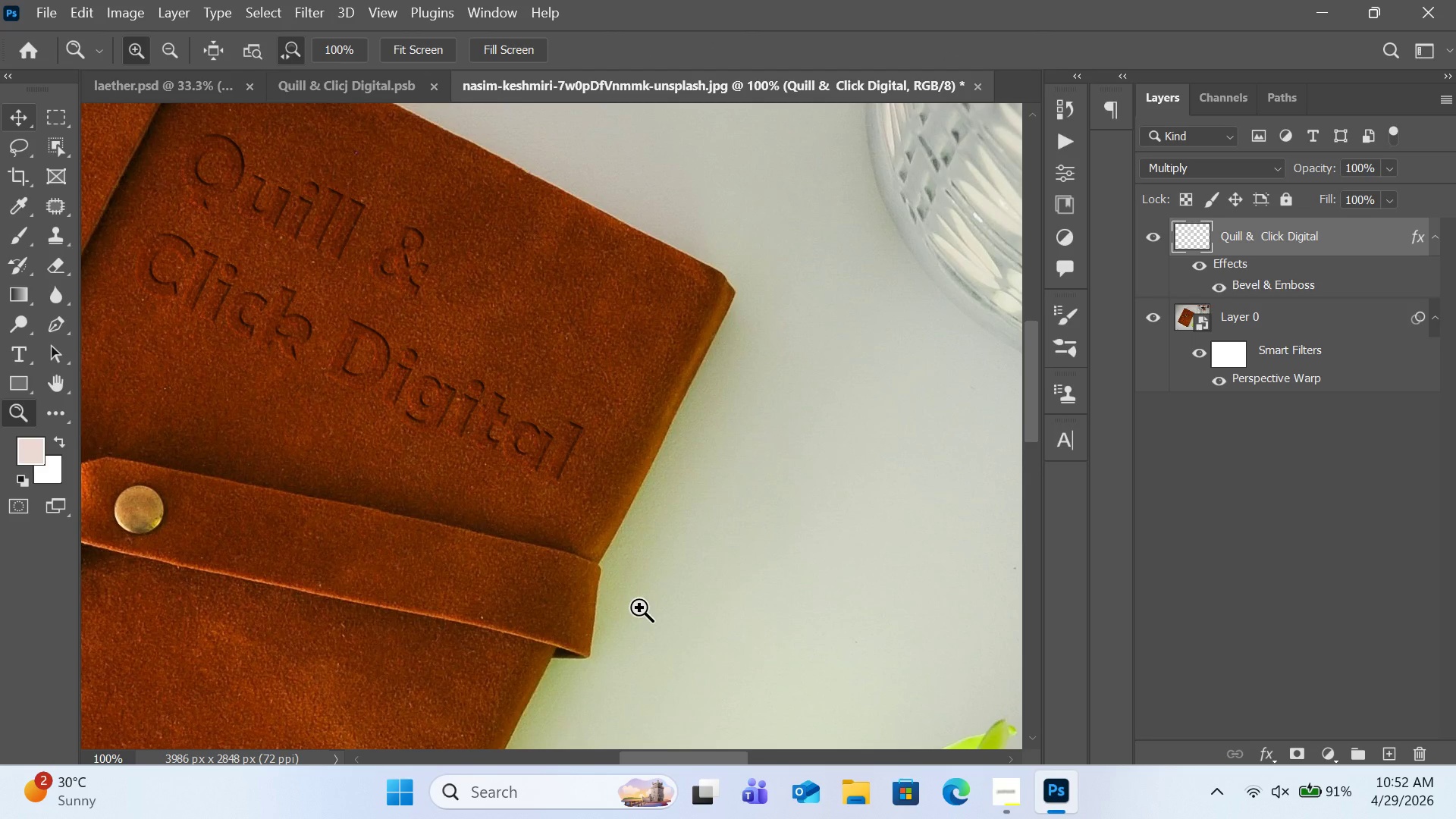 
left_click_drag(start_coordinate=[677, 756], to_coordinate=[640, 761])
 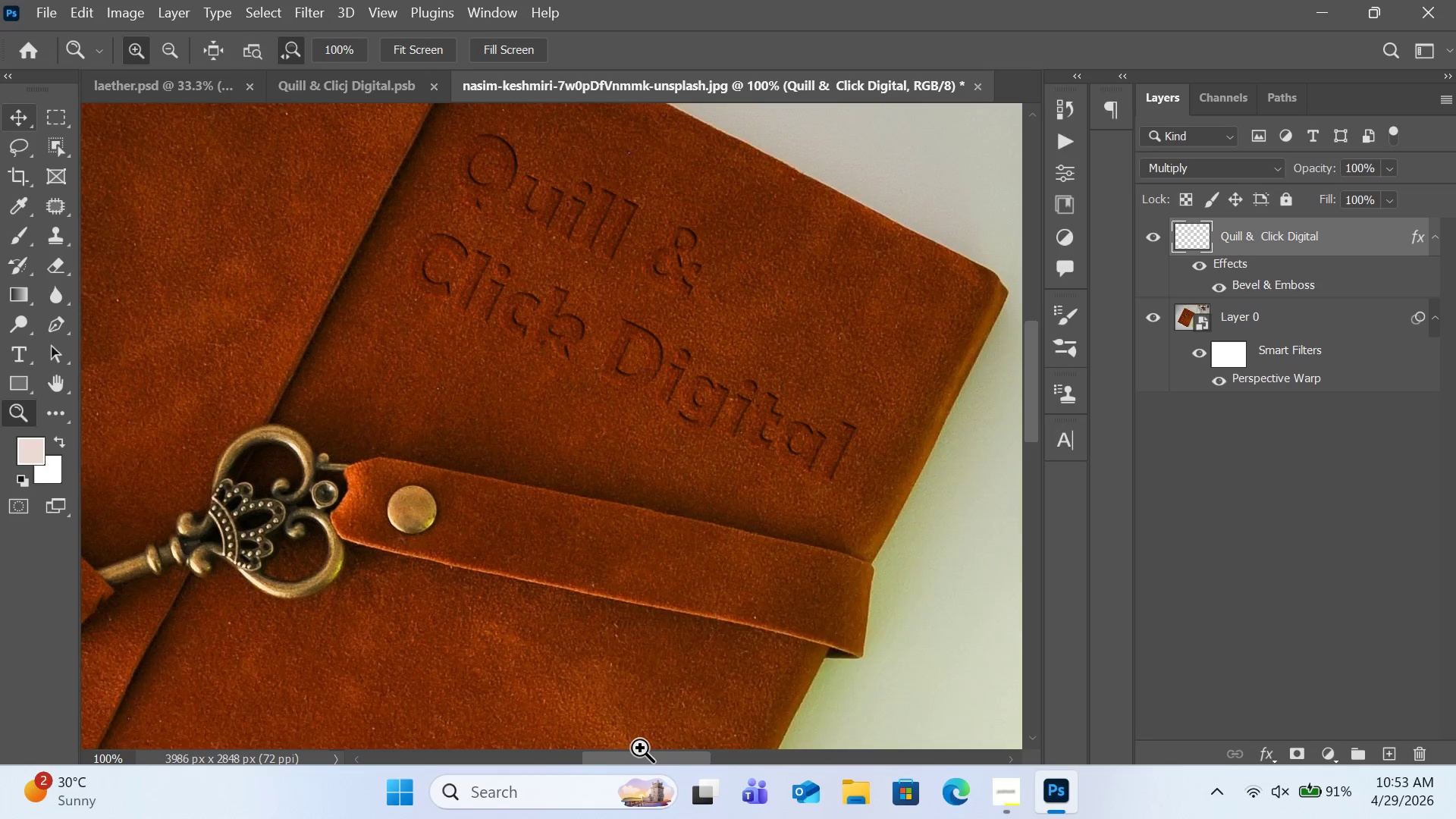 
scroll: coordinate [640, 748], scroll_direction: up, amount: 4.0
 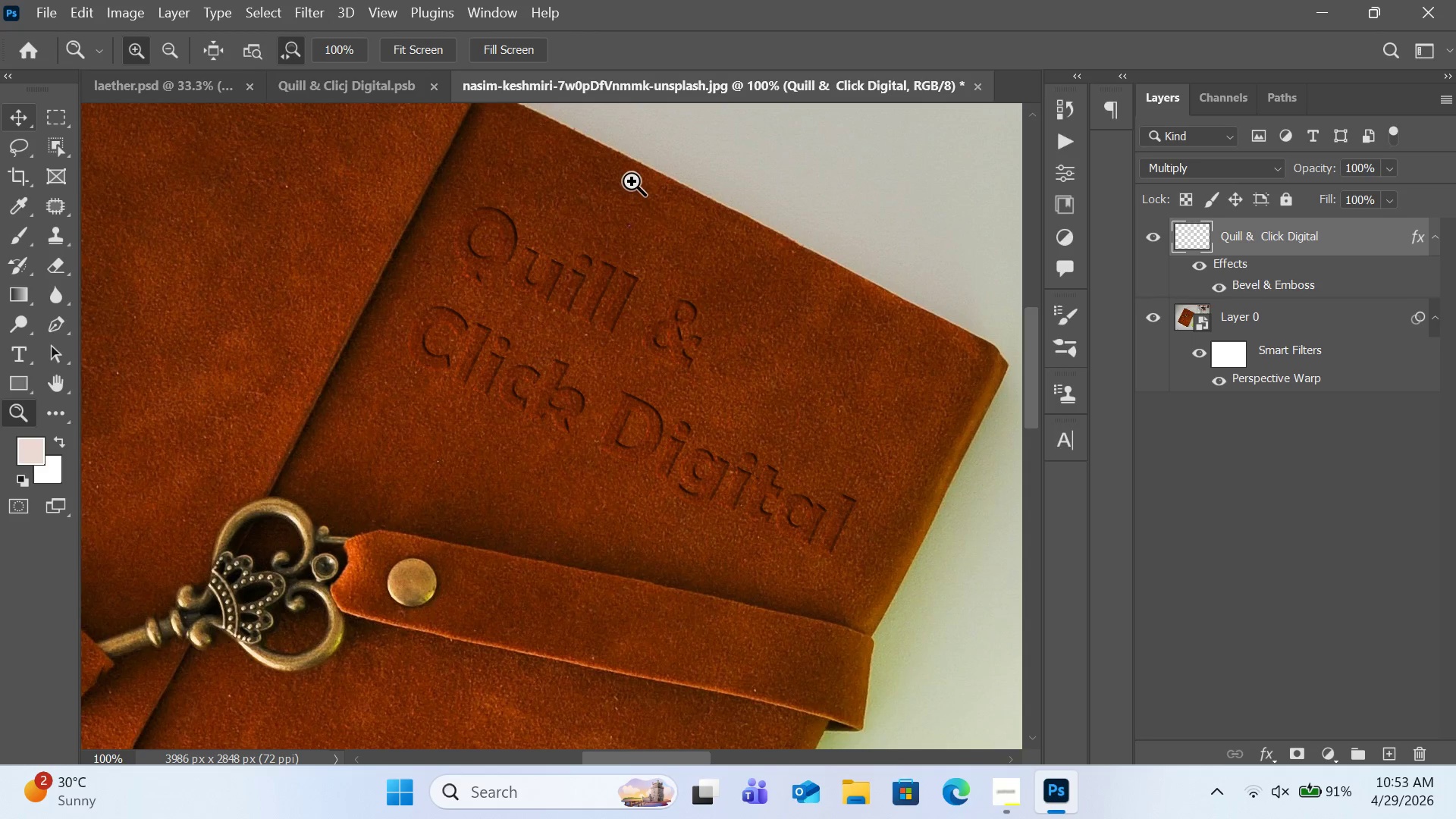 
wait(24.44)
 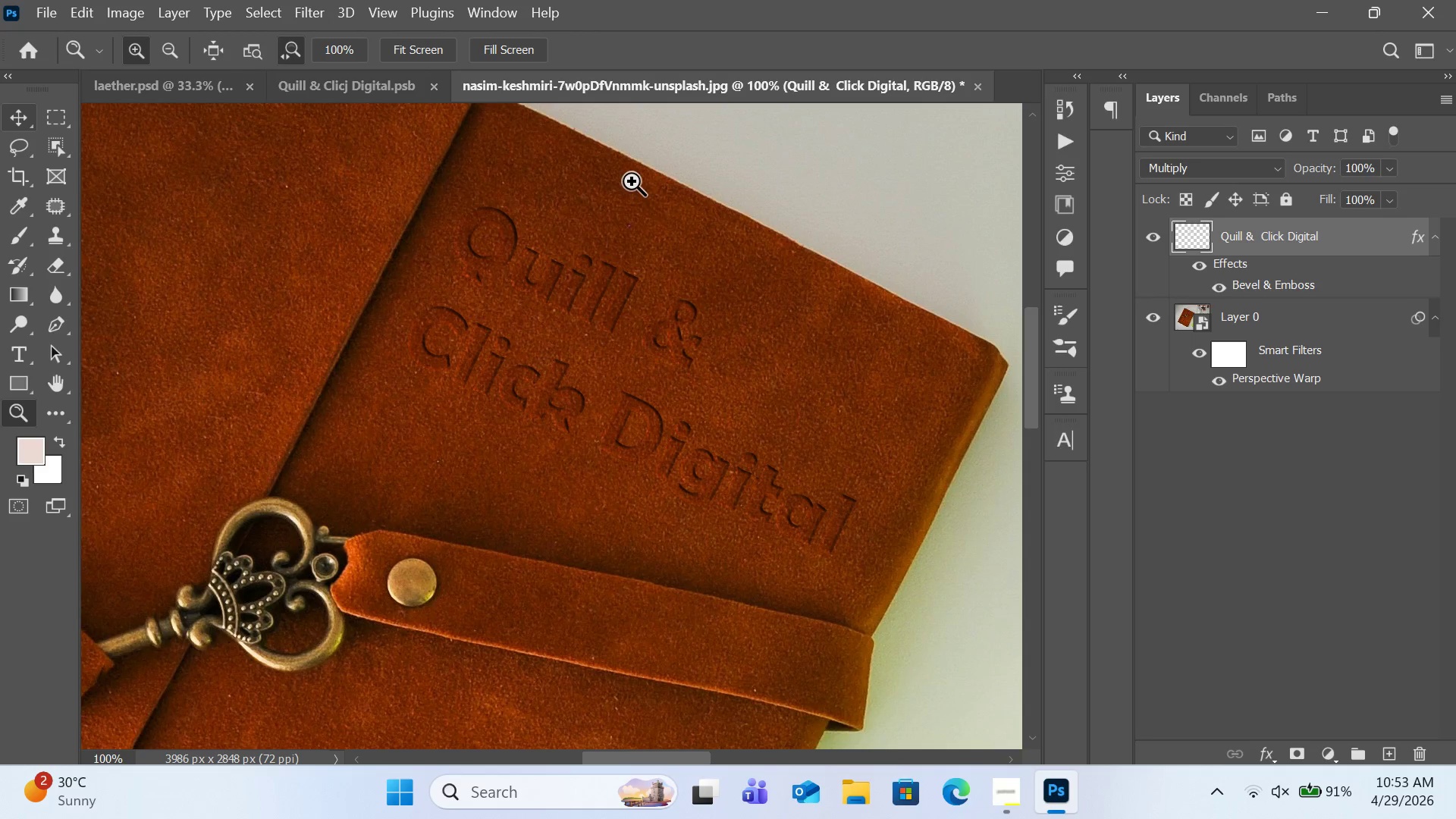 
double_click([1236, 284])
 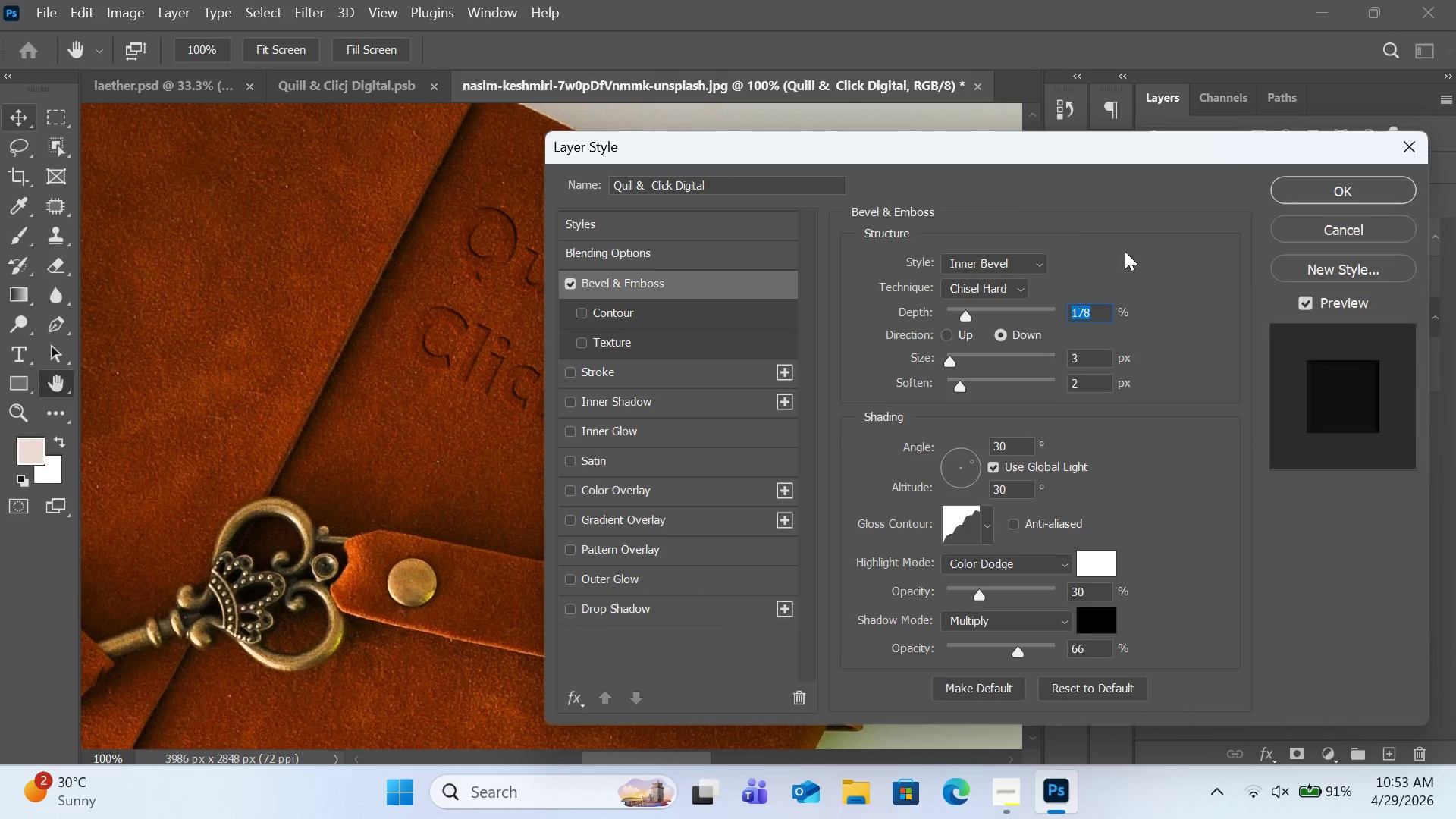 
left_click([1020, 155])
 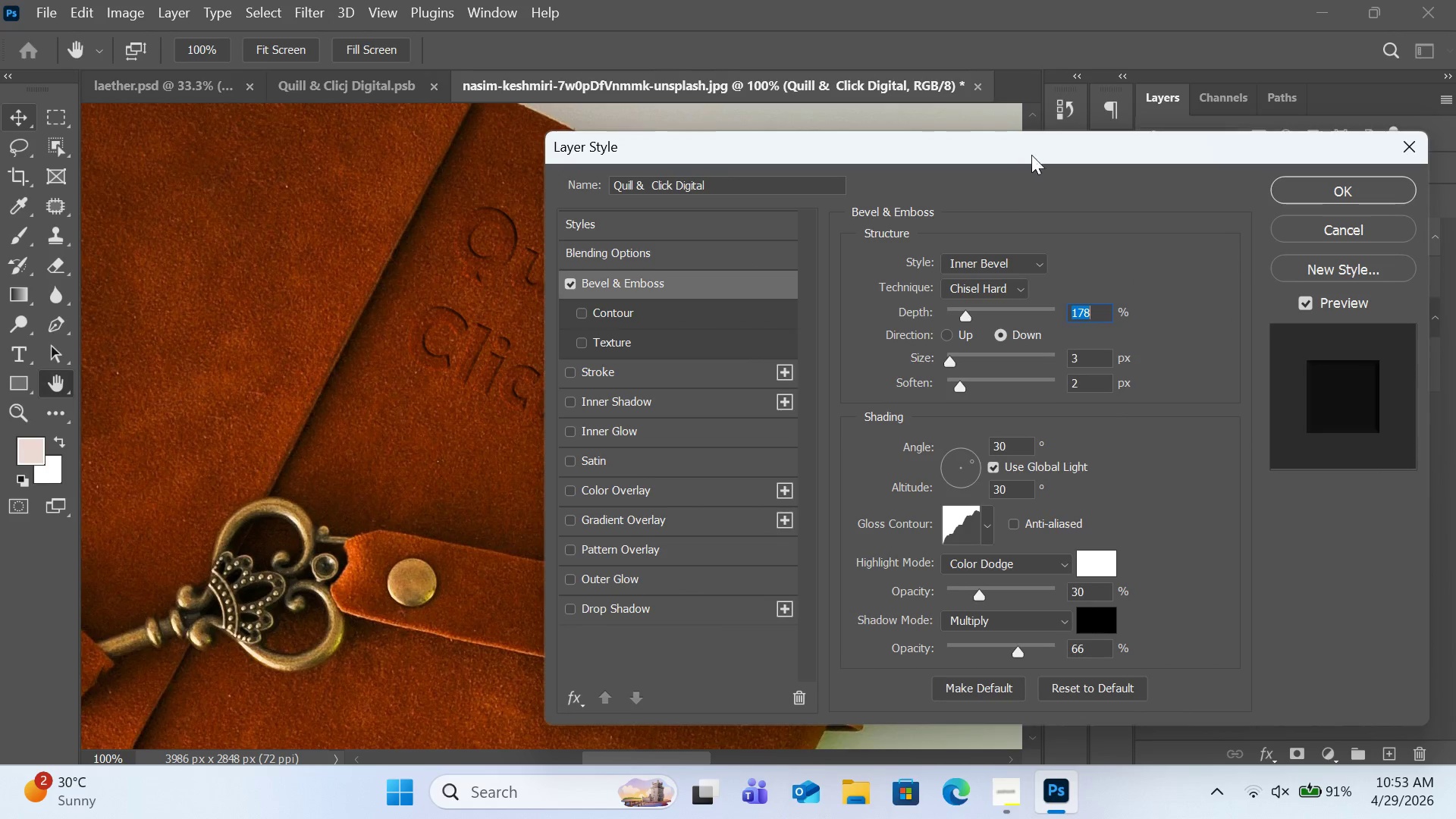 
left_click_drag(start_coordinate=[1020, 155], to_coordinate=[1114, 154])
 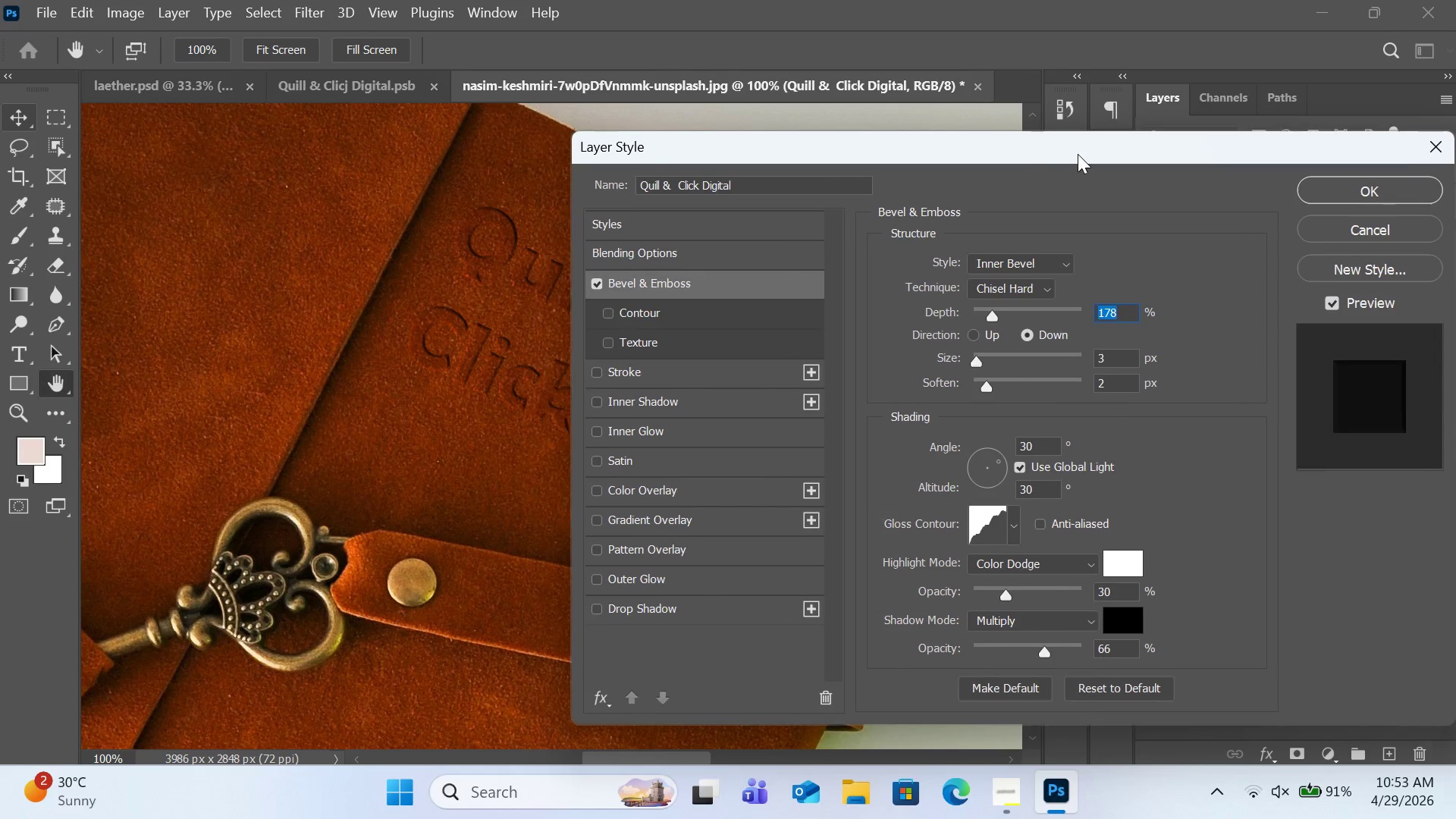 
left_click([1046, 154])
 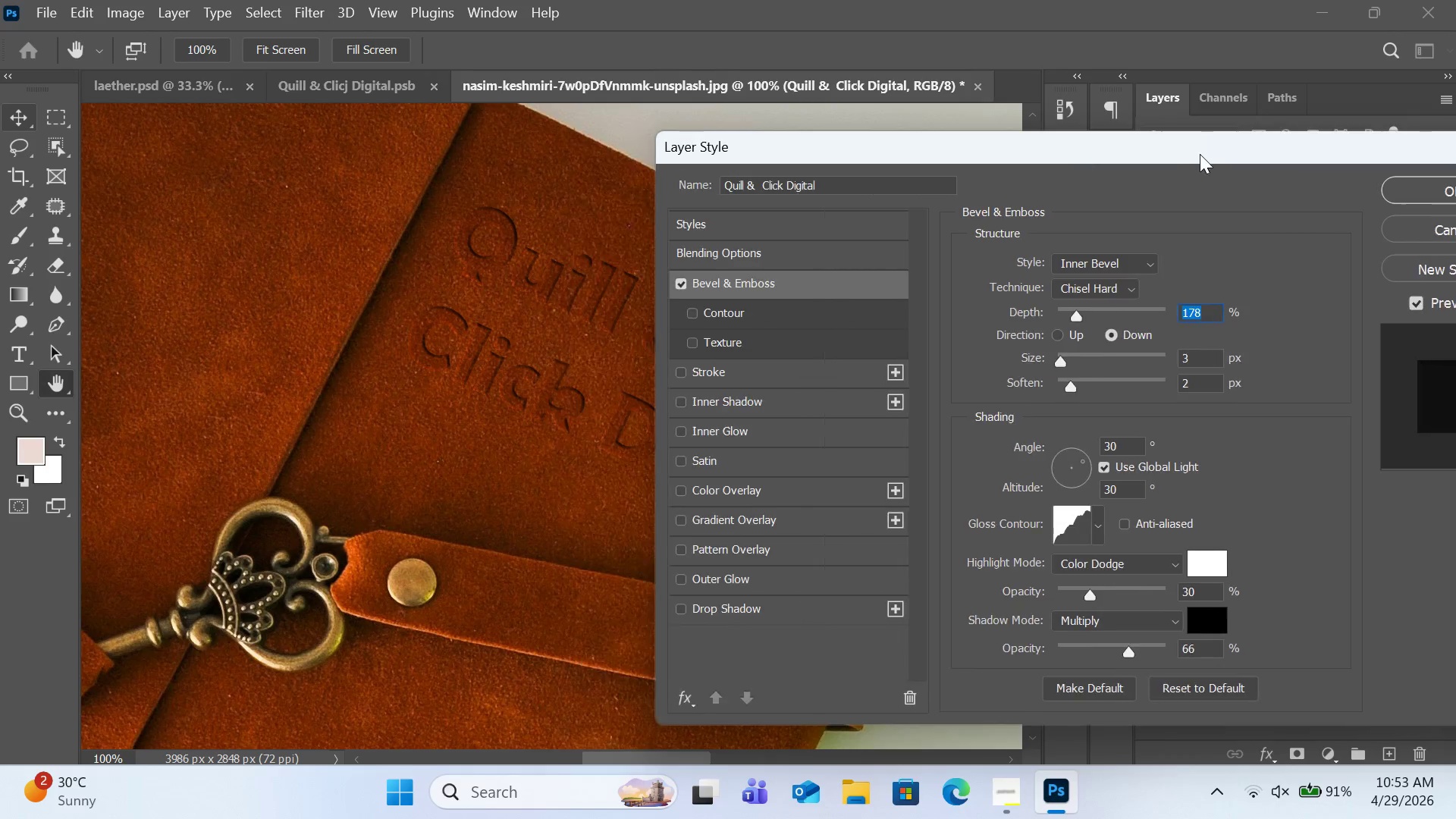 
left_click_drag(start_coordinate=[1051, 154], to_coordinate=[1162, 154])
 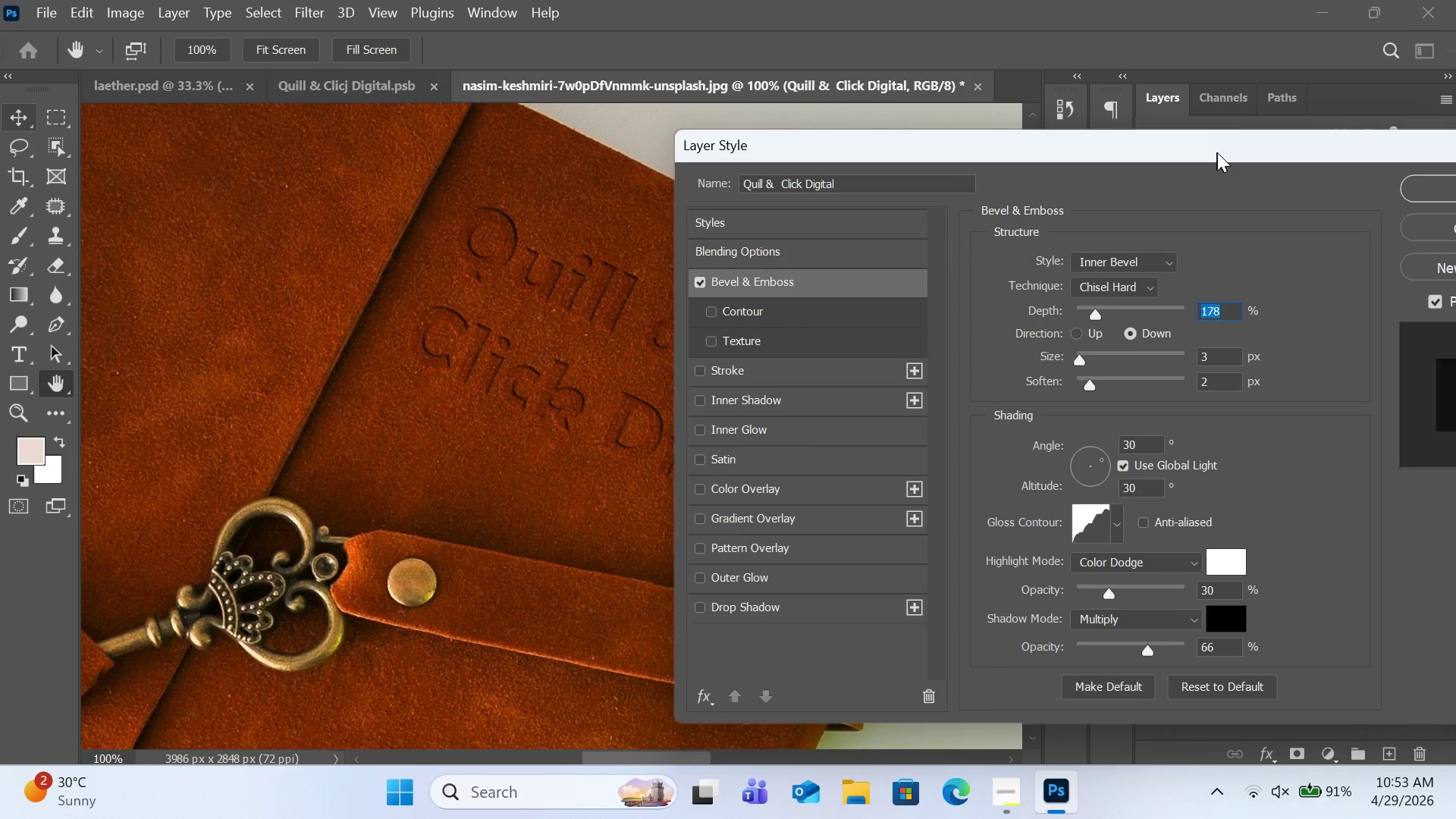 
left_click_drag(start_coordinate=[1197, 154], to_coordinate=[1280, 151])
 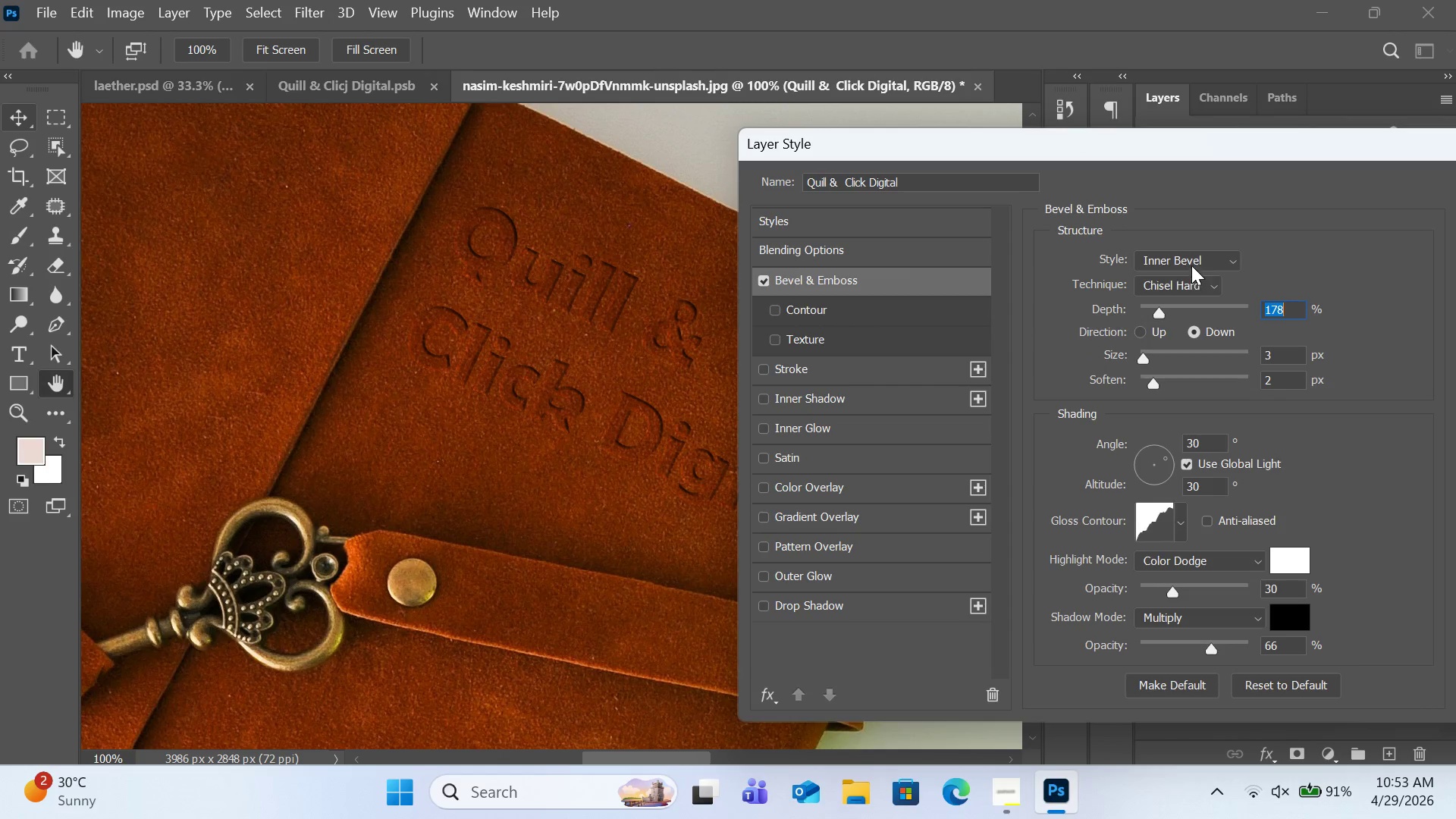 
left_click([1191, 262])
 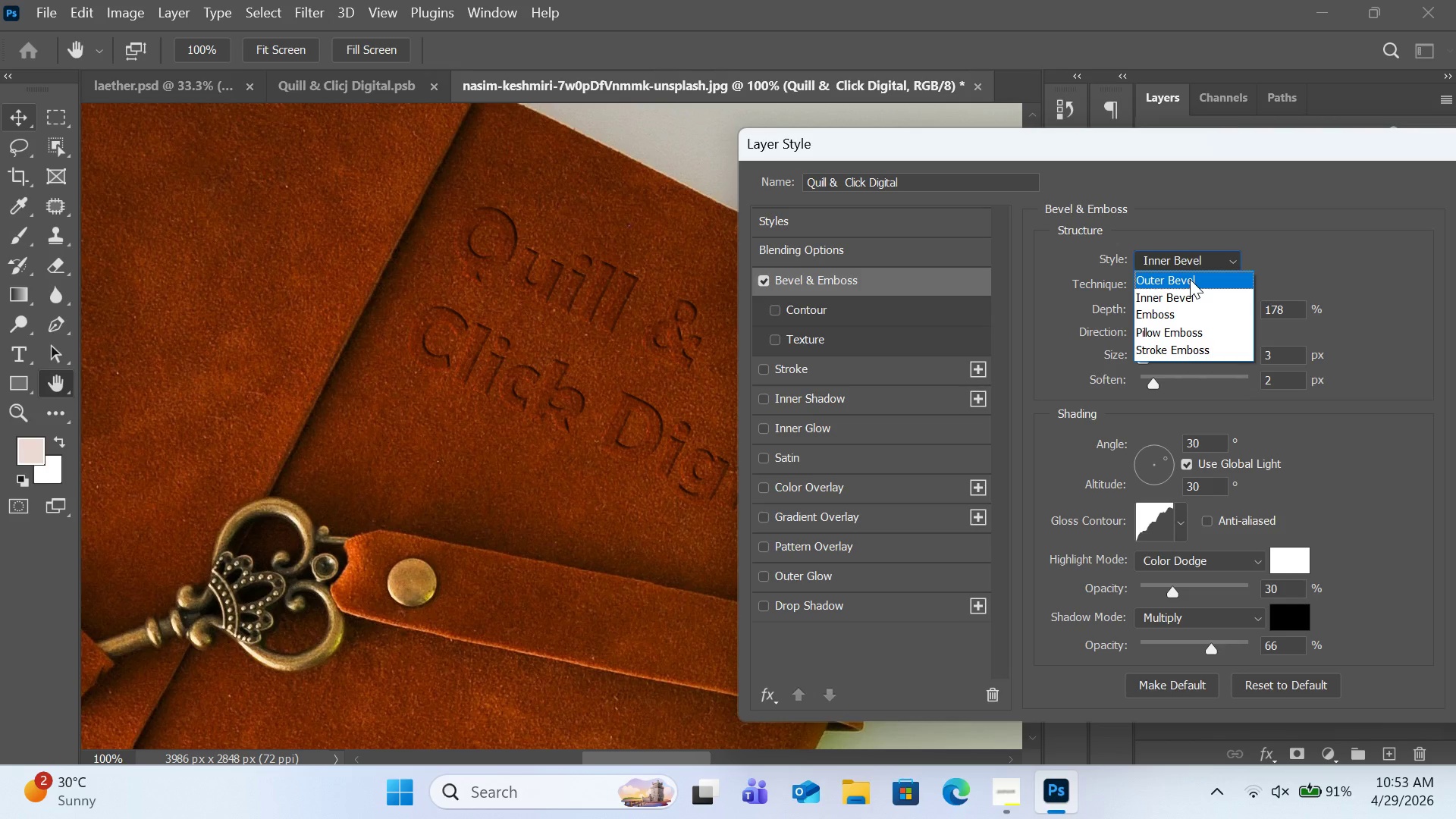 
left_click([1190, 279])
 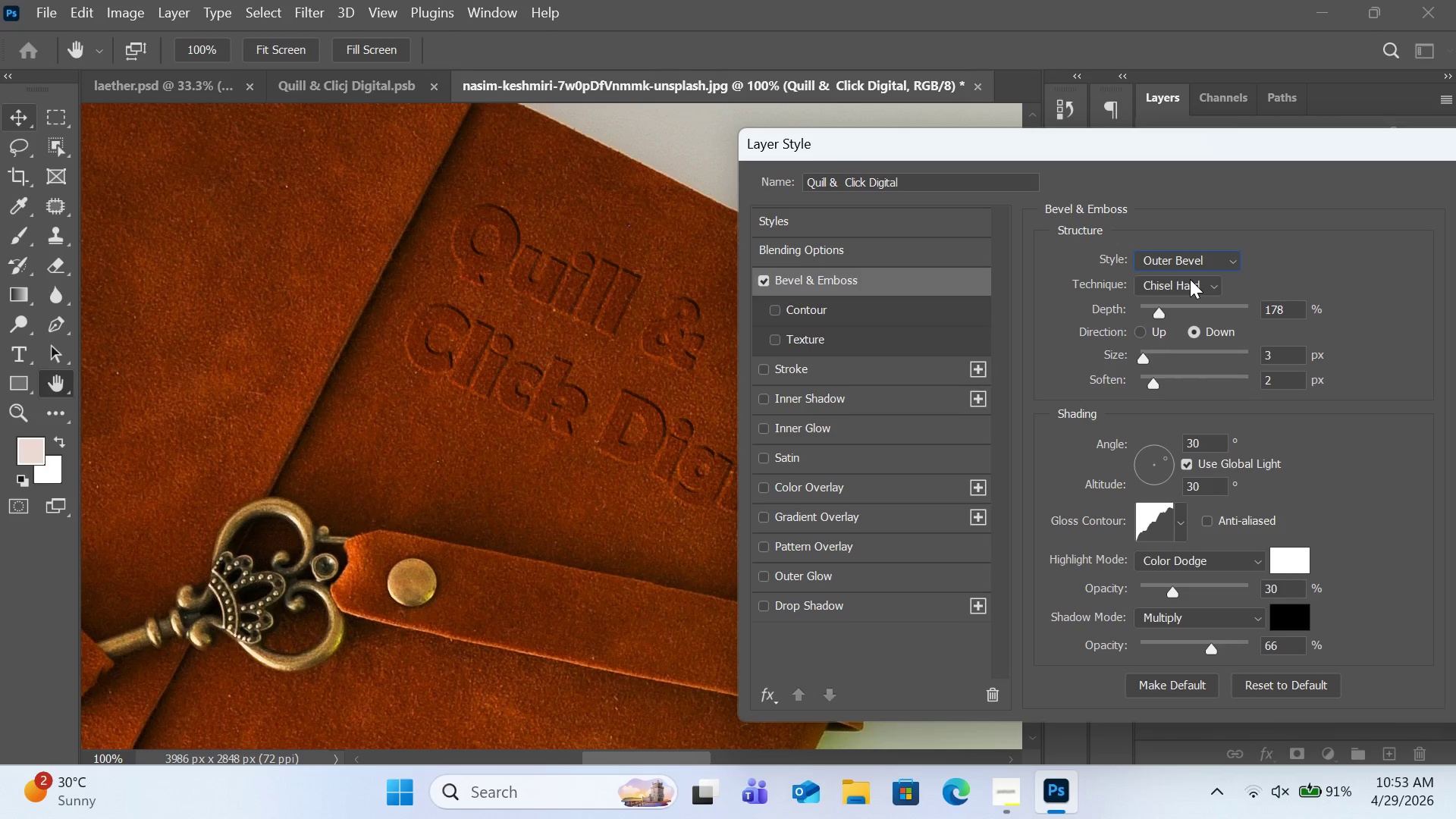 
left_click([1188, 262])
 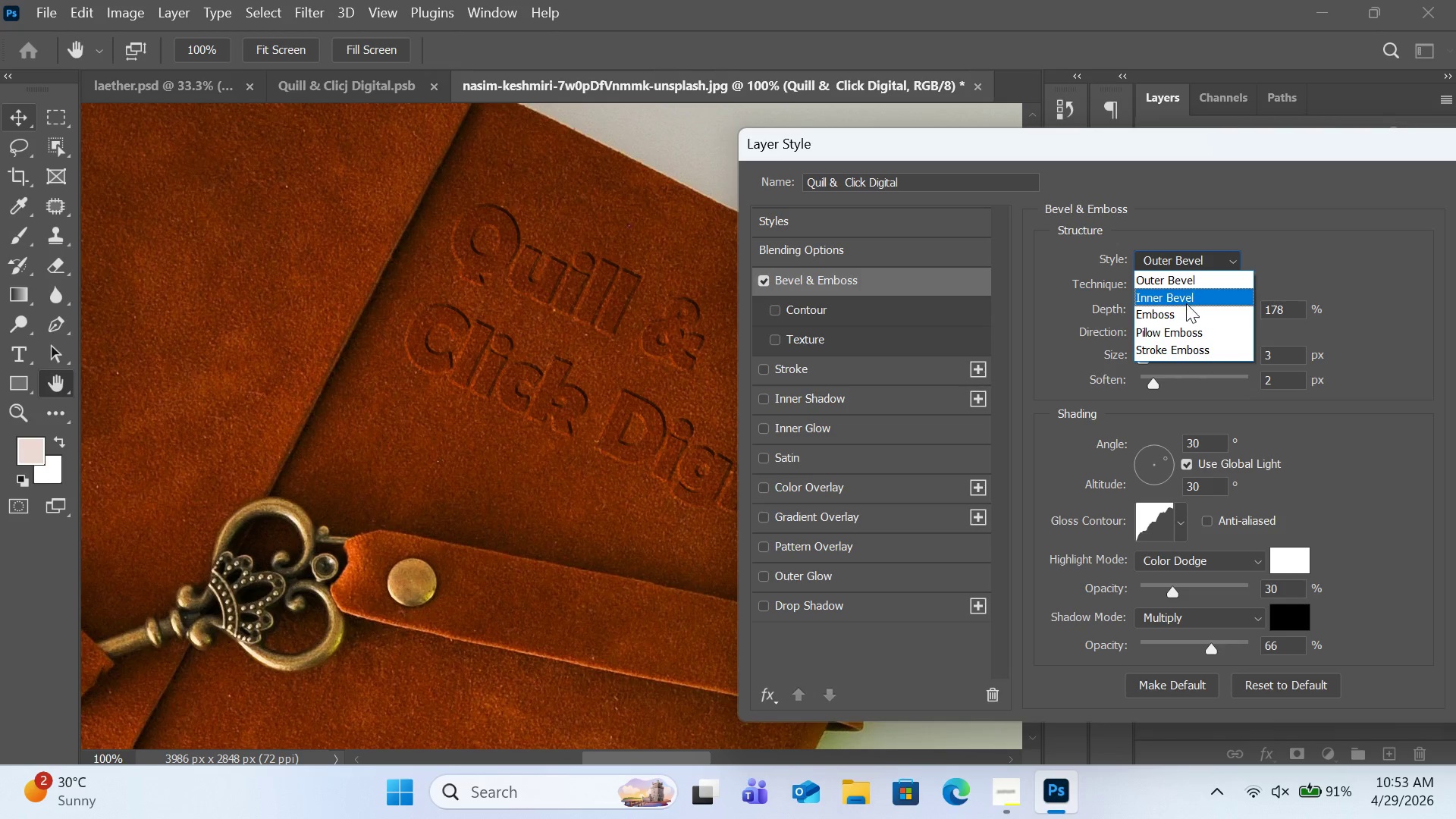 
left_click([1186, 309])
 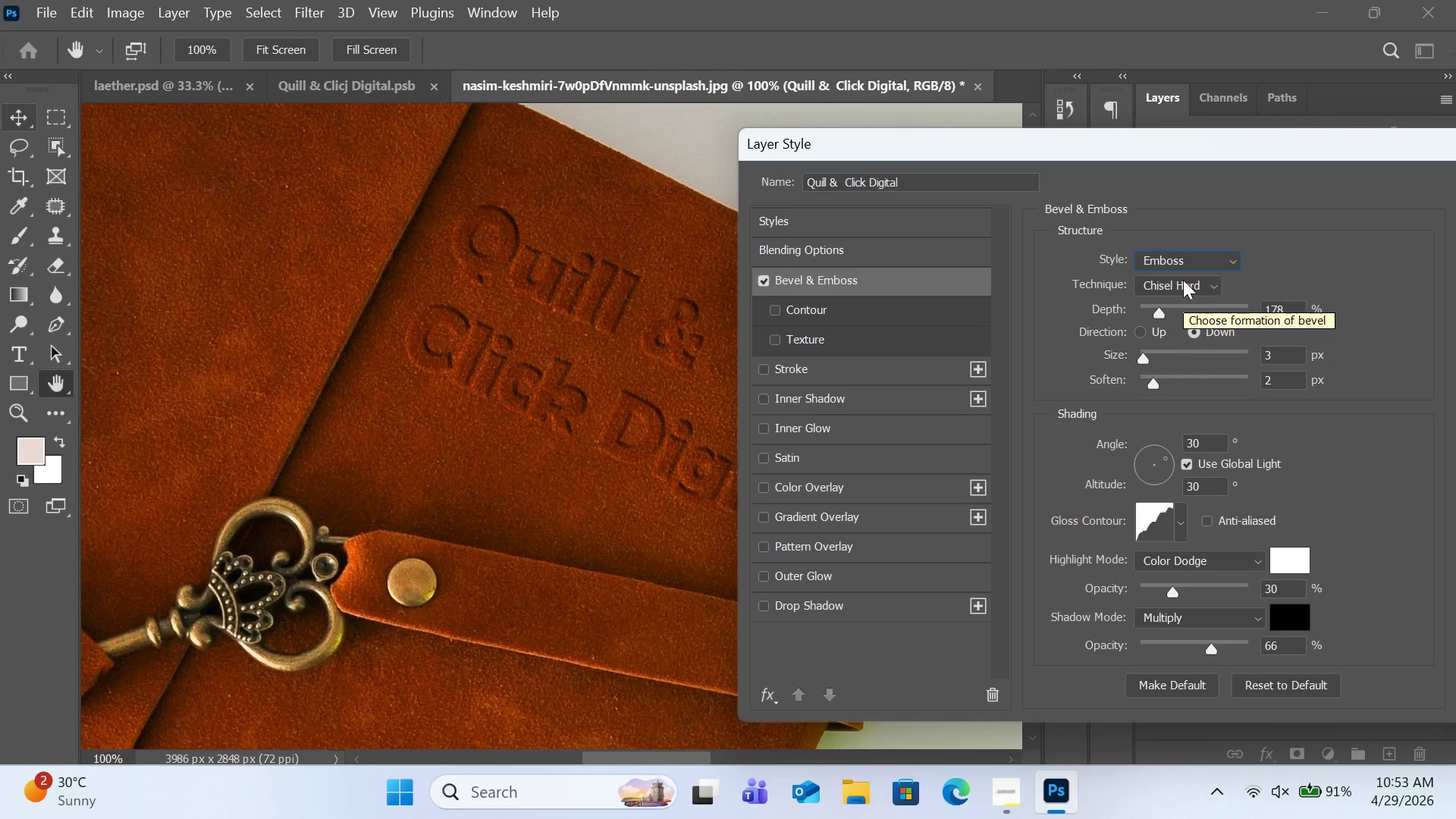 
left_click([1183, 262])
 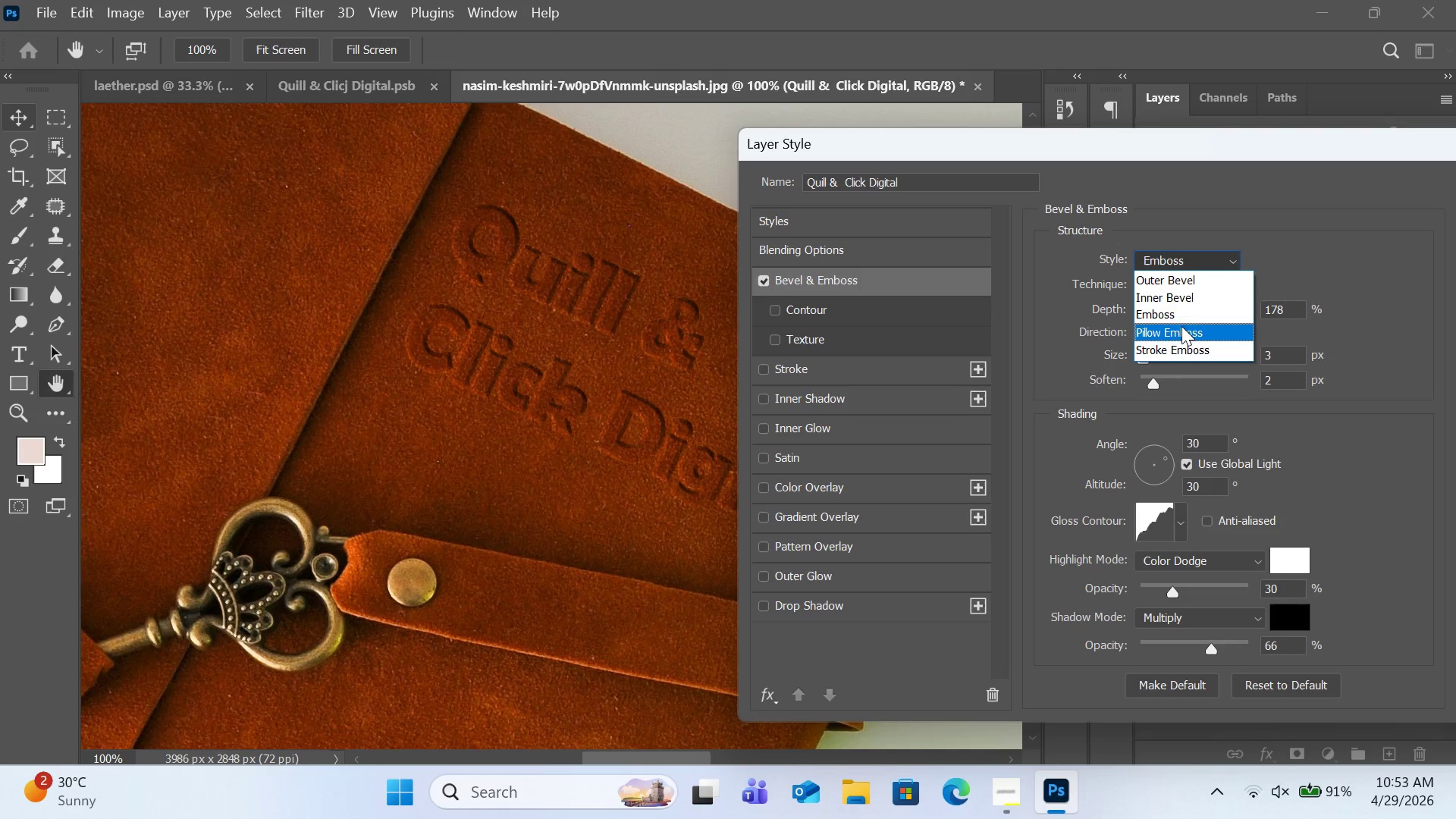 
left_click([1181, 334])
 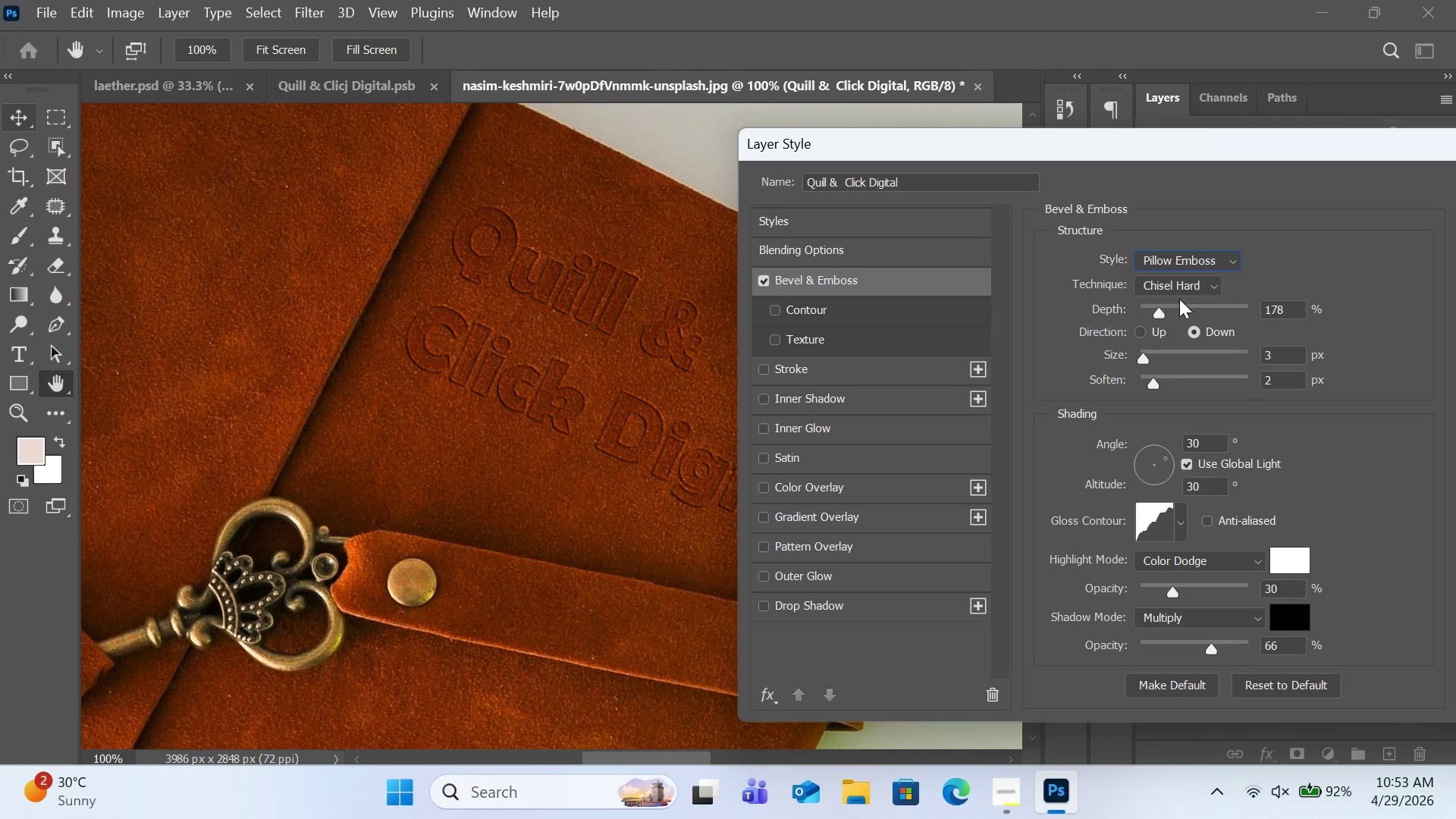 
left_click([1179, 267])
 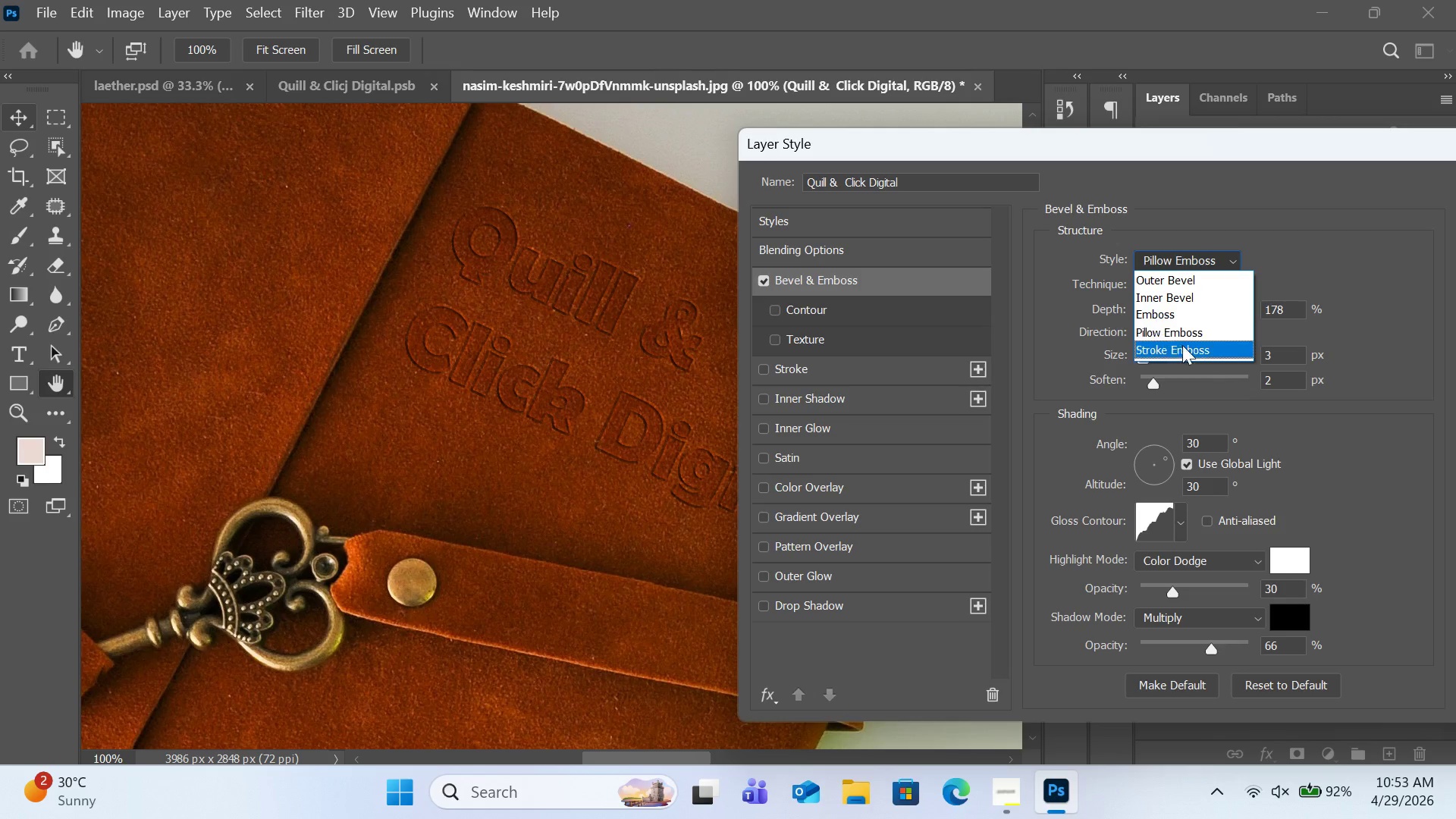 
left_click([1182, 348])
 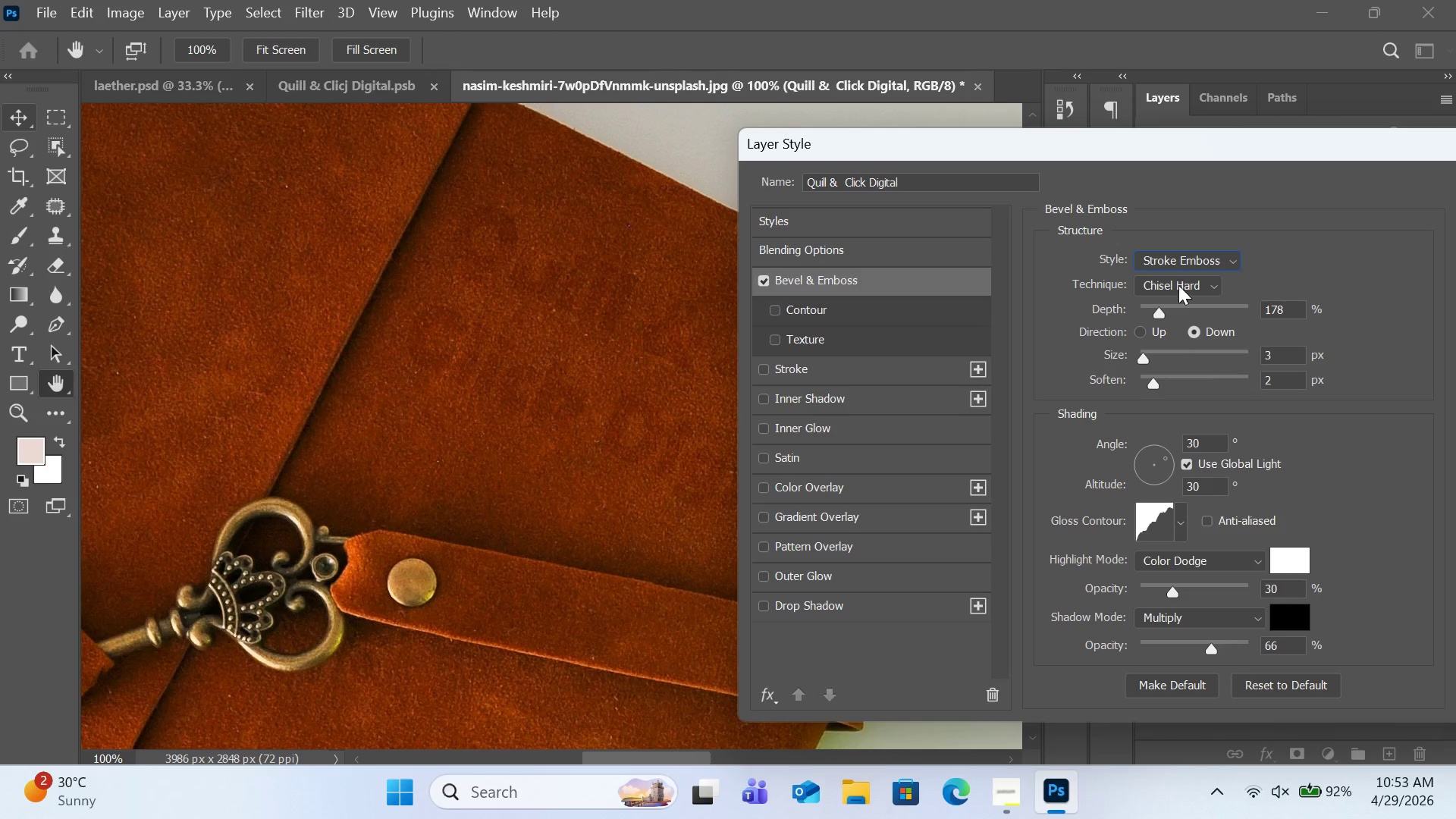 
left_click([1181, 269])
 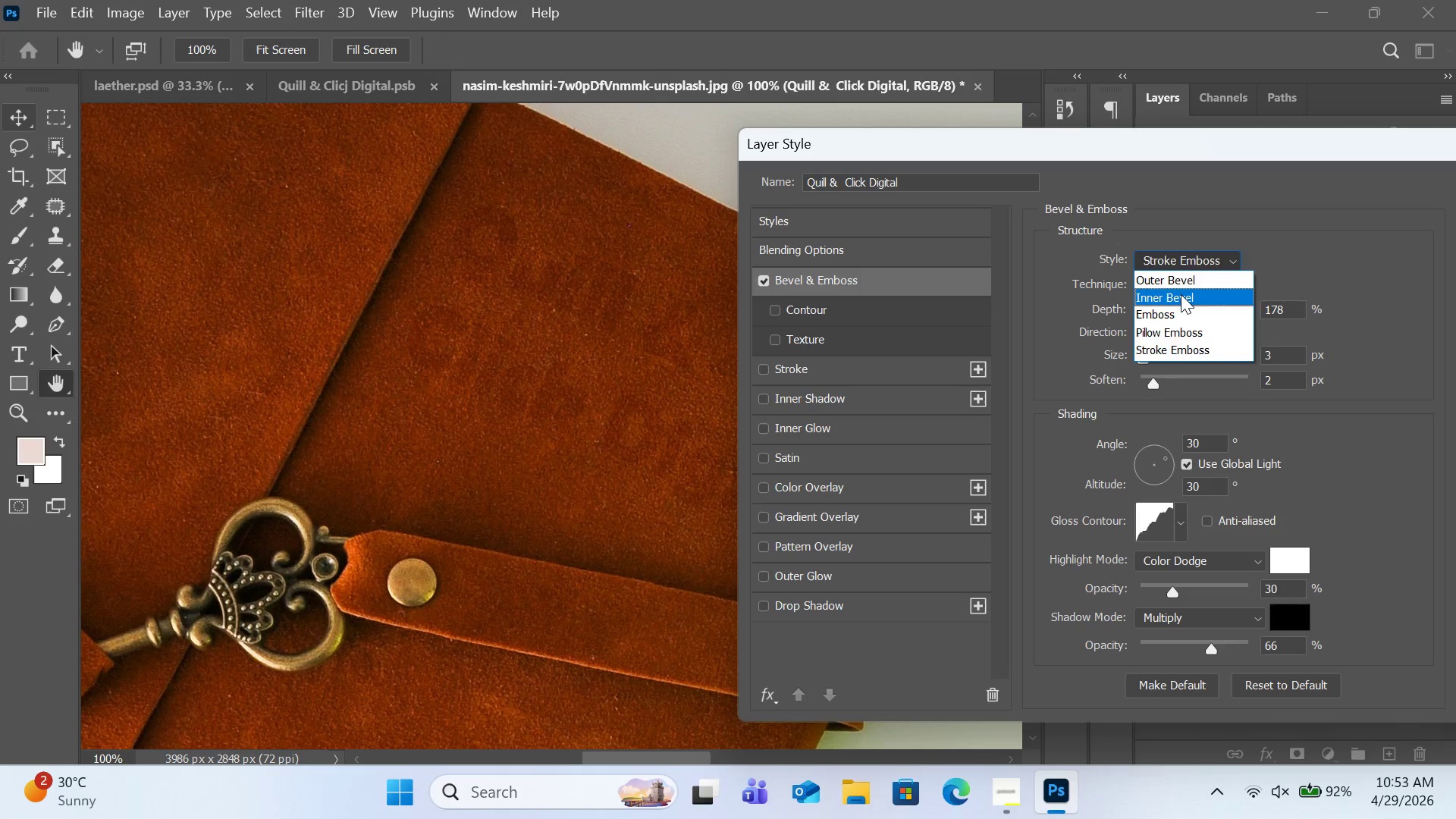 
left_click([1181, 294])
 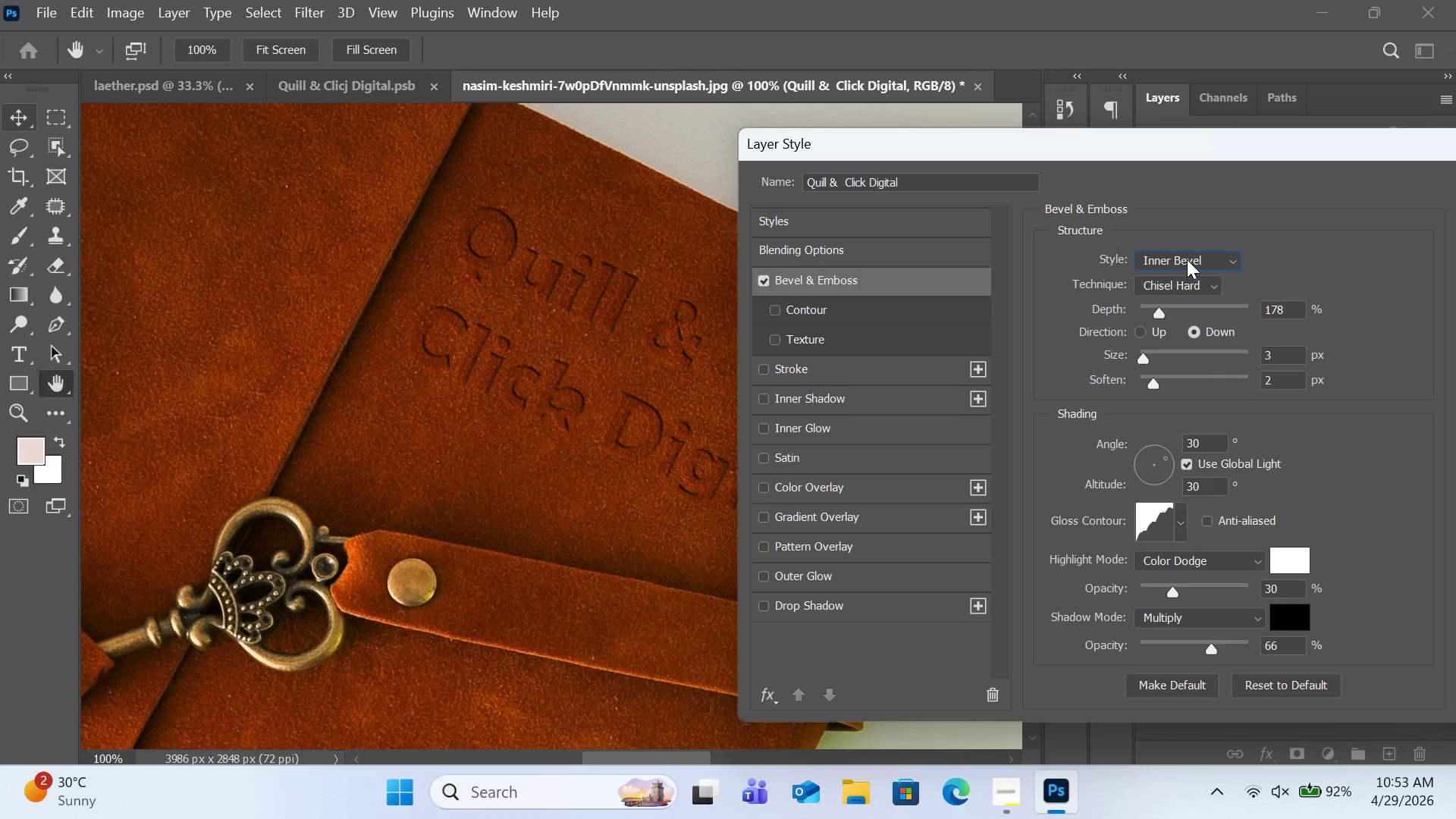 
left_click([1187, 257])
 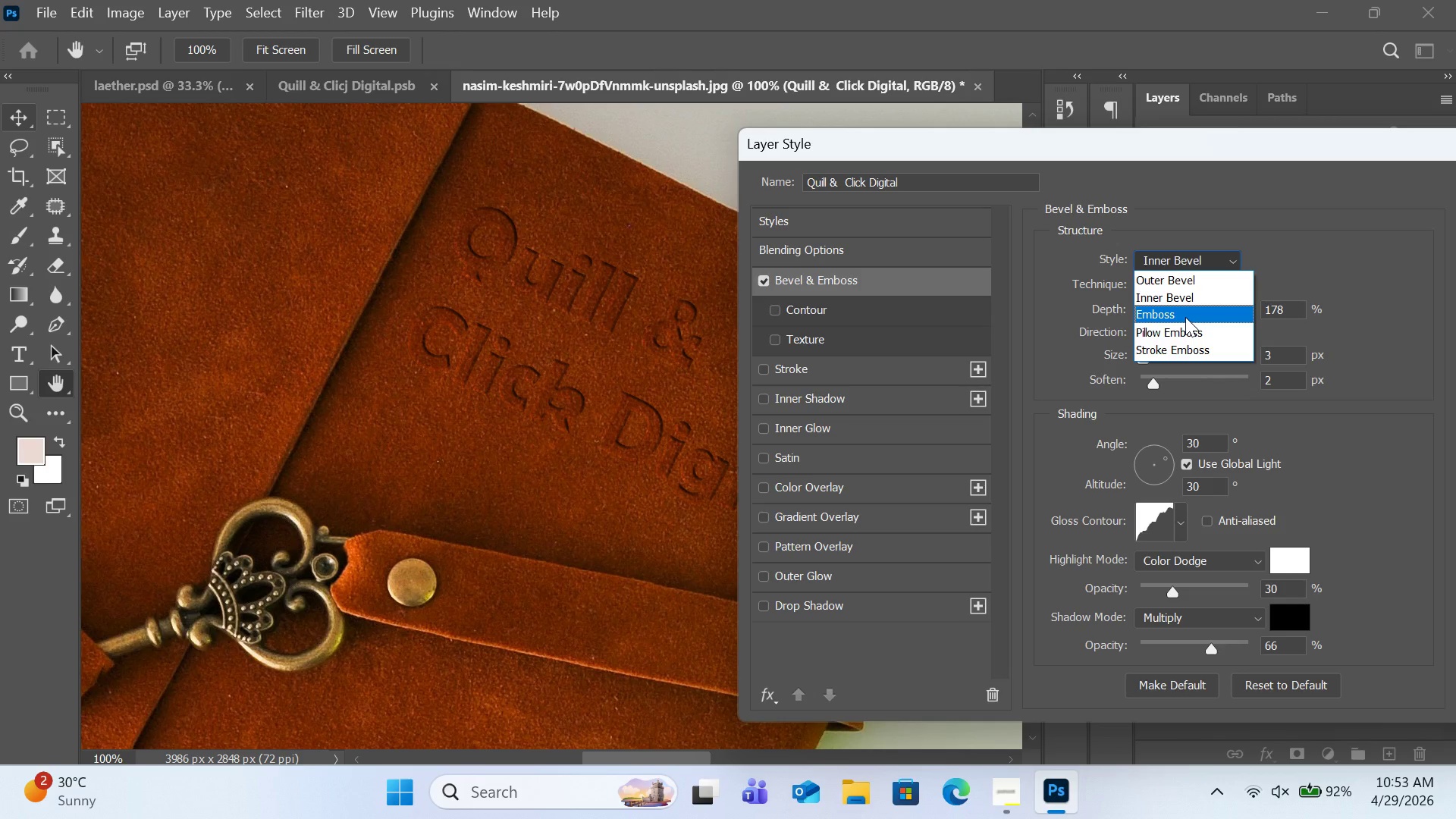 
left_click([1185, 317])
 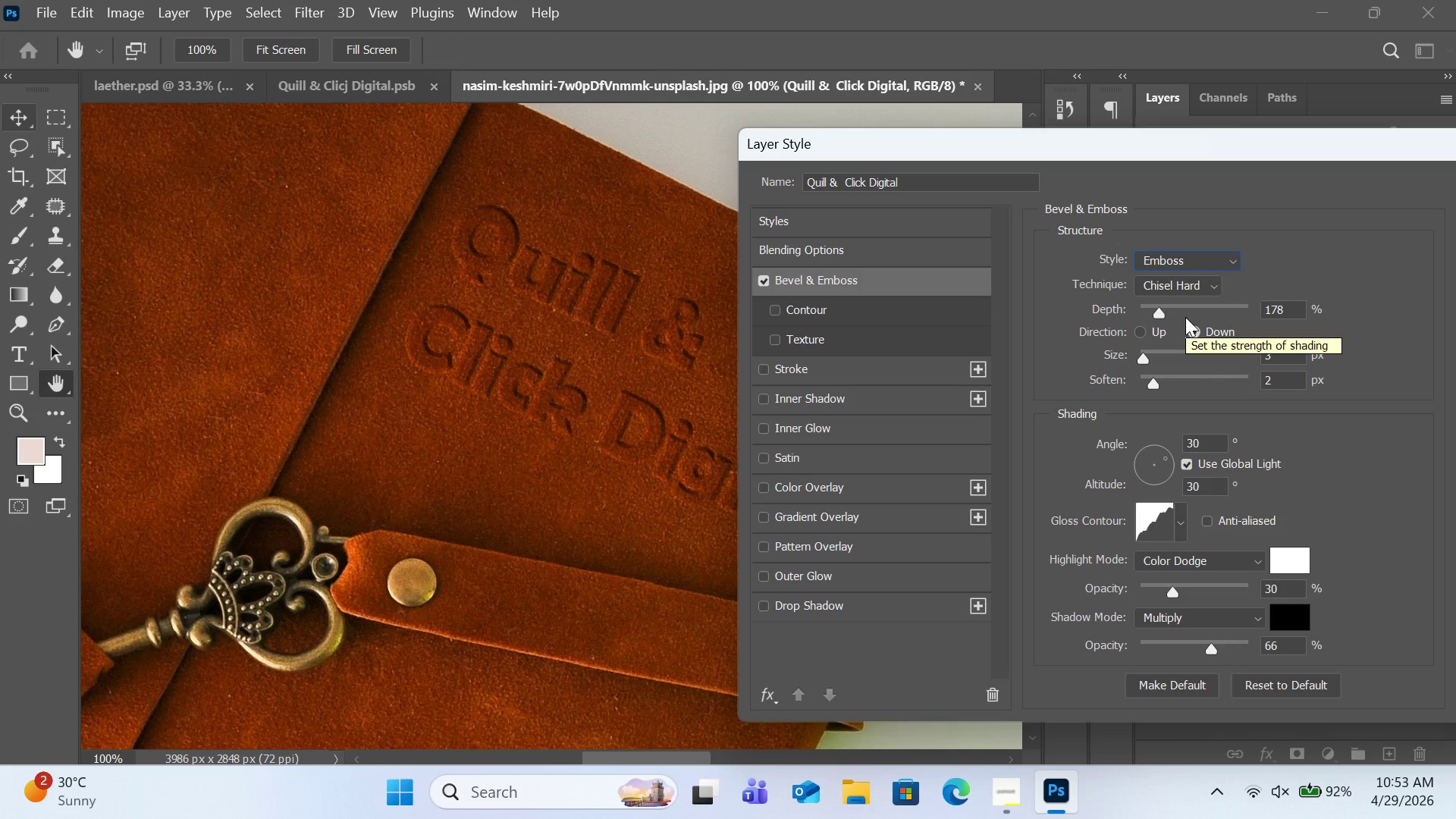 
left_click_drag(start_coordinate=[1272, 155], to_coordinate=[1177, 155])
 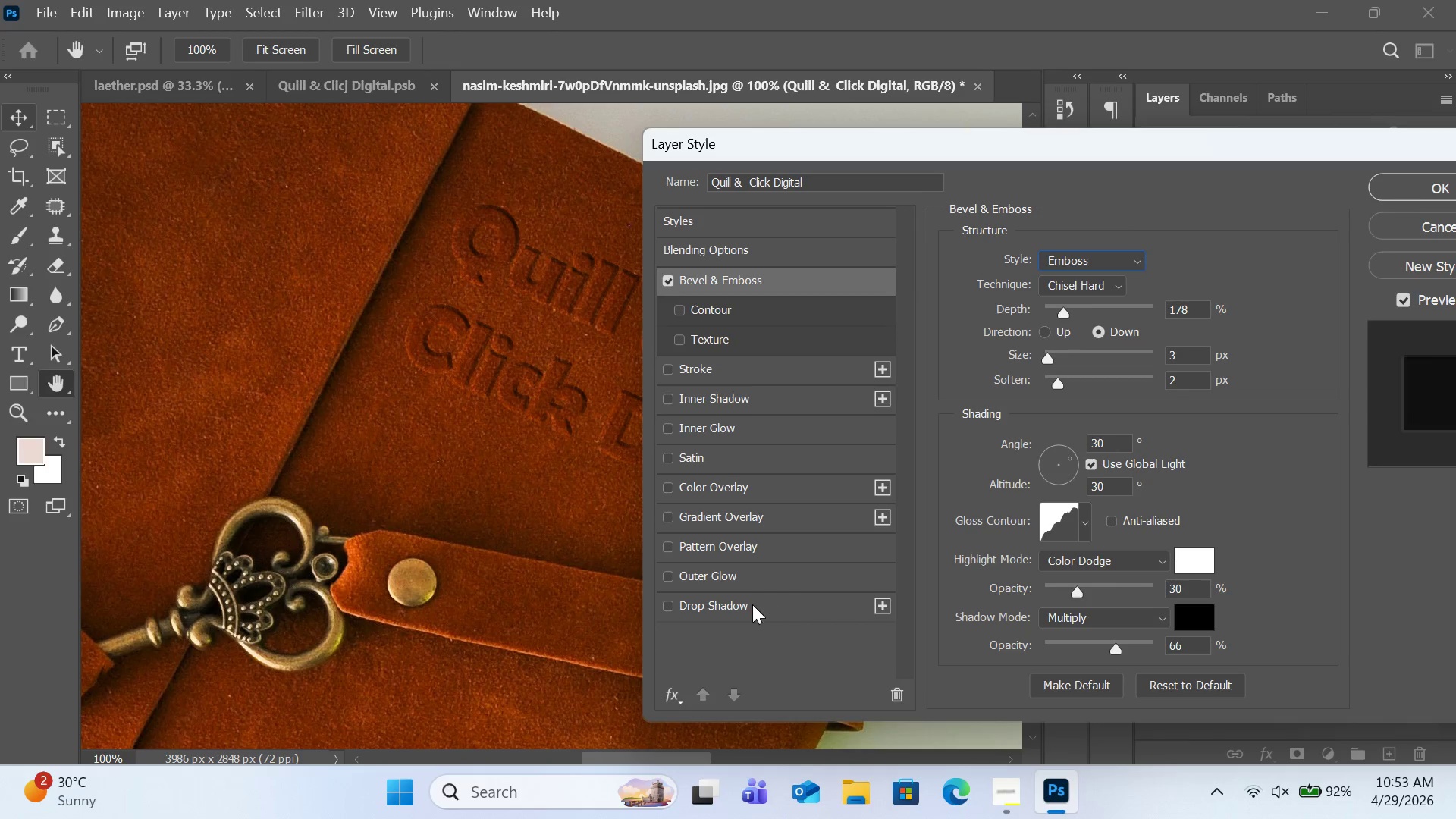 
left_click([747, 604])
 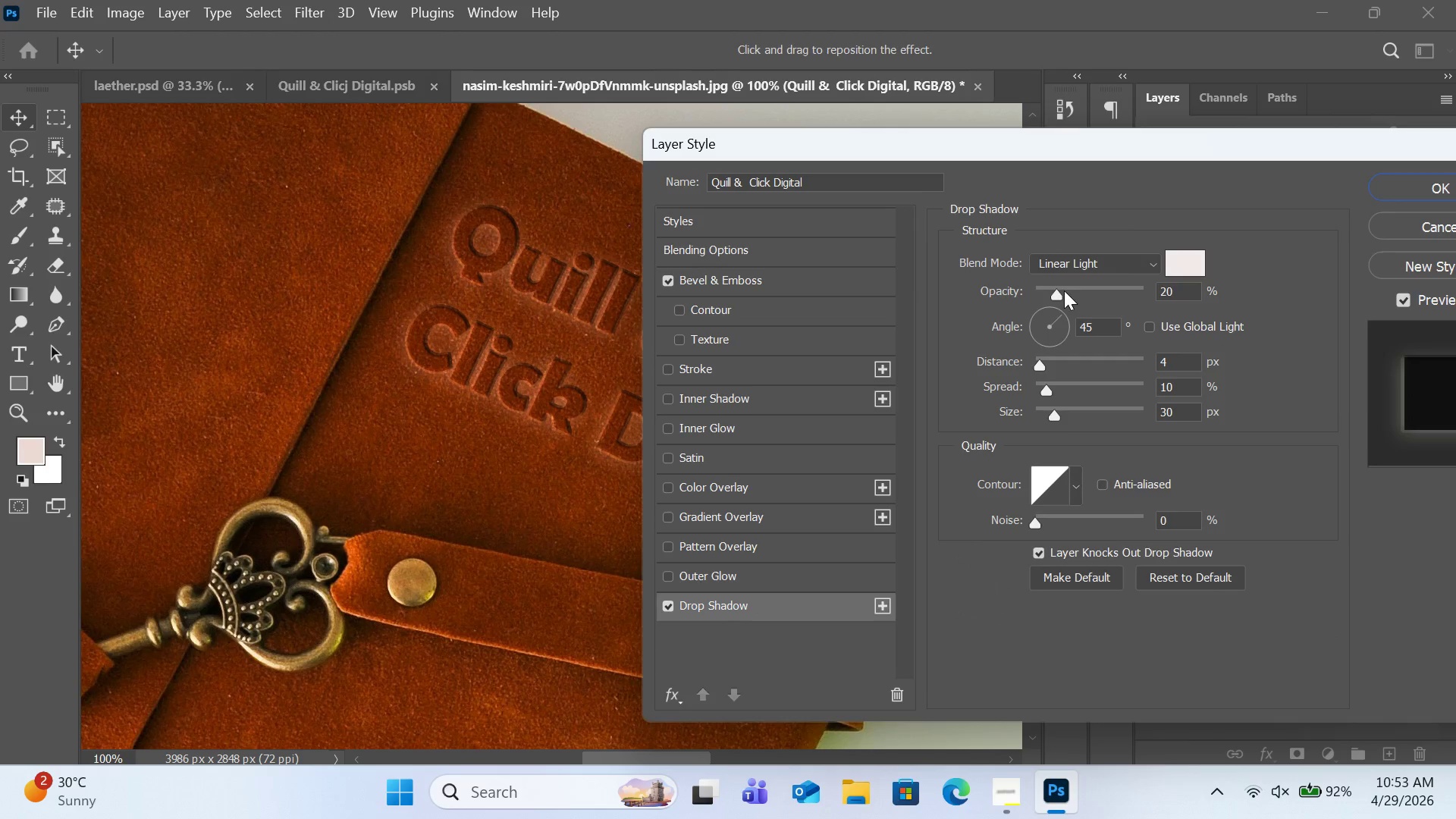 
left_click([1048, 293])
 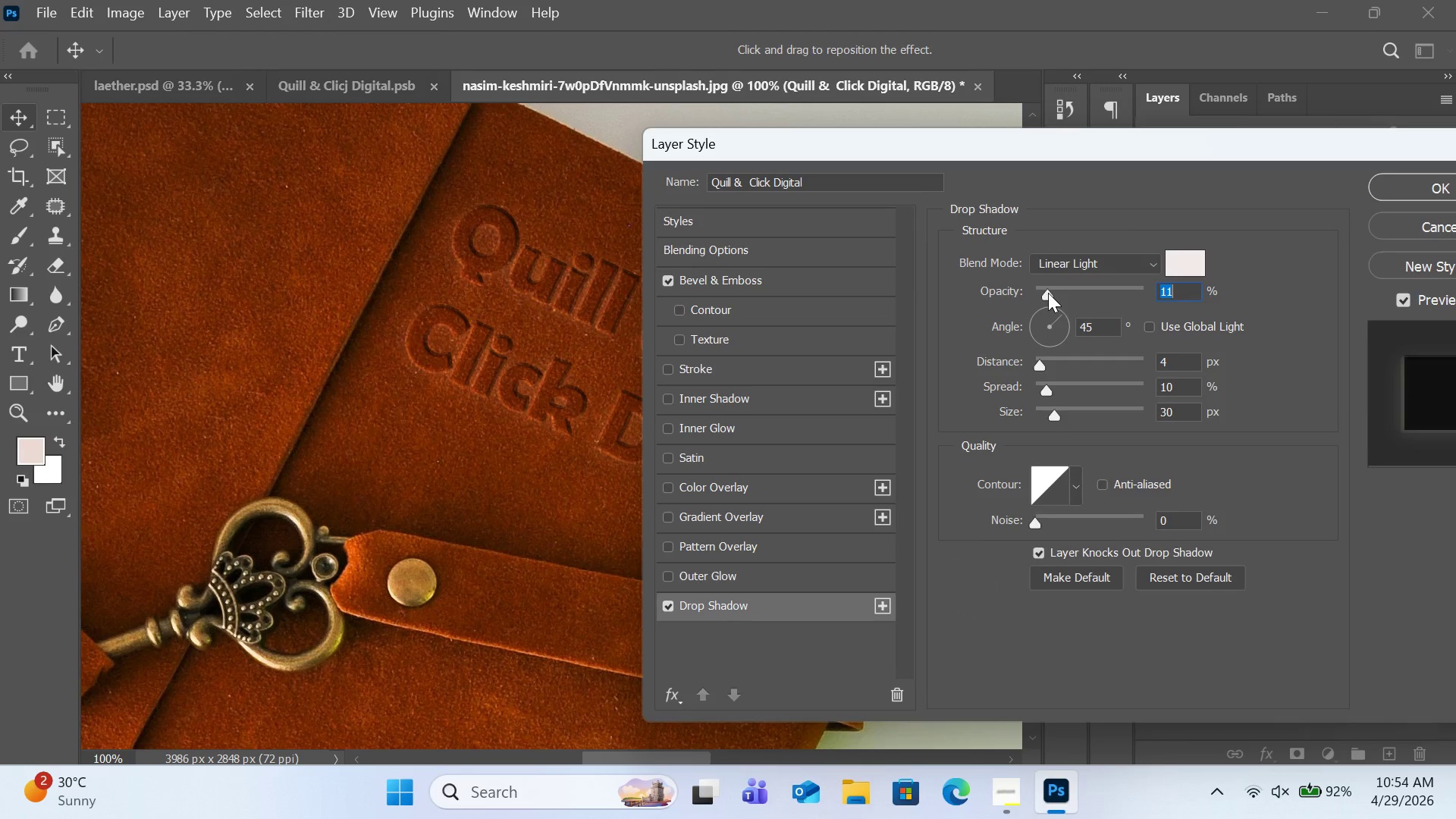 
left_click_drag(start_coordinate=[1048, 293], to_coordinate=[1044, 295])
 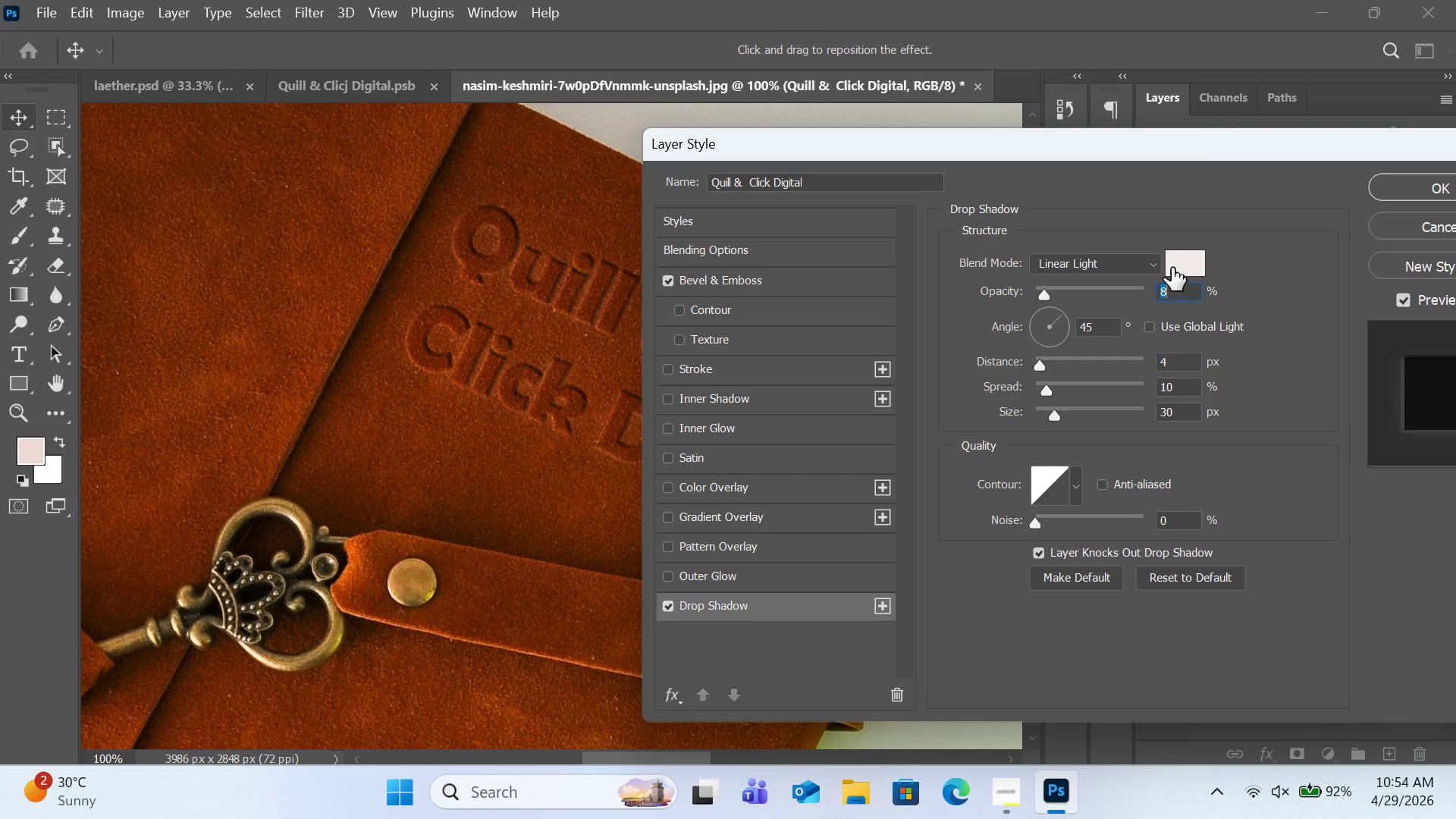 
left_click_drag(start_coordinate=[1175, 268], to_coordinate=[439, 424])
 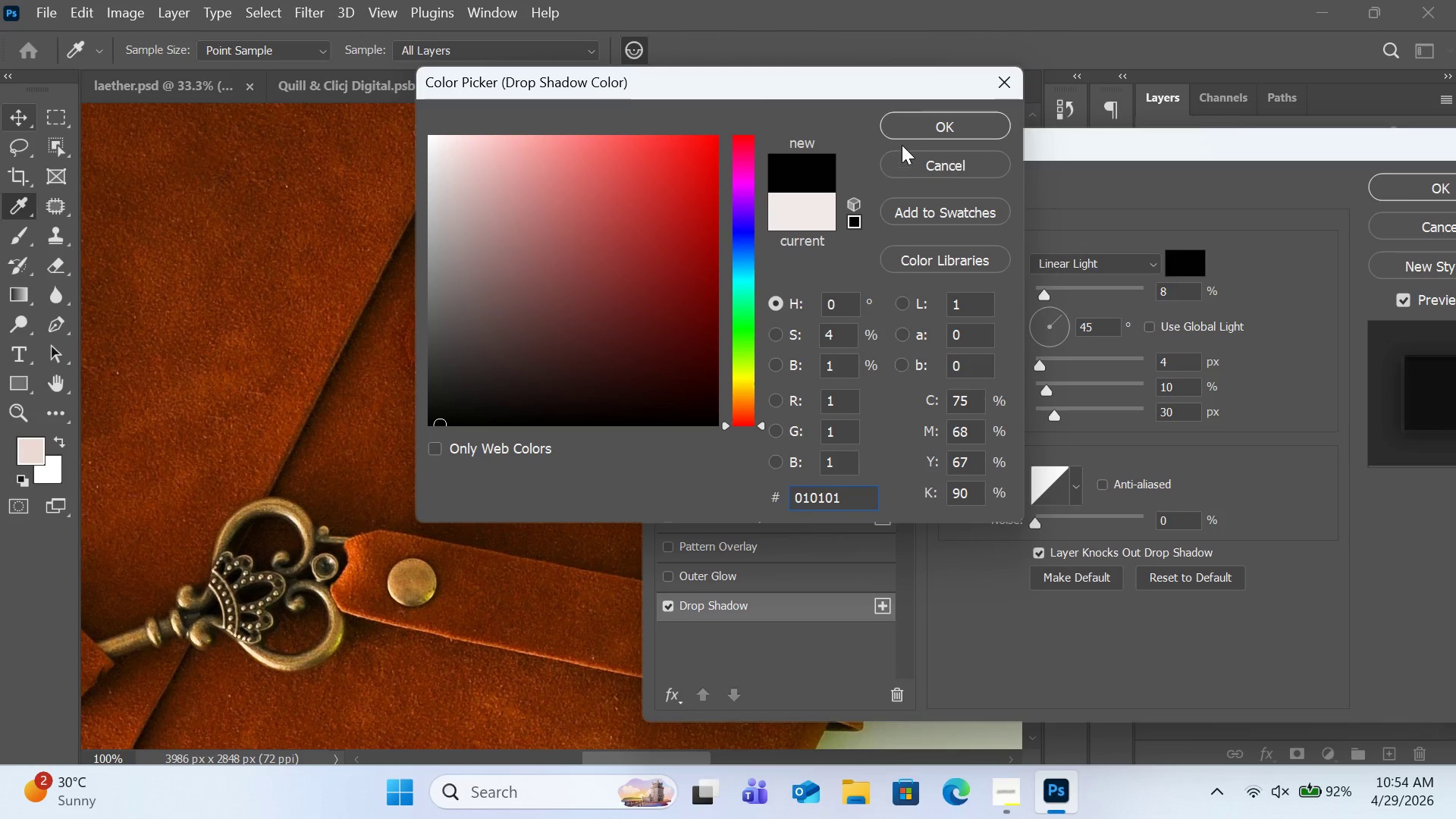 
left_click([911, 122])
 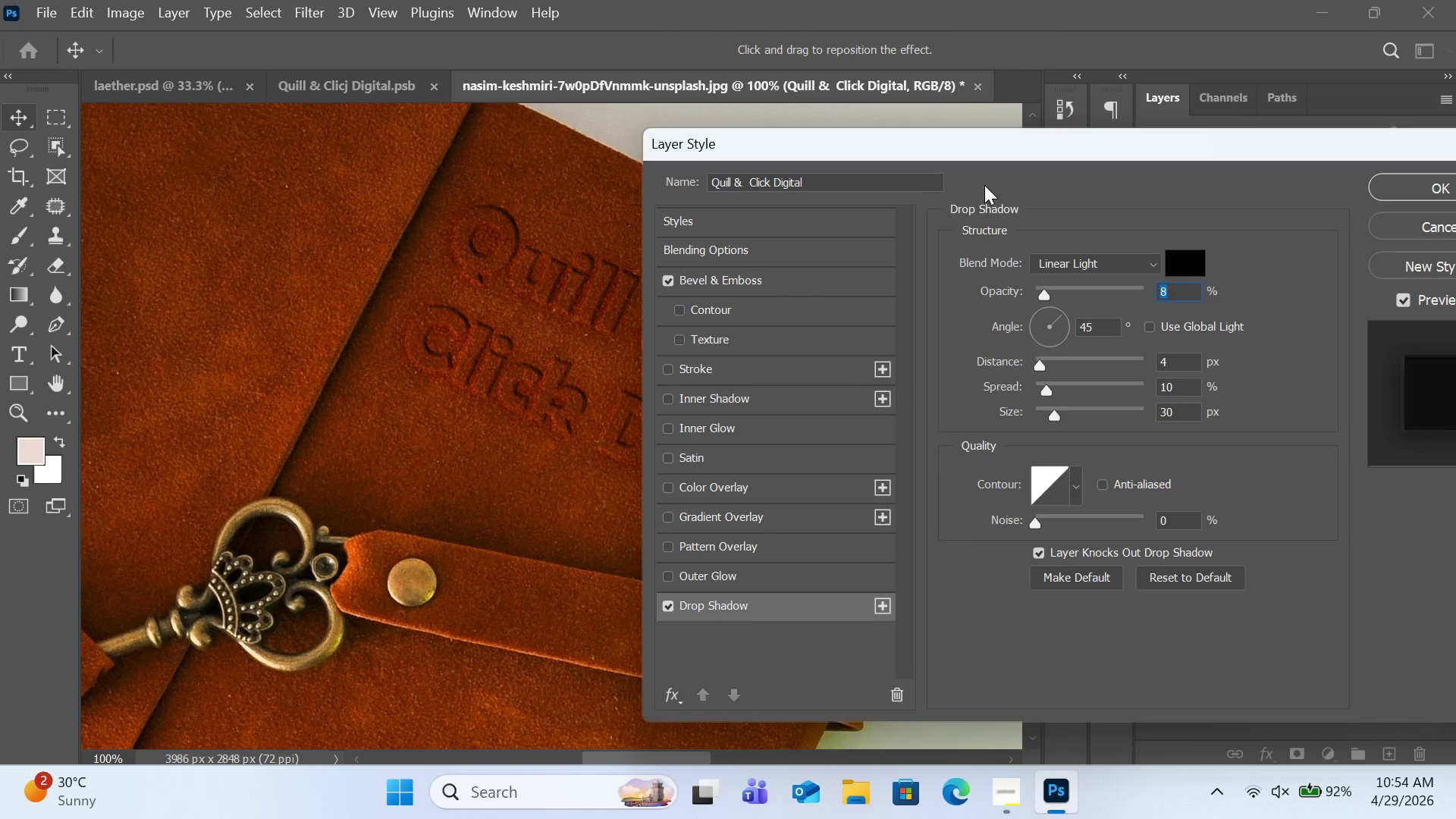 
left_click([991, 150])
 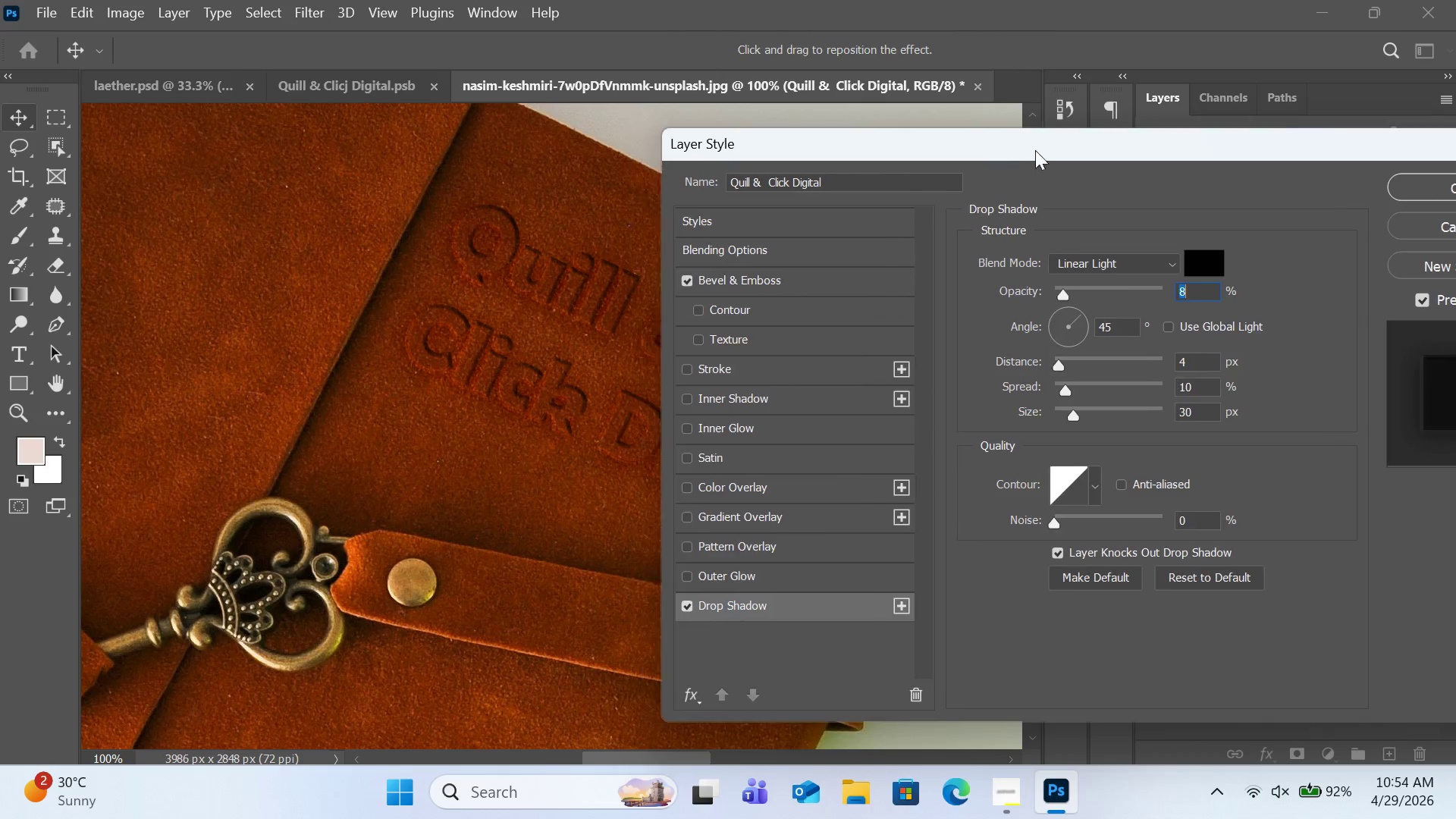 
left_click_drag(start_coordinate=[994, 150], to_coordinate=[1171, 154])
 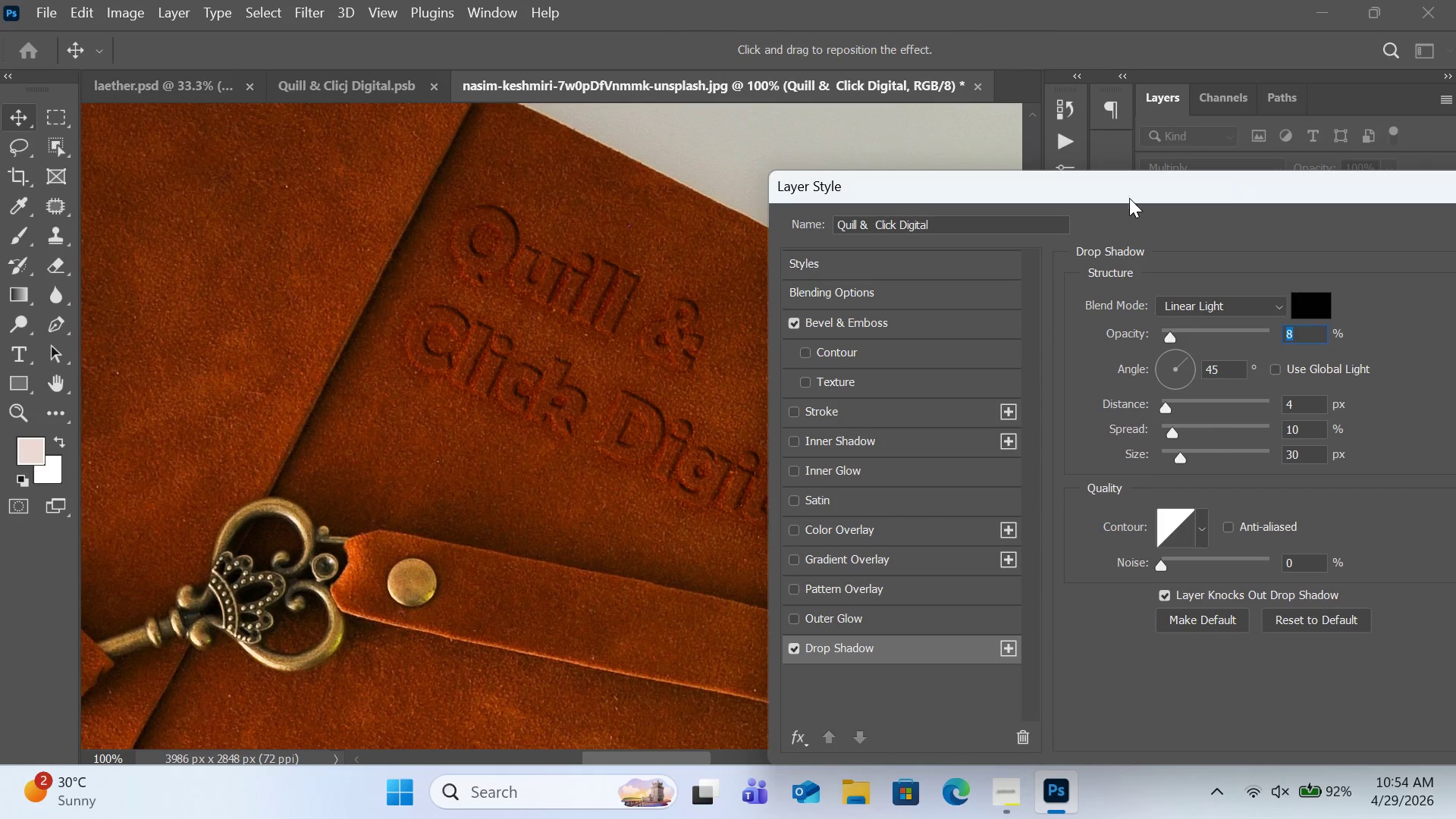 
left_click([1177, 362])
 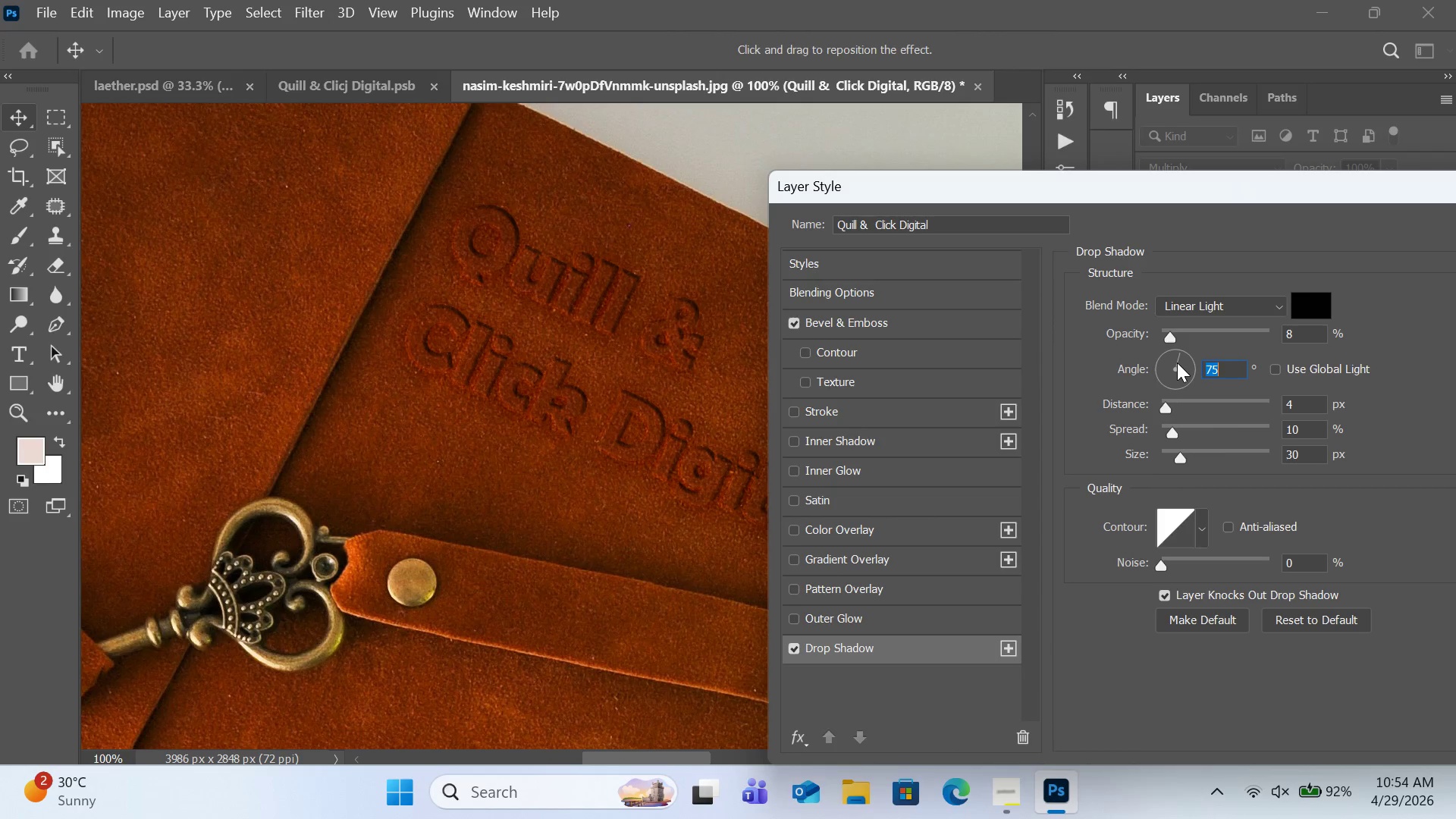 
left_click_drag(start_coordinate=[1177, 362], to_coordinate=[1155, 379])
 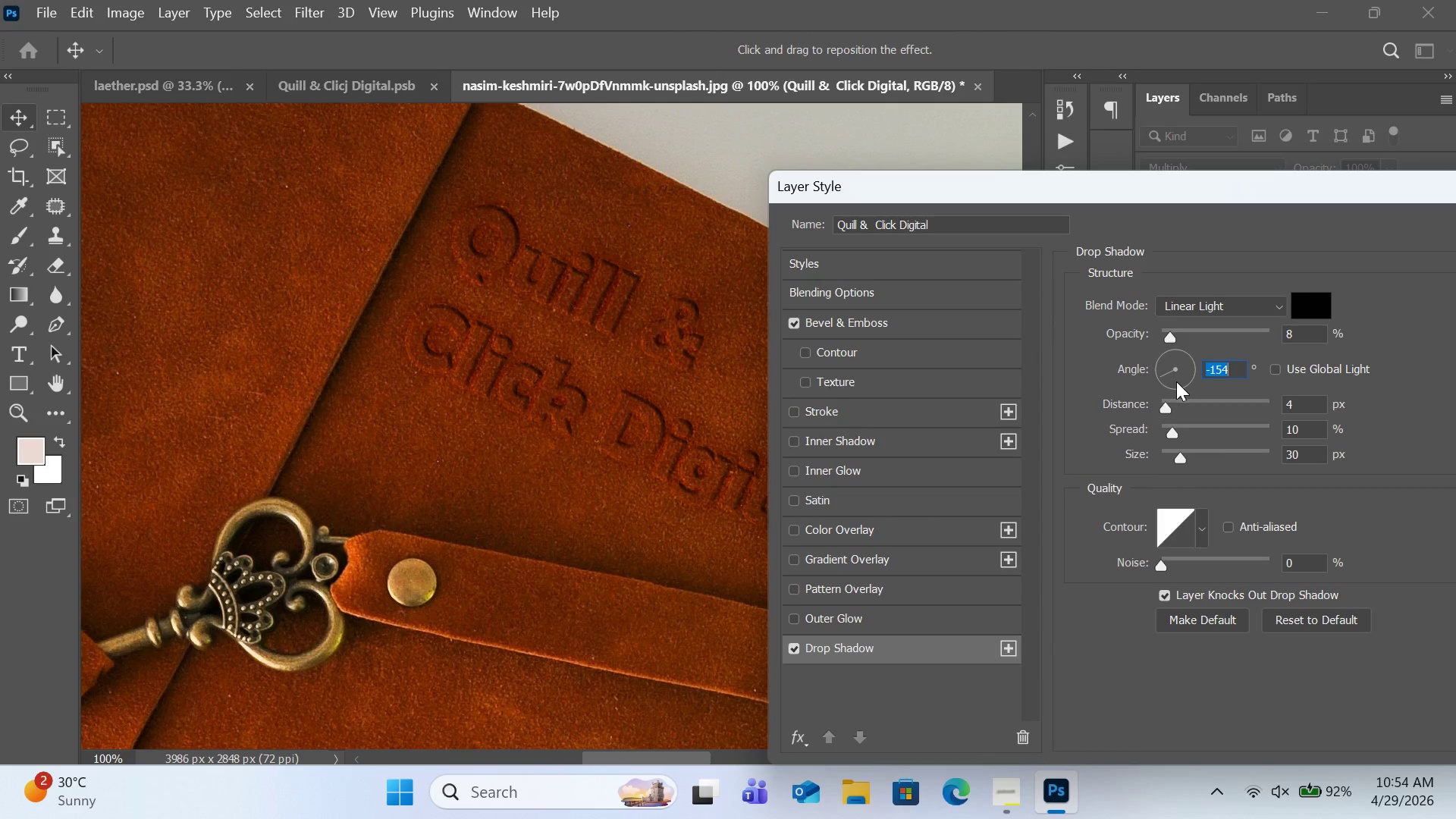 
double_click([1176, 381])
 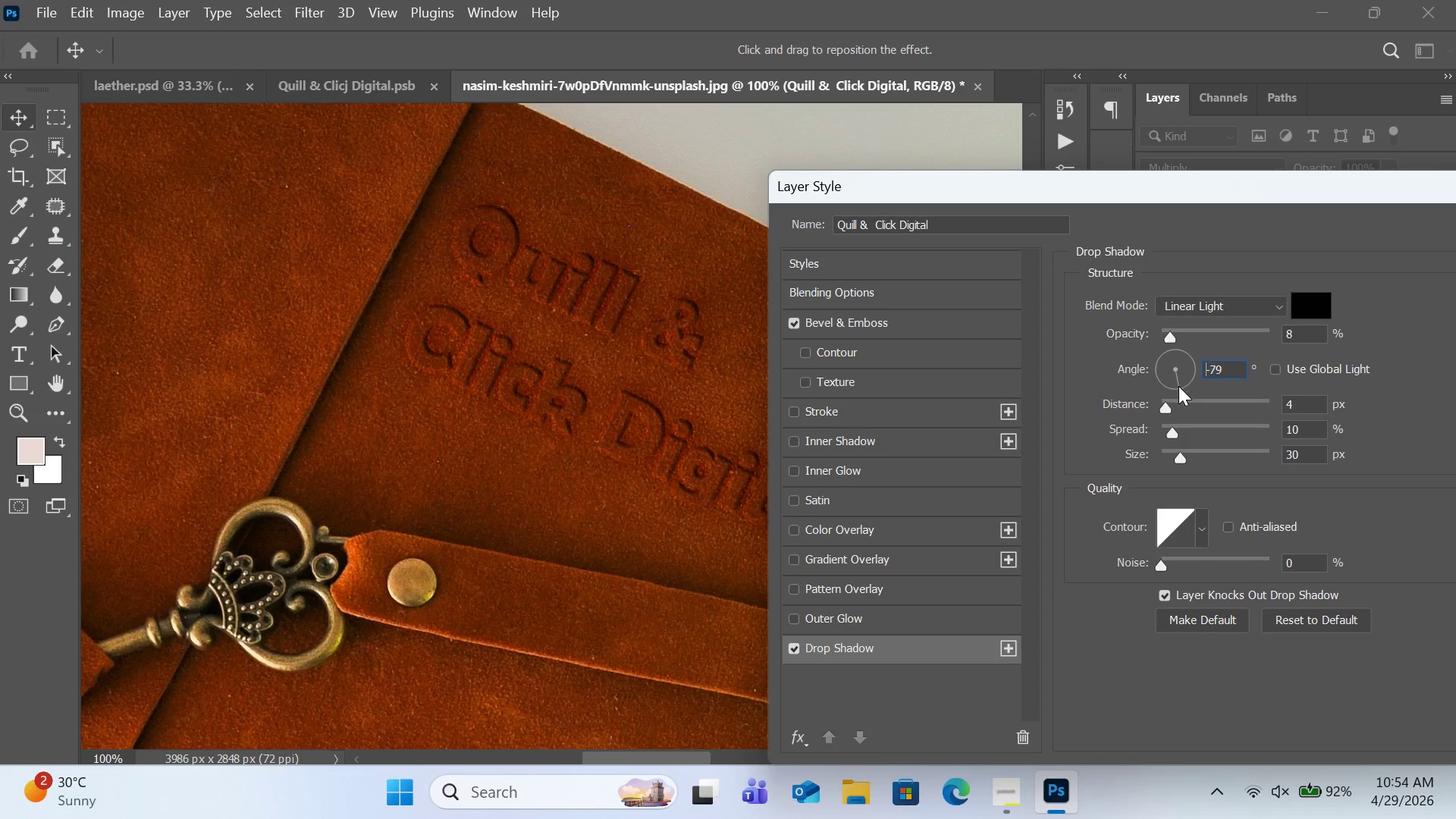 
left_click_drag(start_coordinate=[1176, 382], to_coordinate=[1178, 386])
 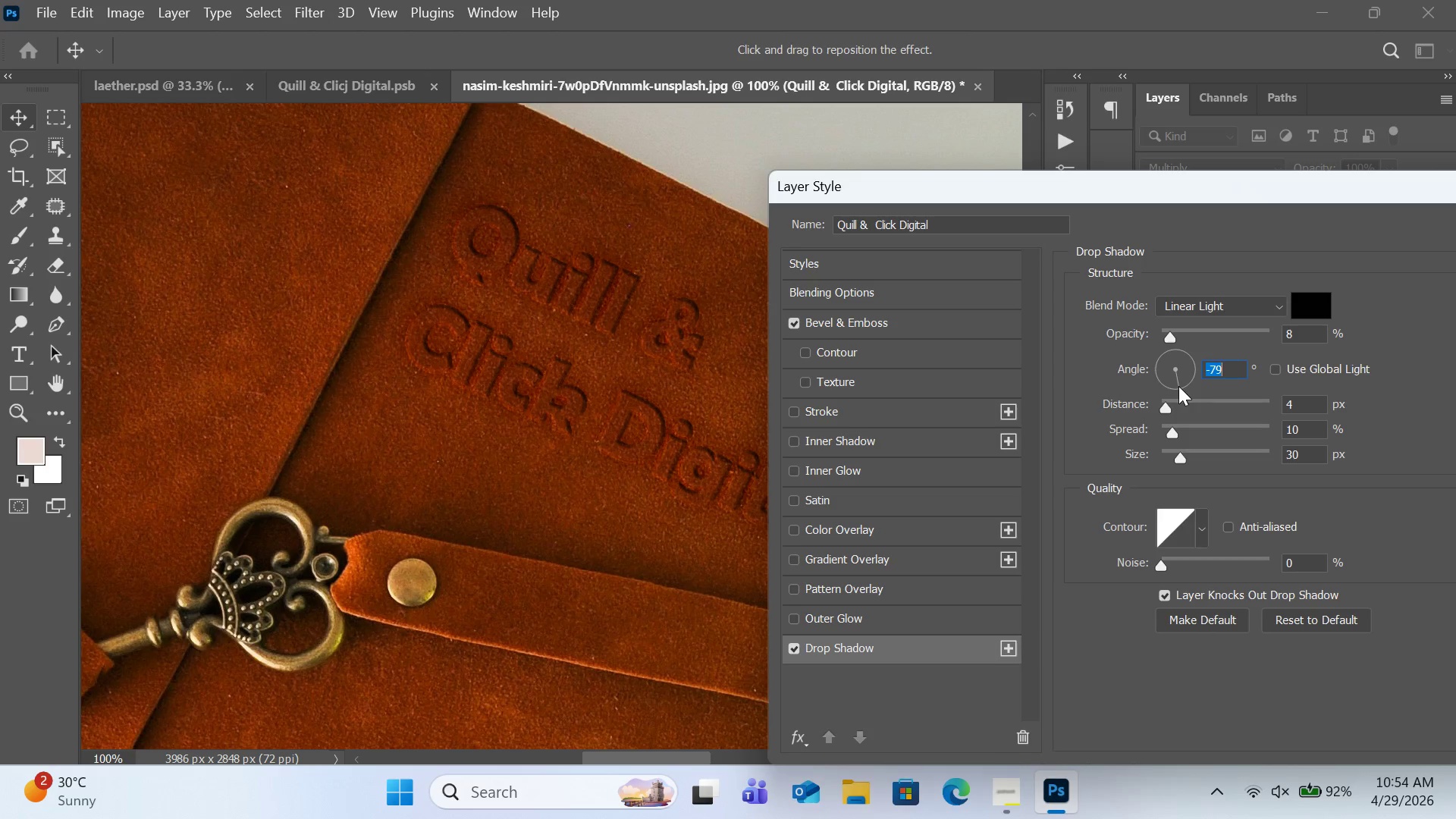 
left_click_drag(start_coordinate=[1178, 386], to_coordinate=[1191, 387])
 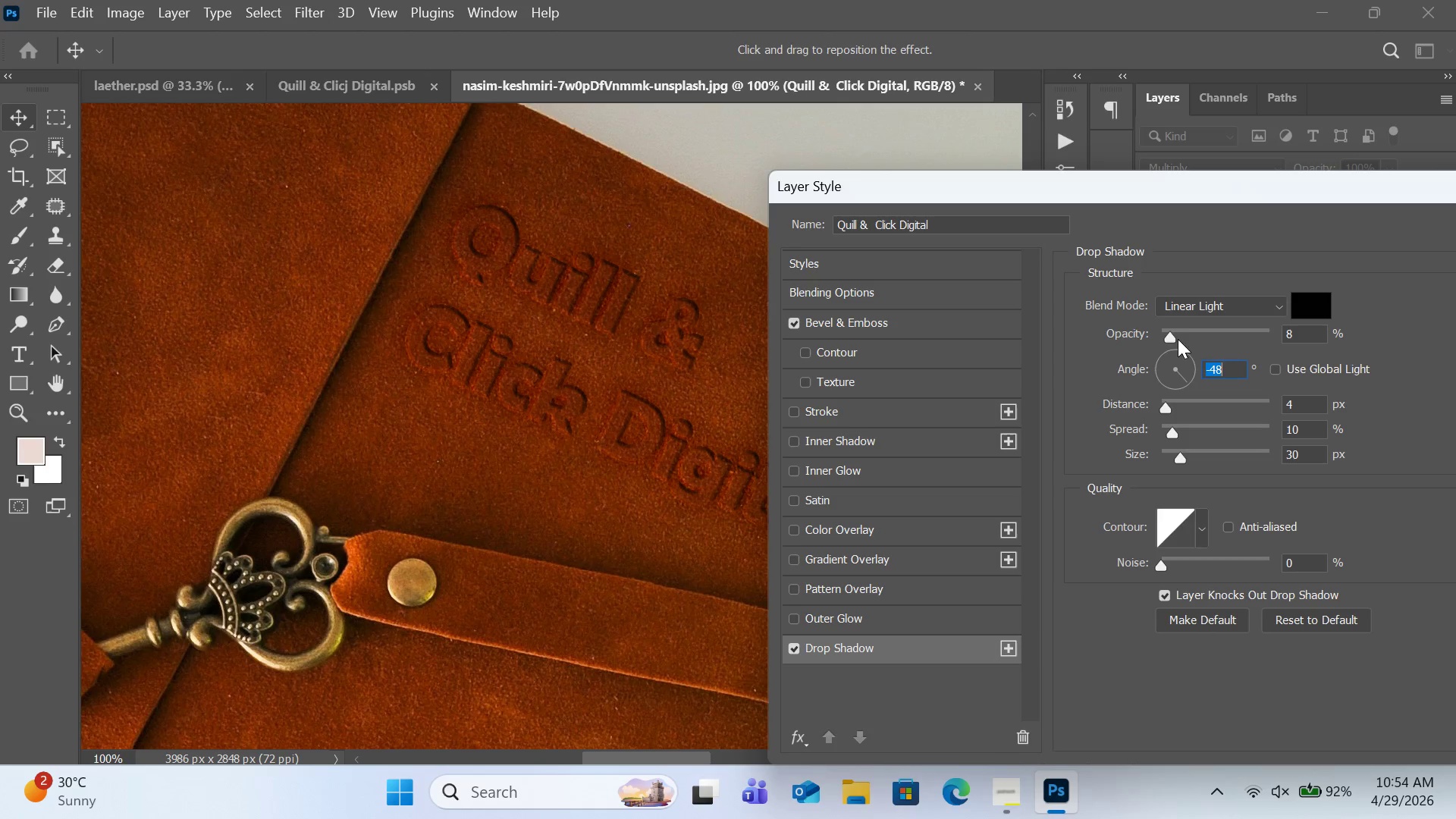 
left_click_drag(start_coordinate=[1169, 339], to_coordinate=[1166, 343])
 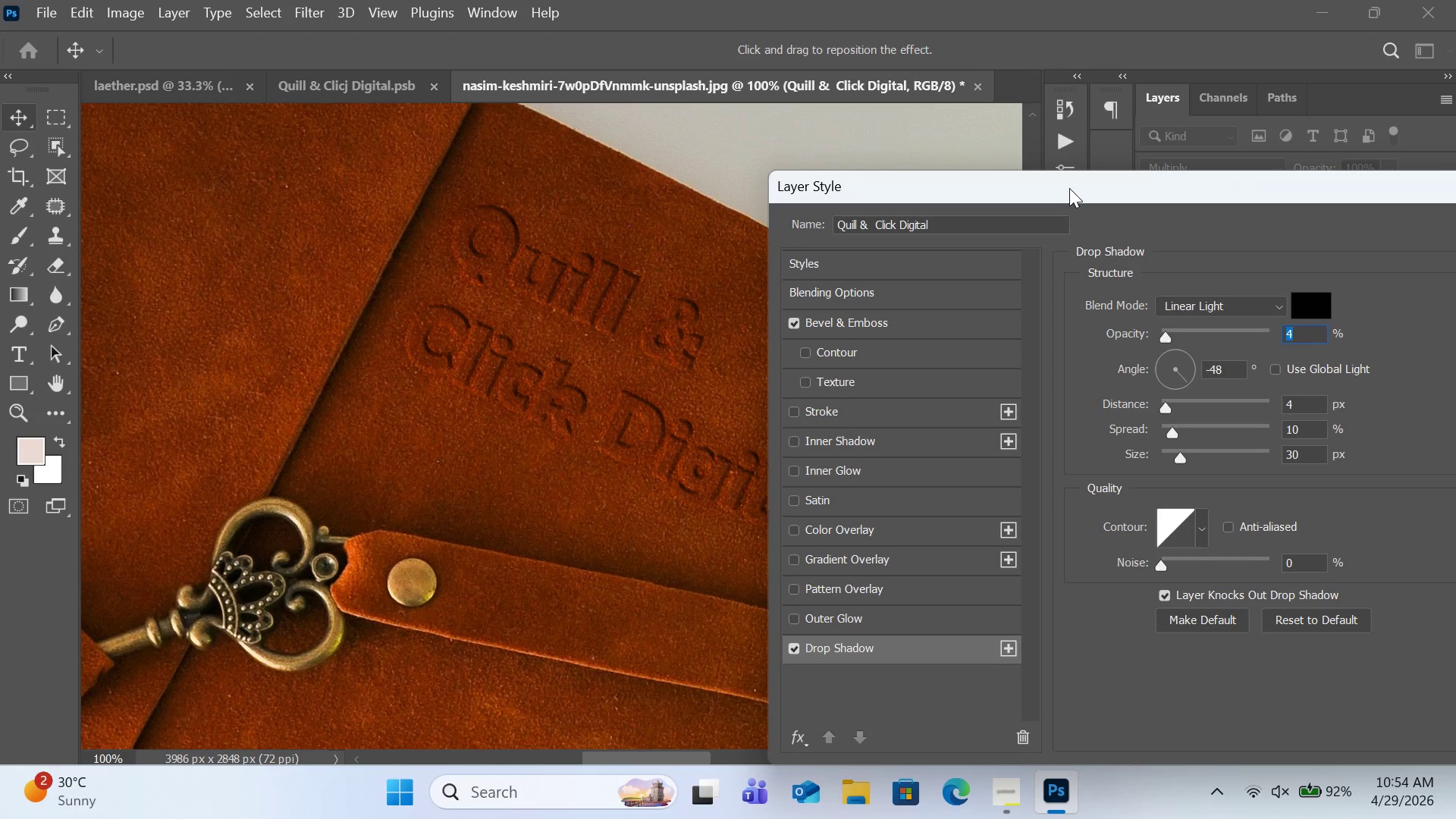 
left_click([1069, 188])
 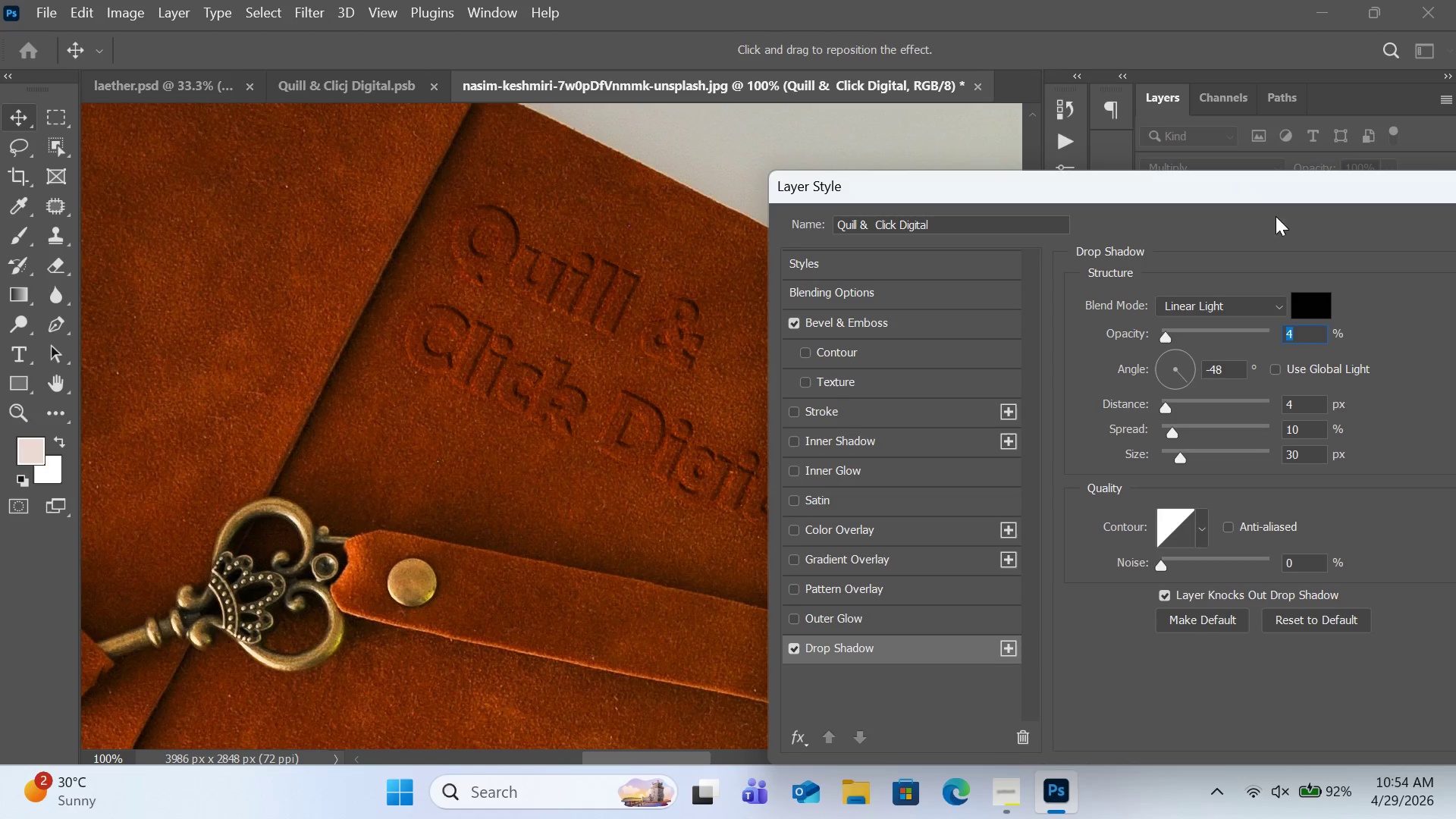 
left_click_drag(start_coordinate=[1069, 188], to_coordinate=[1139, 193])
 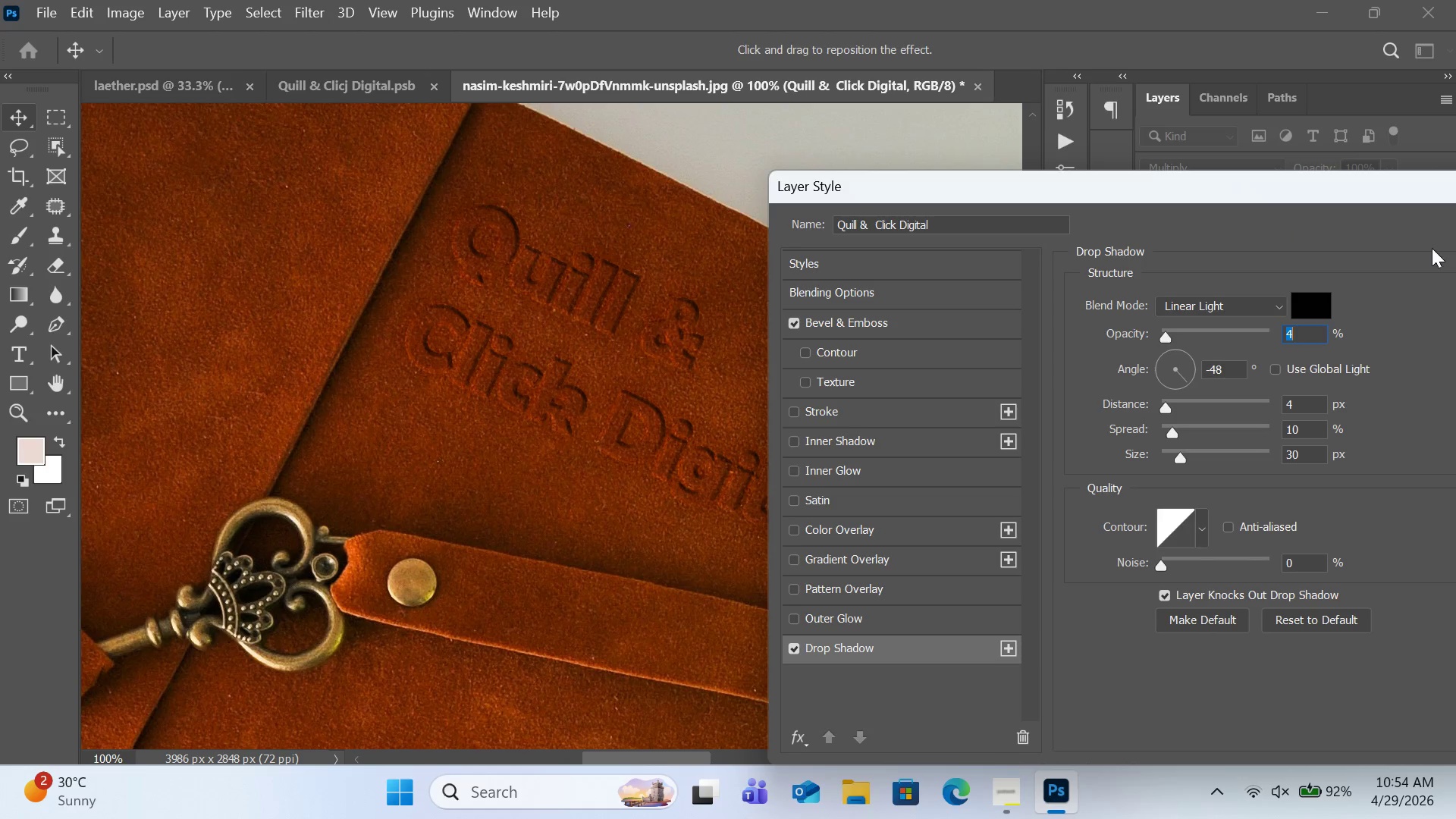 
left_click_drag(start_coordinate=[1276, 216], to_coordinate=[1435, 249])
 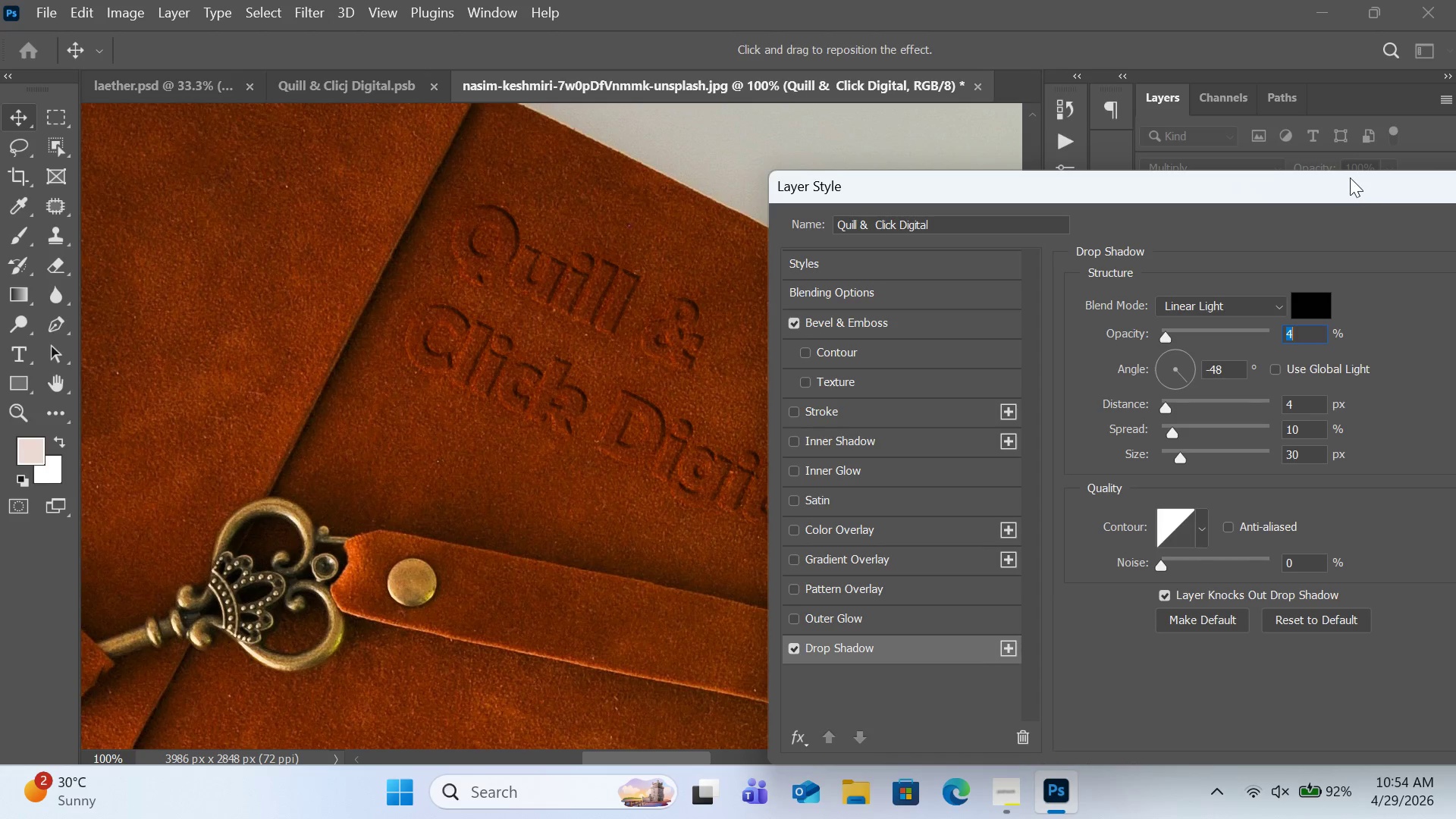 
left_click_drag(start_coordinate=[1350, 177], to_coordinate=[1150, 111])
 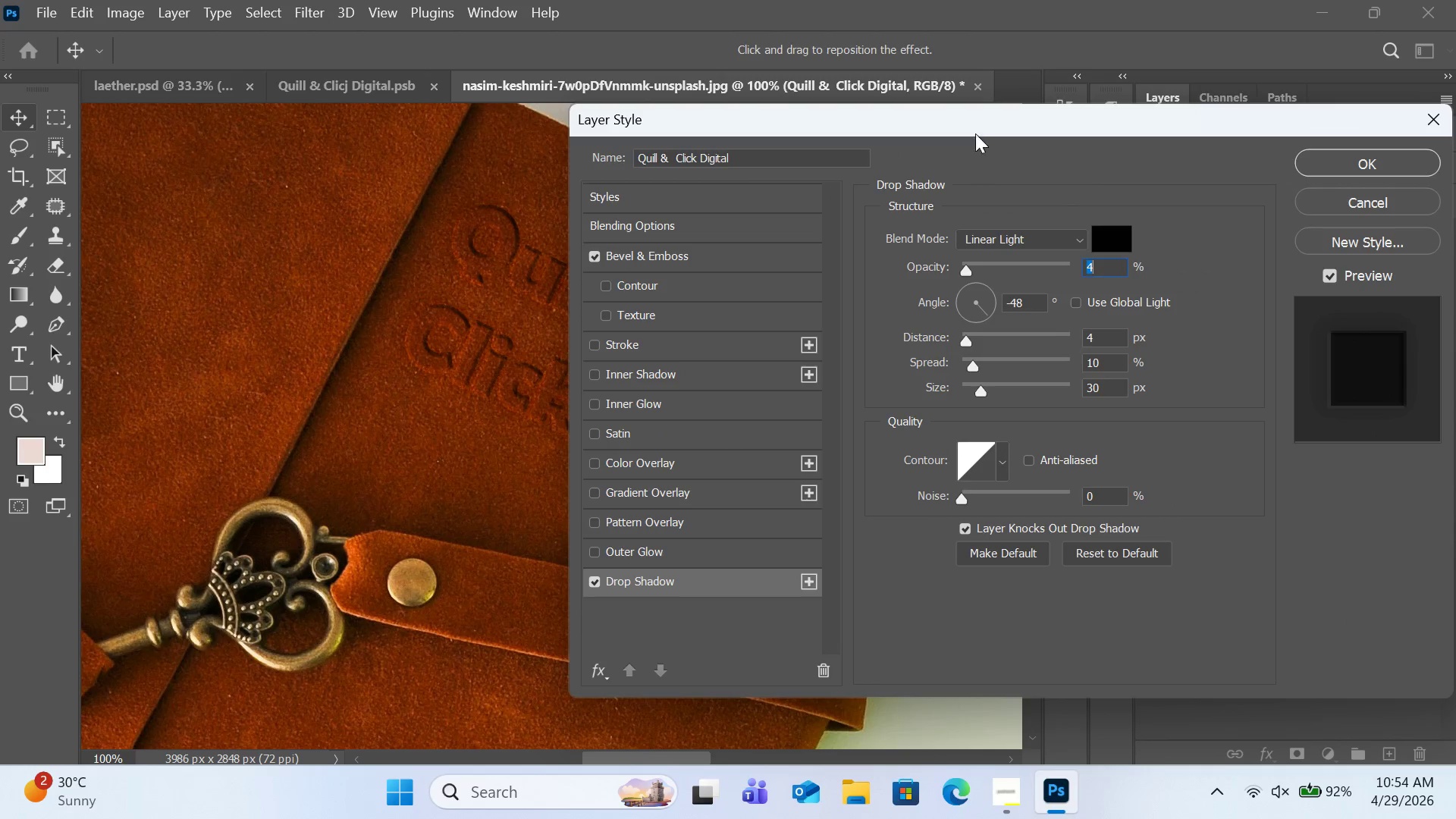 
left_click_drag(start_coordinate=[975, 127], to_coordinate=[1035, 127])
 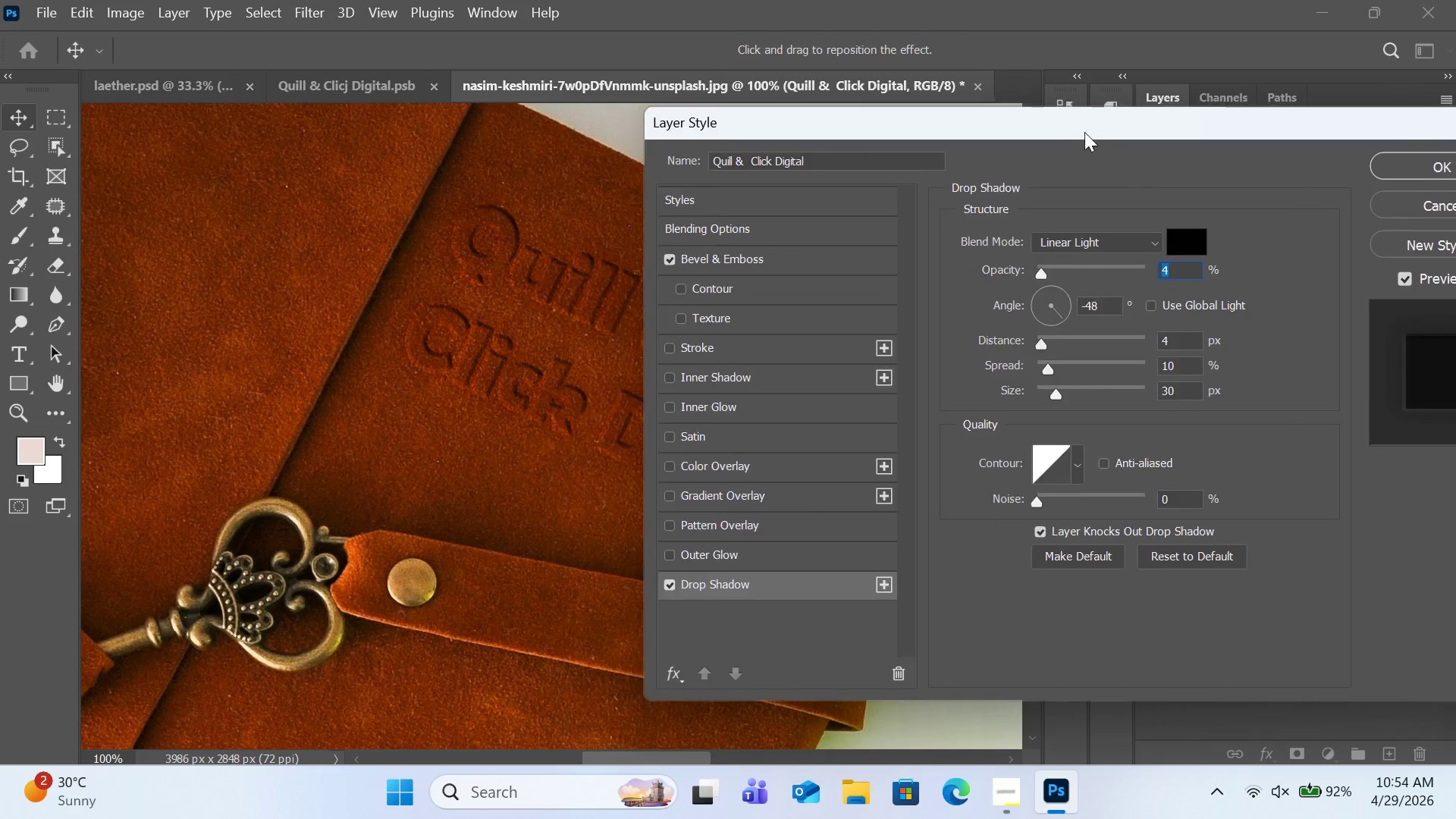 
left_click_drag(start_coordinate=[1064, 130], to_coordinate=[1159, 134])
 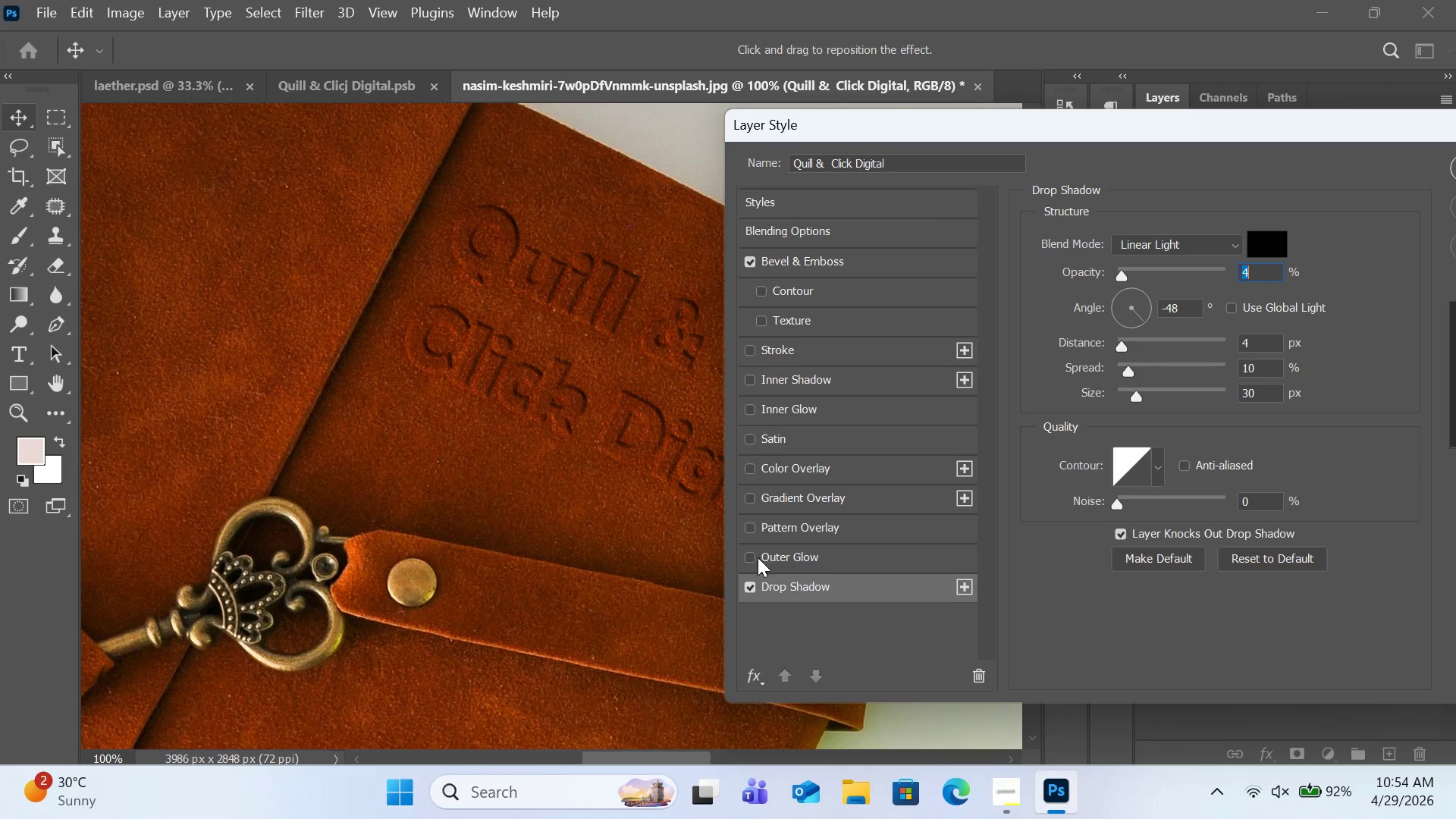 
left_click([755, 557])
 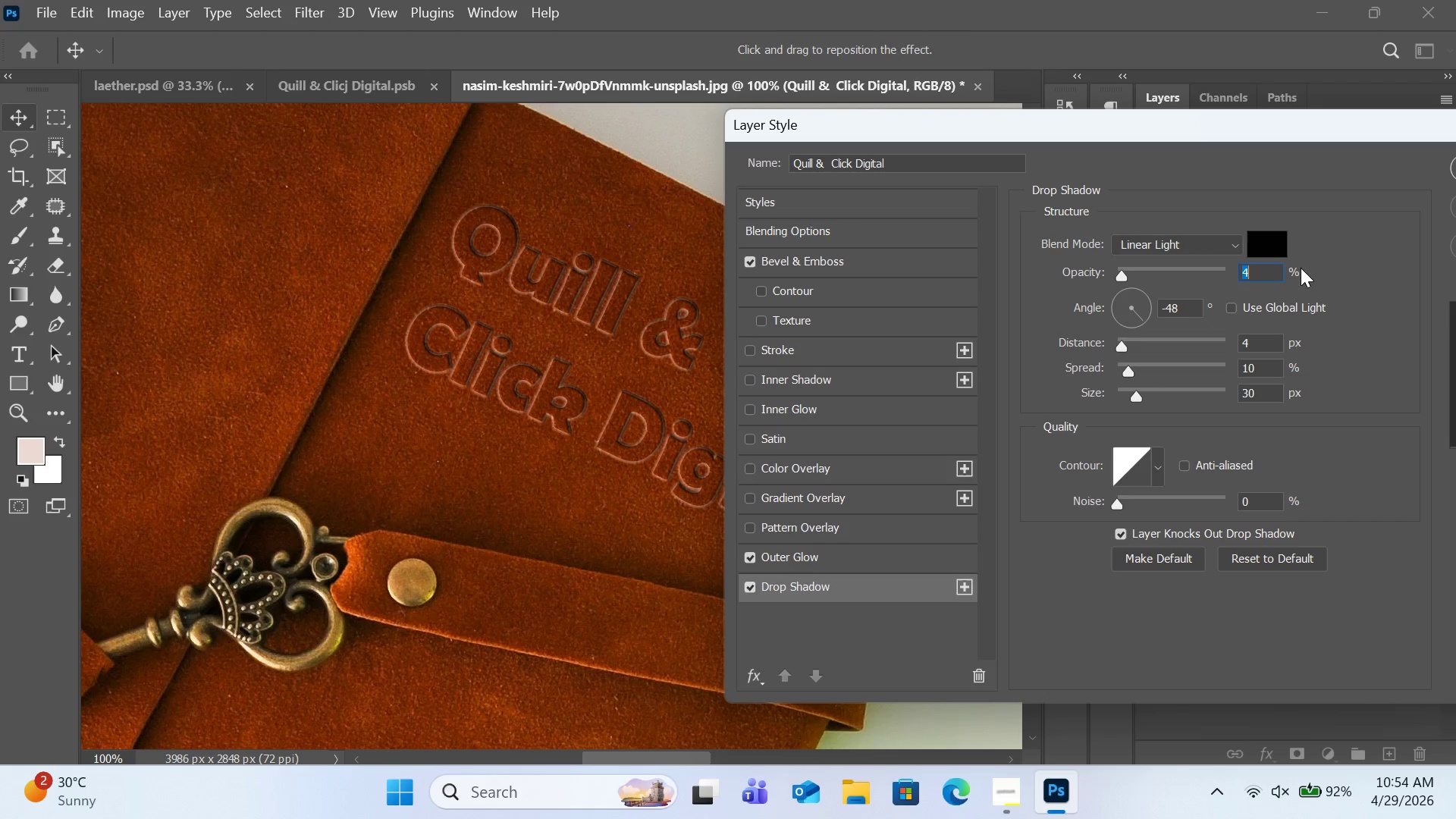 
wait(6.12)
 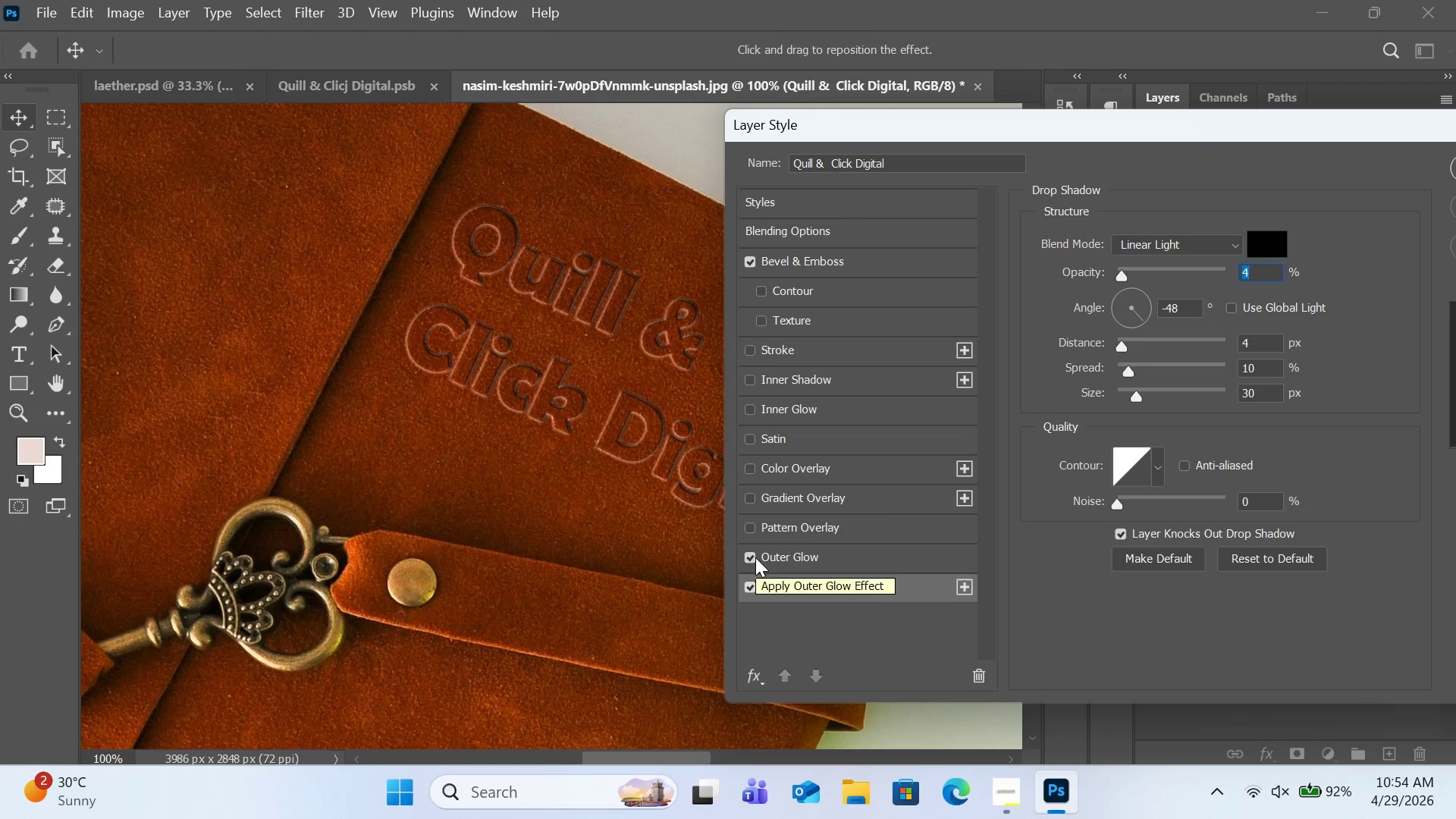 
left_click([1225, 249])
 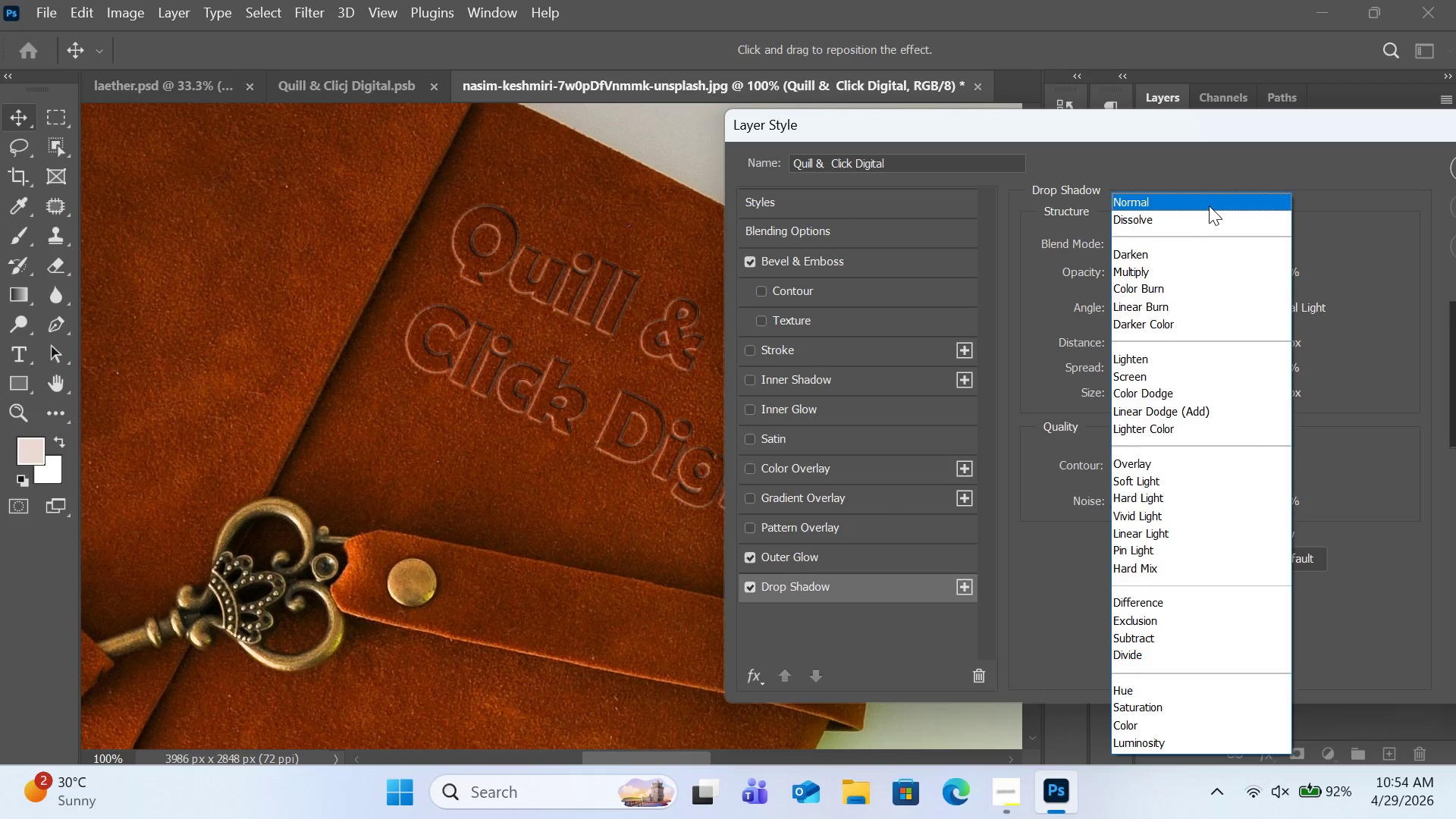 
left_click([1209, 204])
 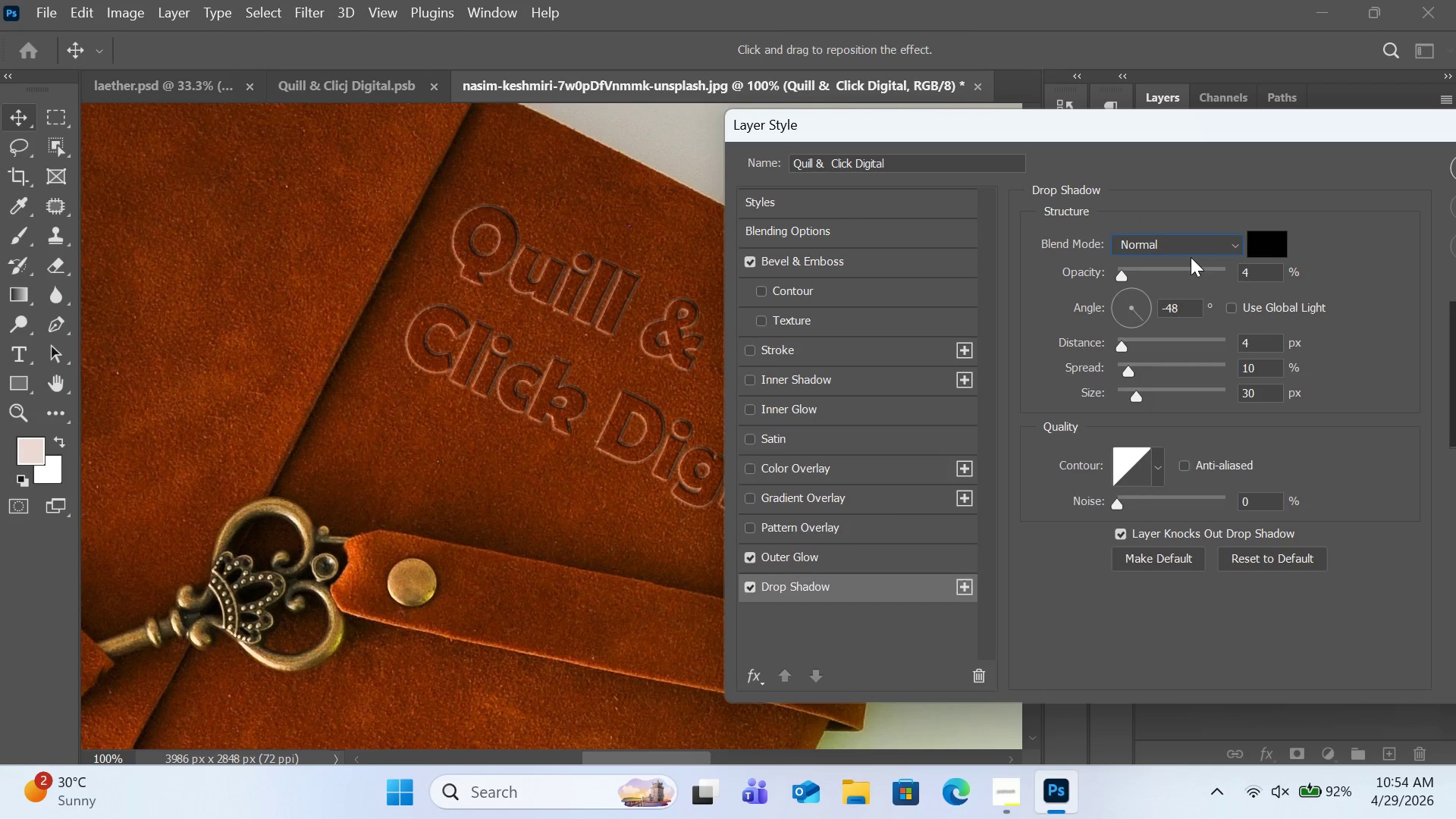 
left_click([1192, 242])
 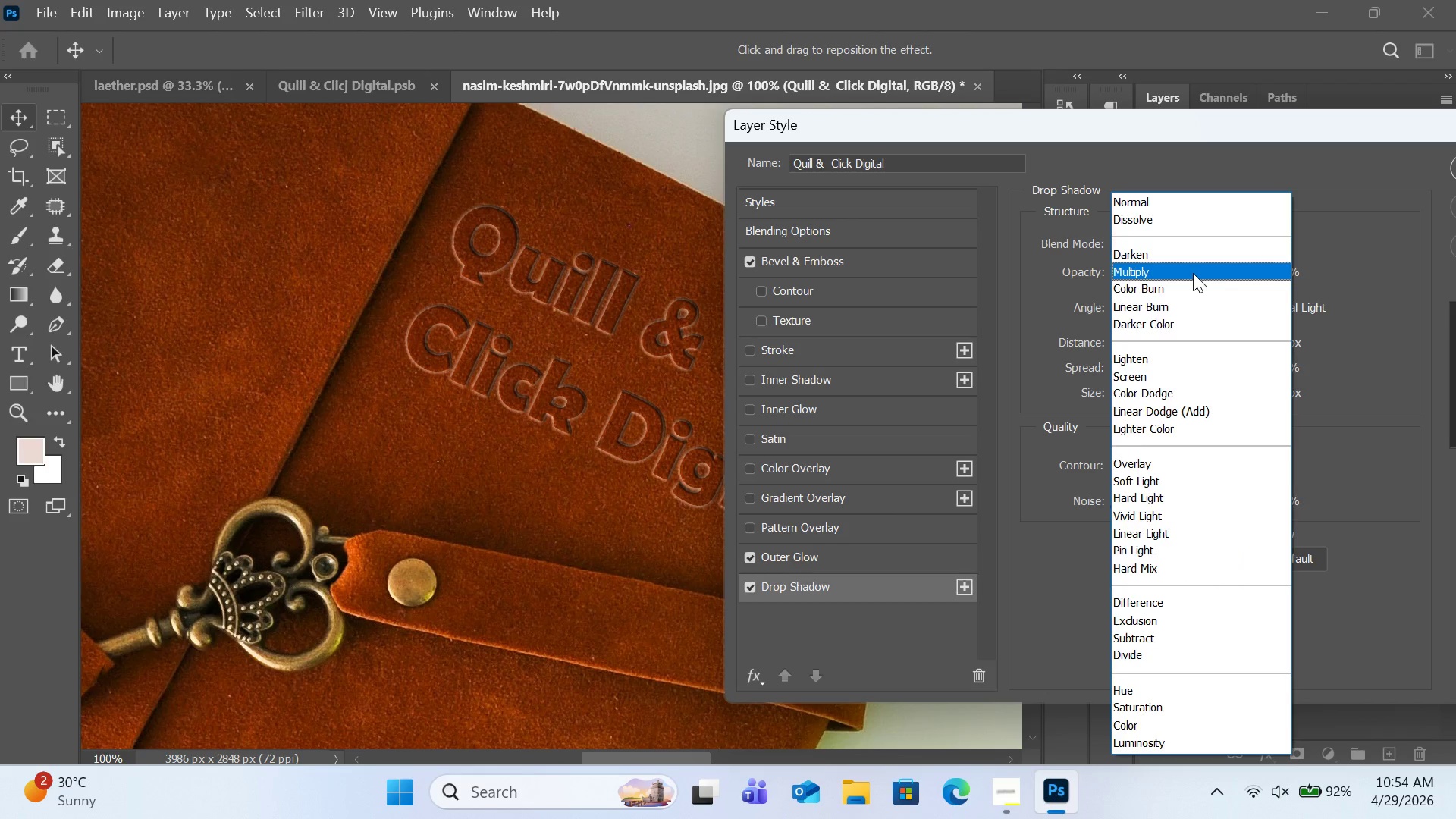 
left_click([1193, 273])
 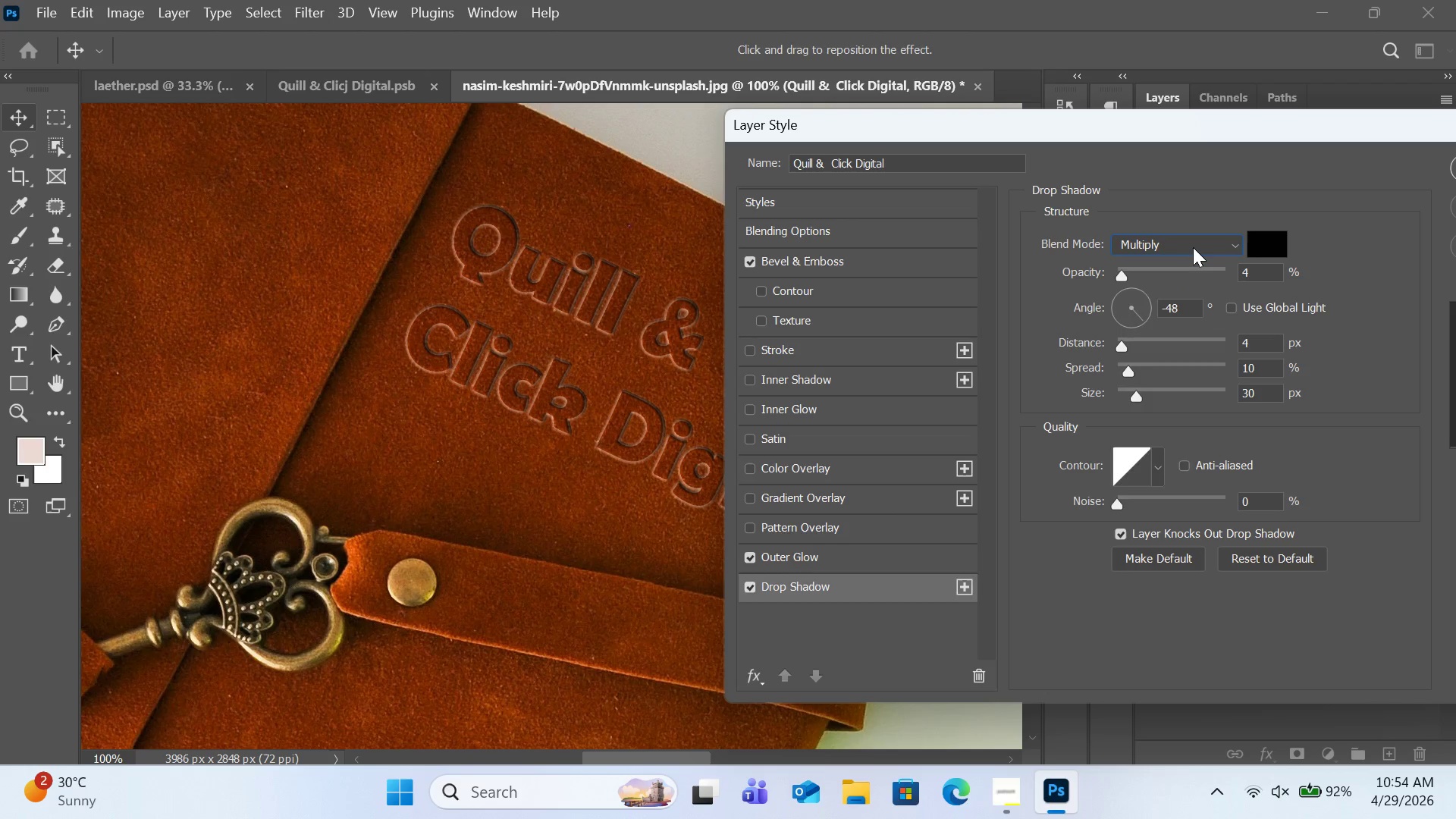 
left_click([1193, 245])
 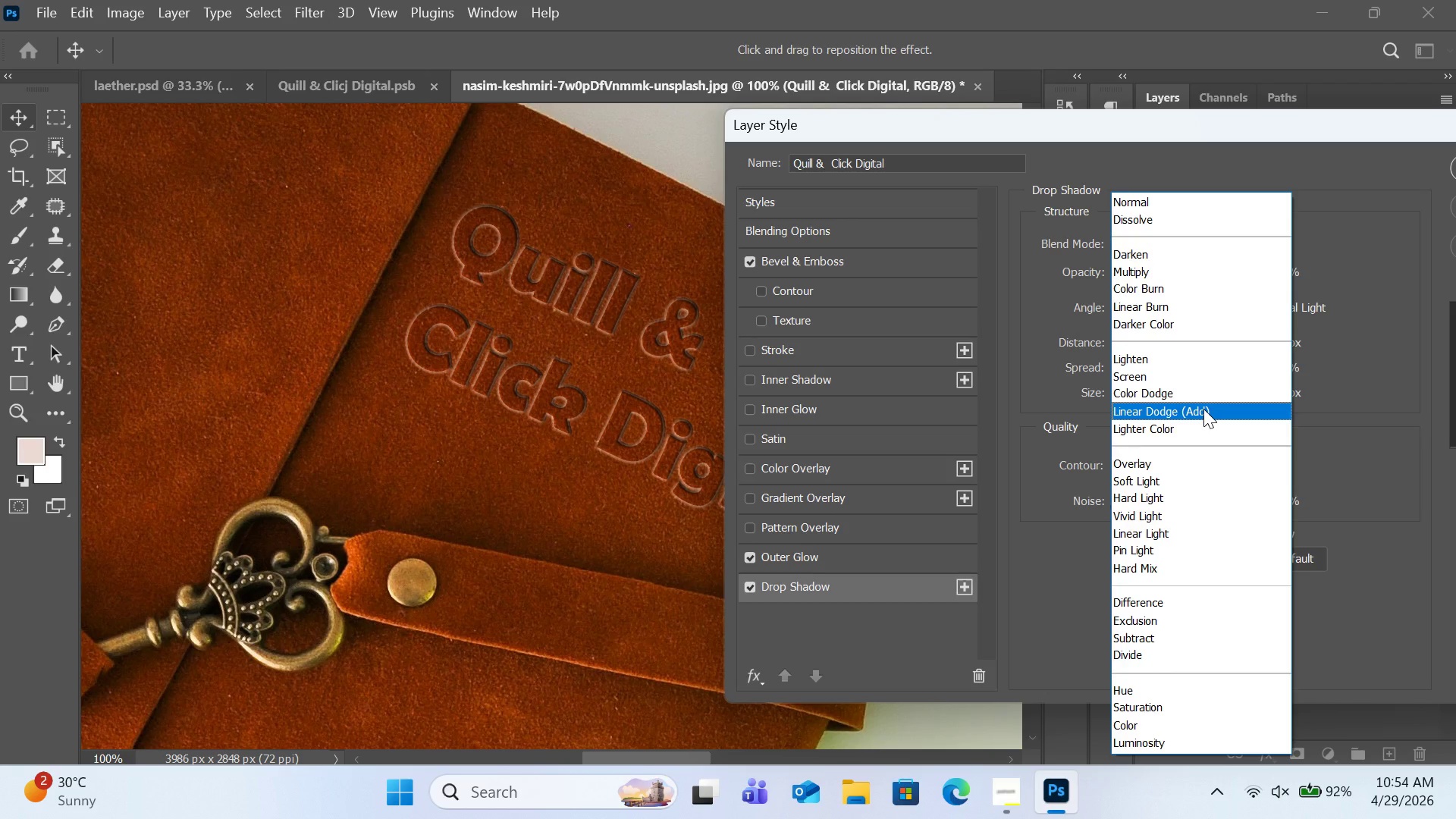 
left_click([1203, 409])
 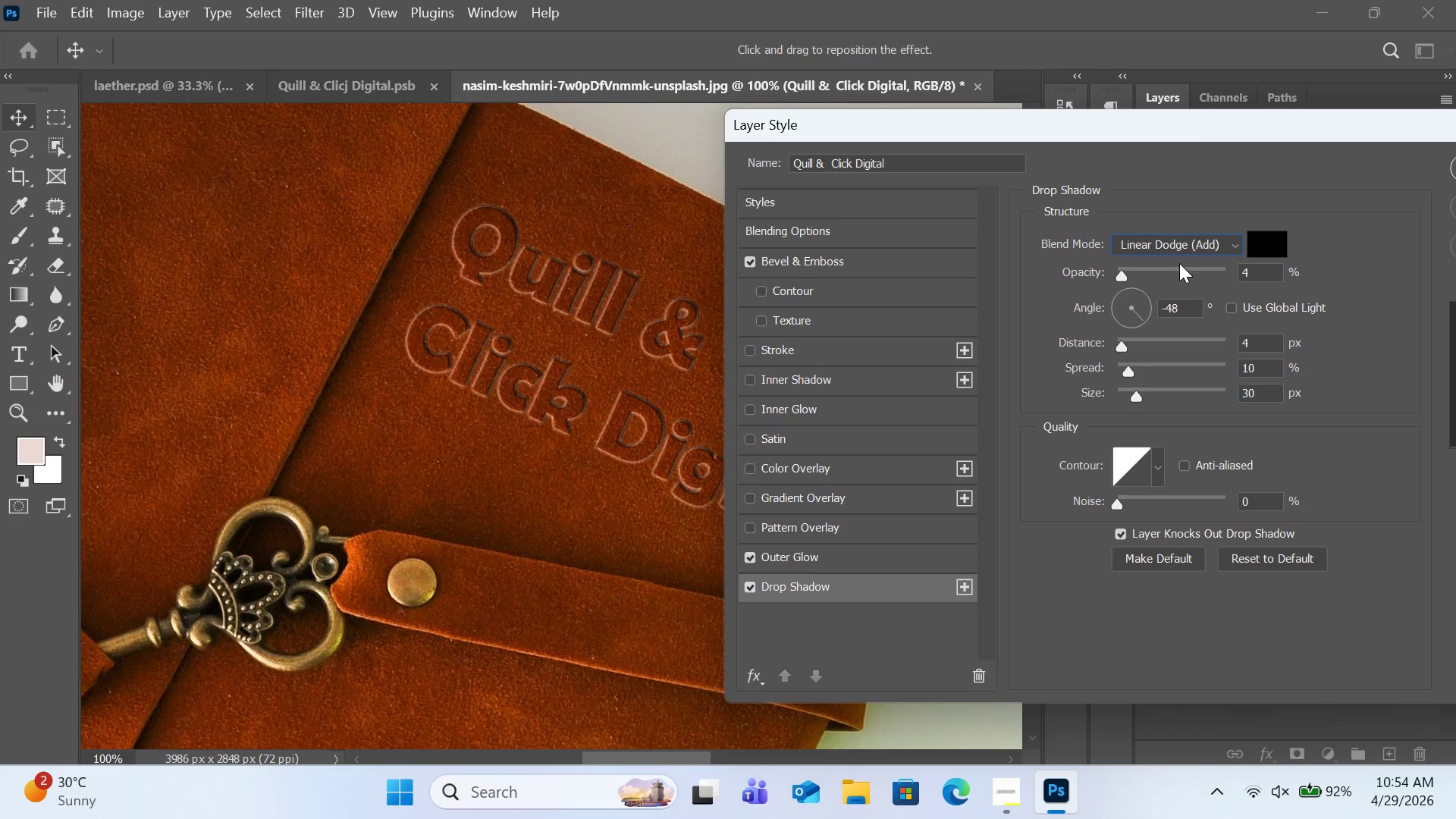 
left_click([1179, 253])
 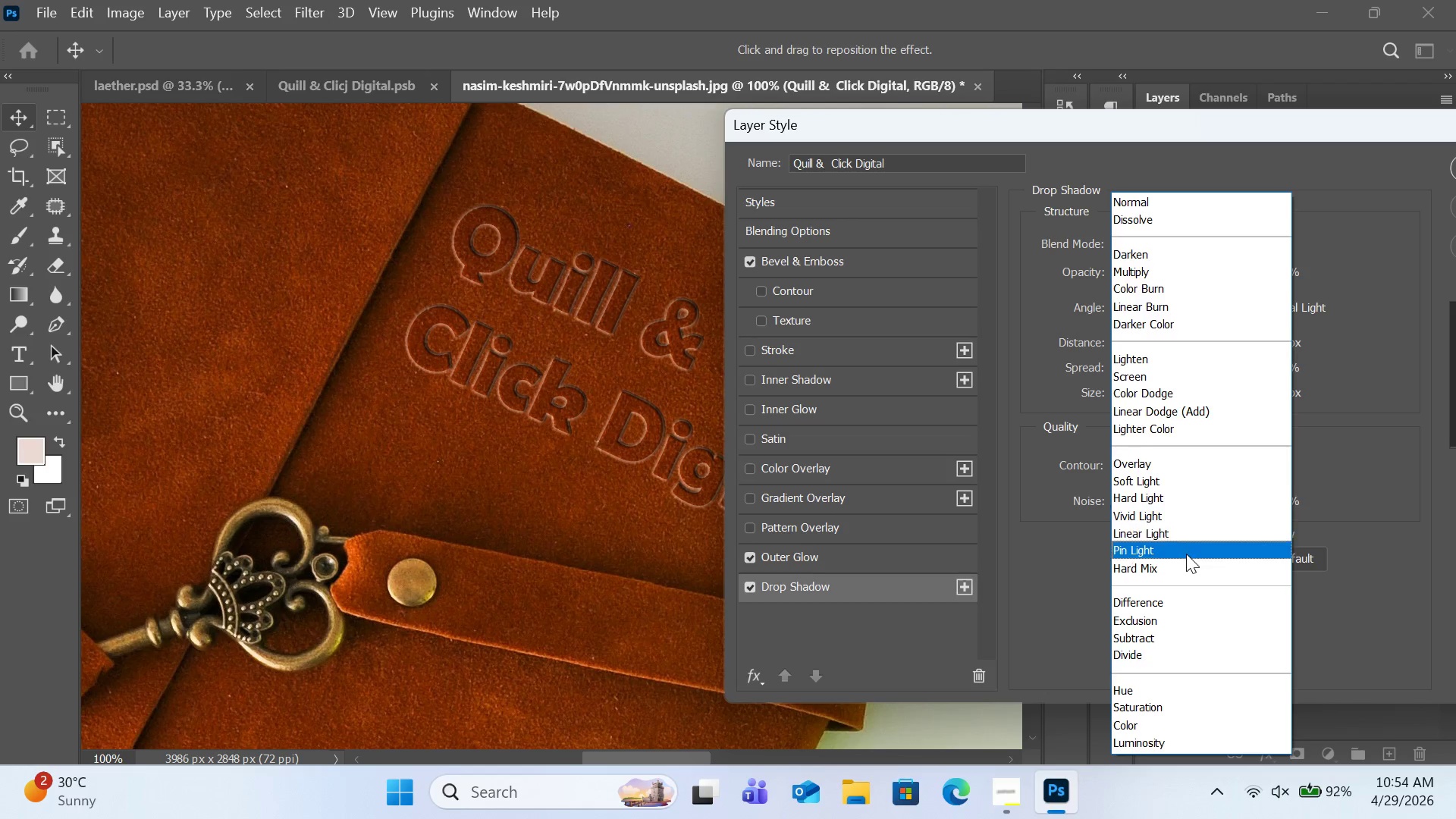 
left_click([1186, 554])
 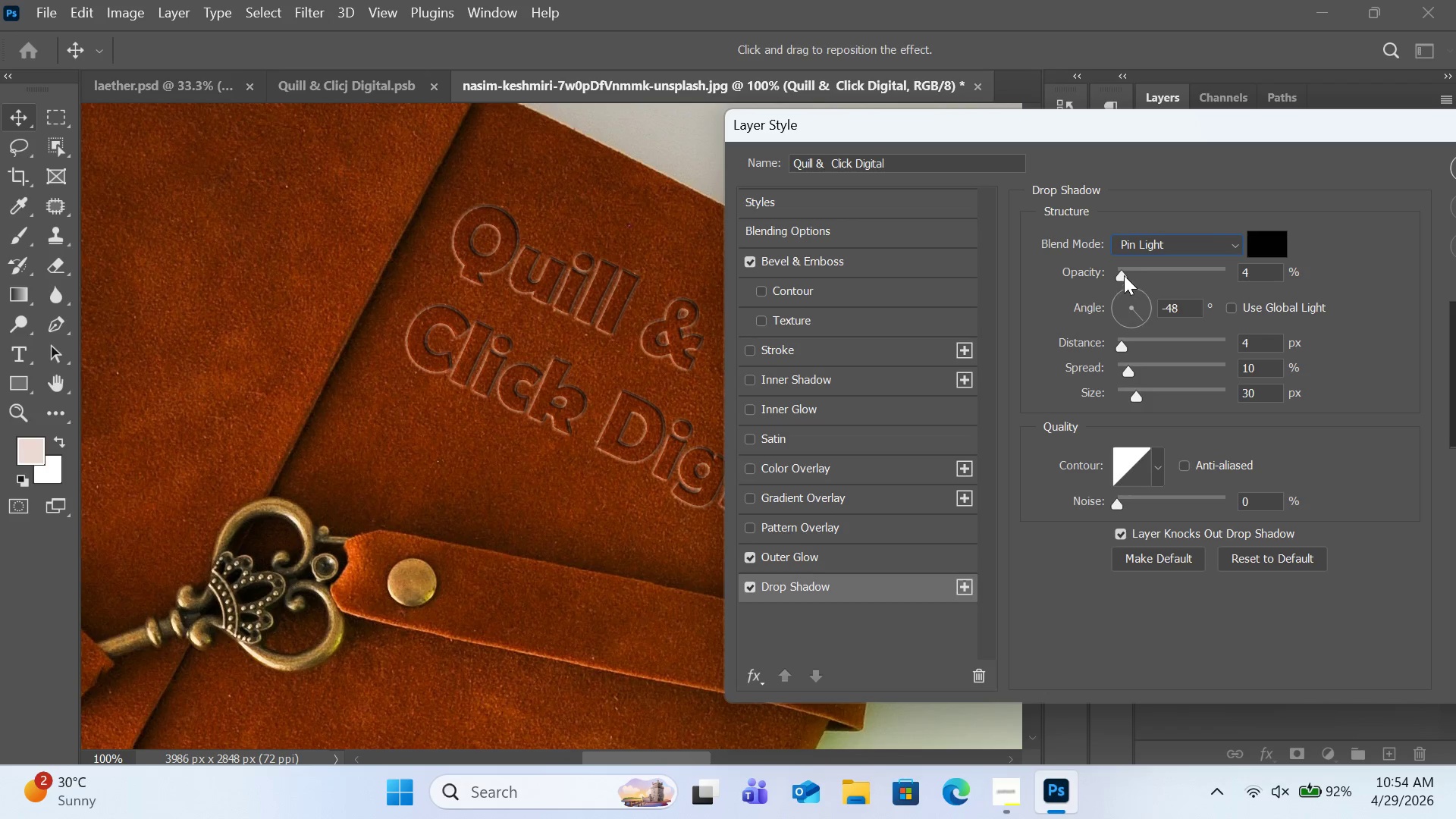 
left_click([1129, 253])
 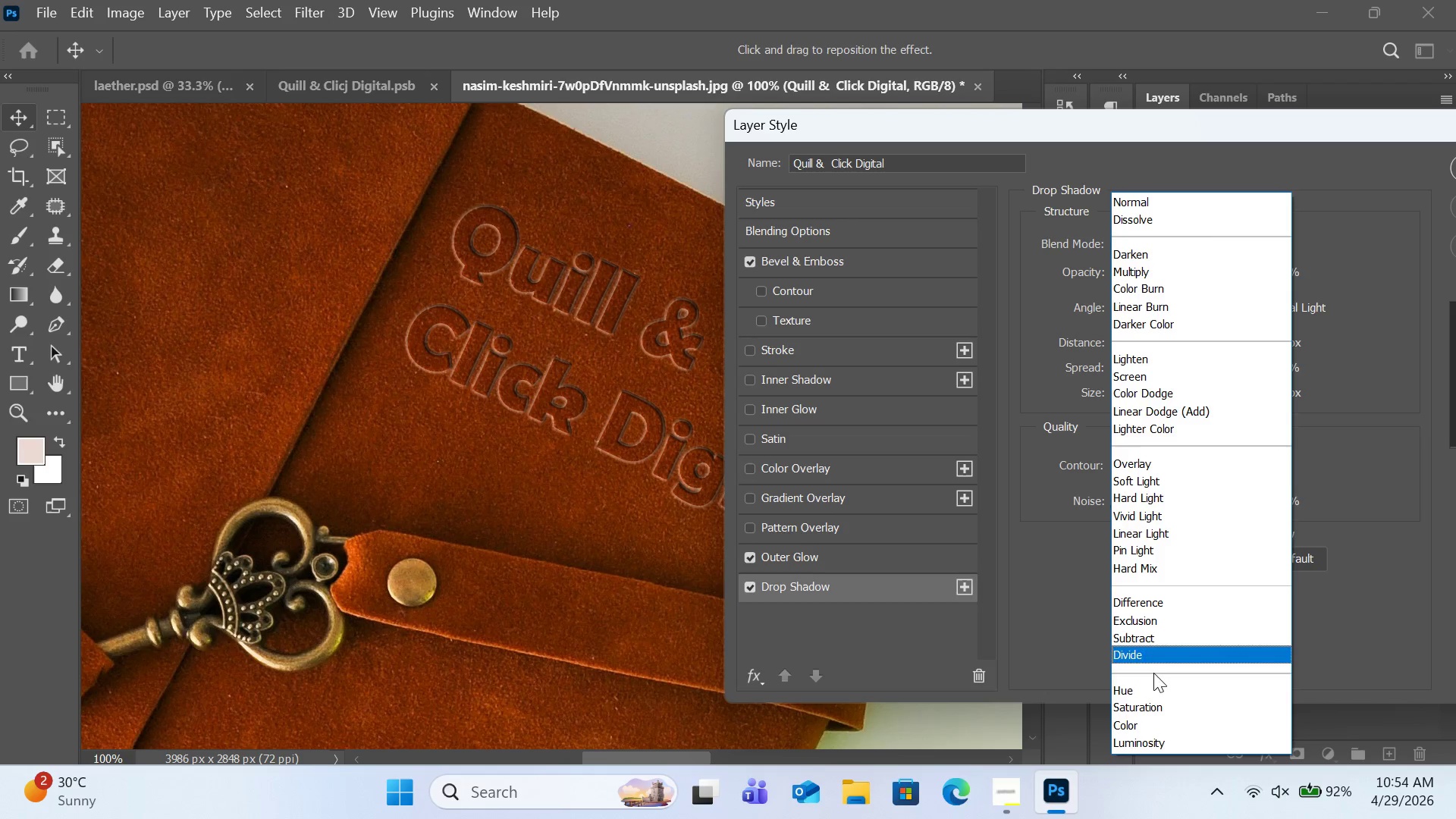 
left_click([1156, 698])
 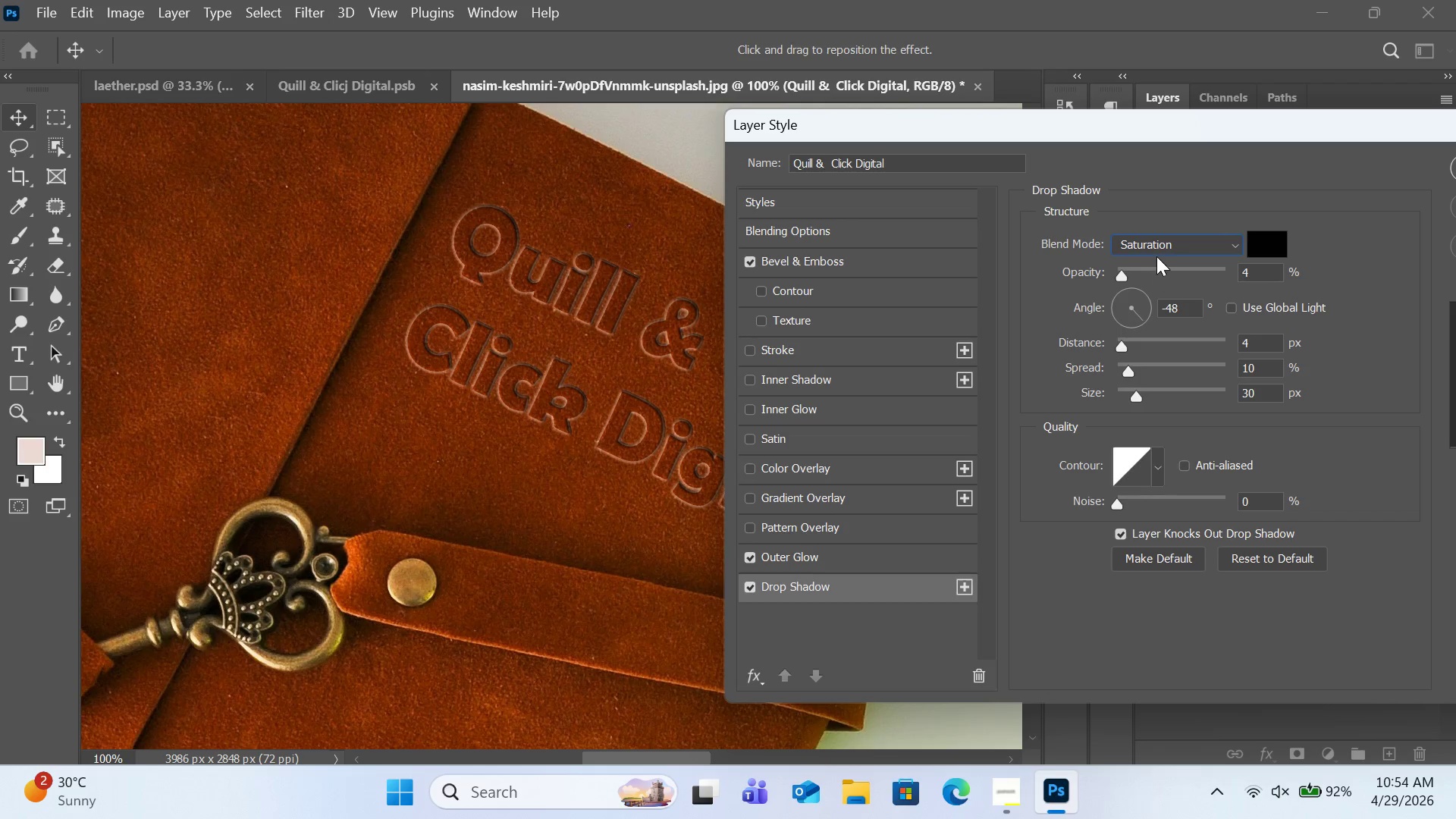 
left_click([1159, 253])
 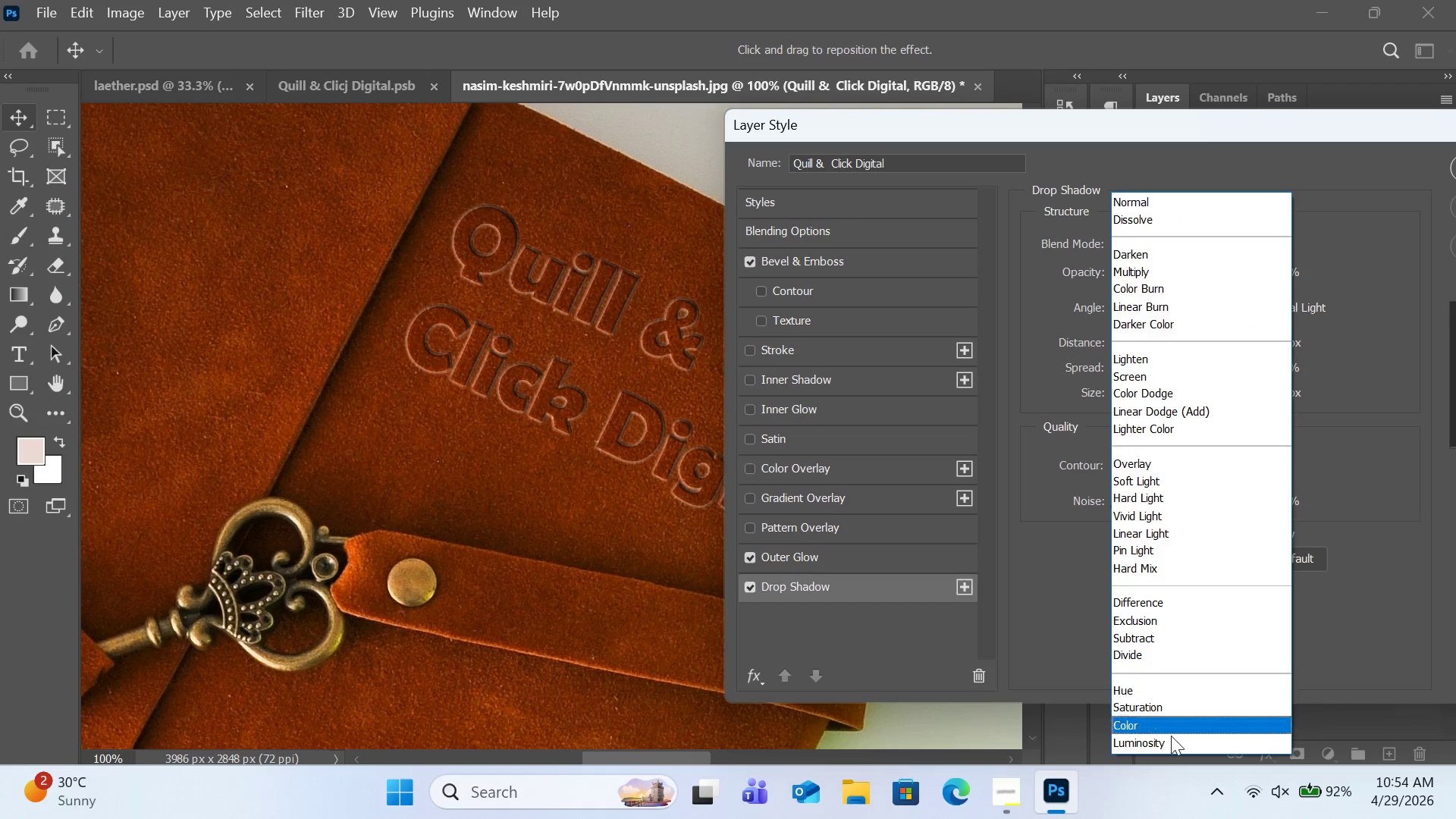 
left_click([1171, 739])
 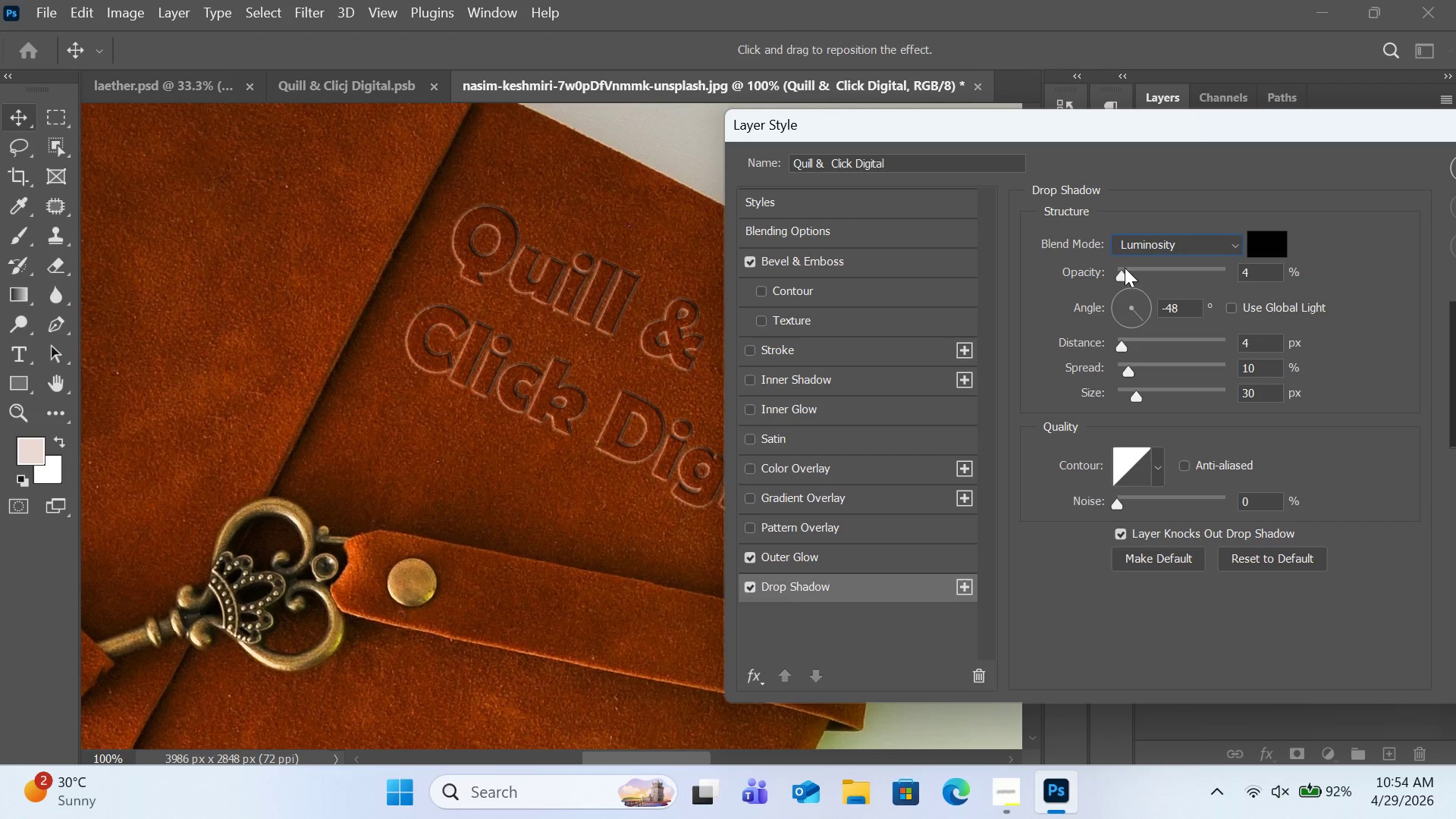 
left_click_drag(start_coordinate=[1124, 275], to_coordinate=[906, 302])
 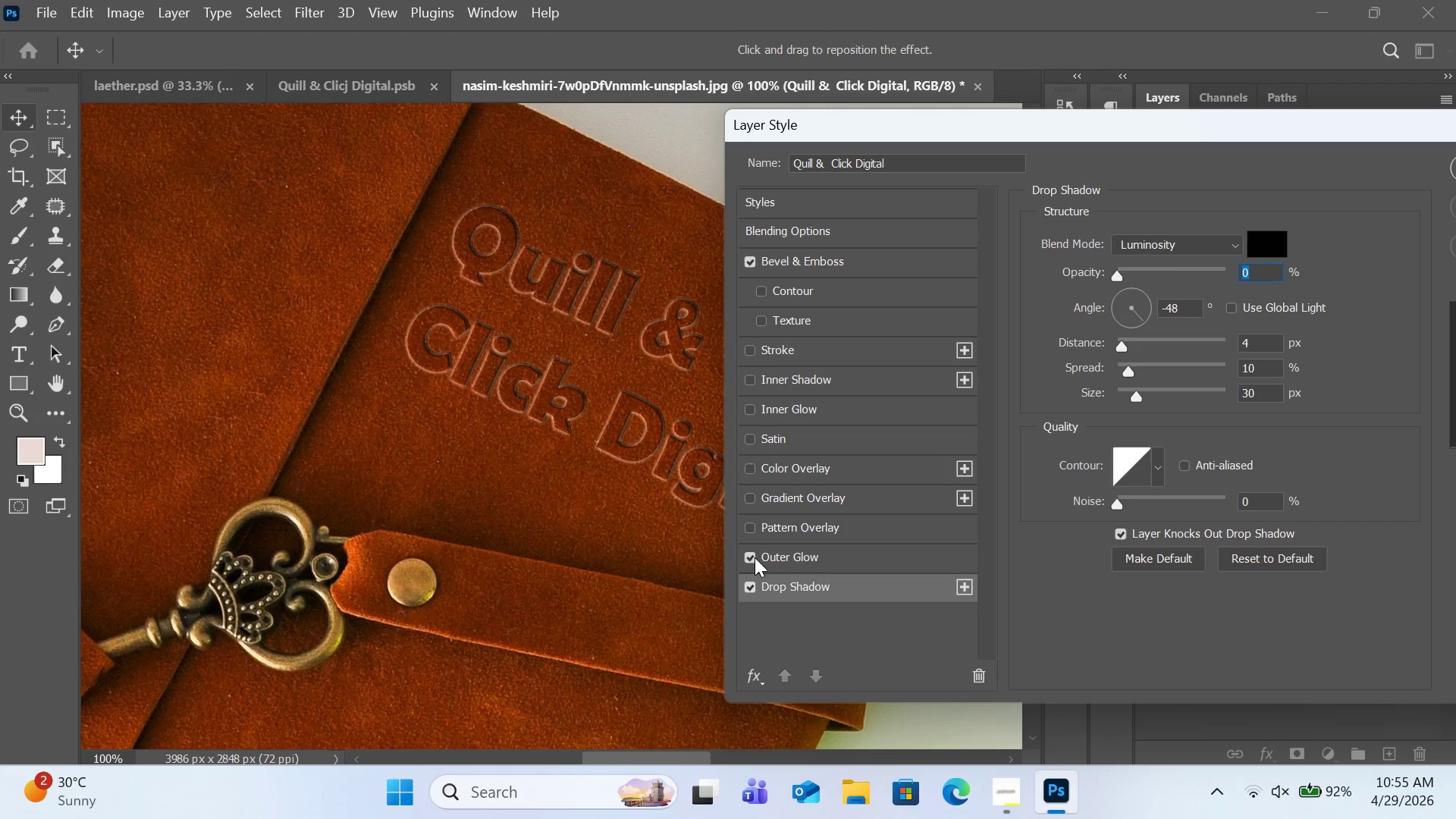 
double_click([755, 557])
 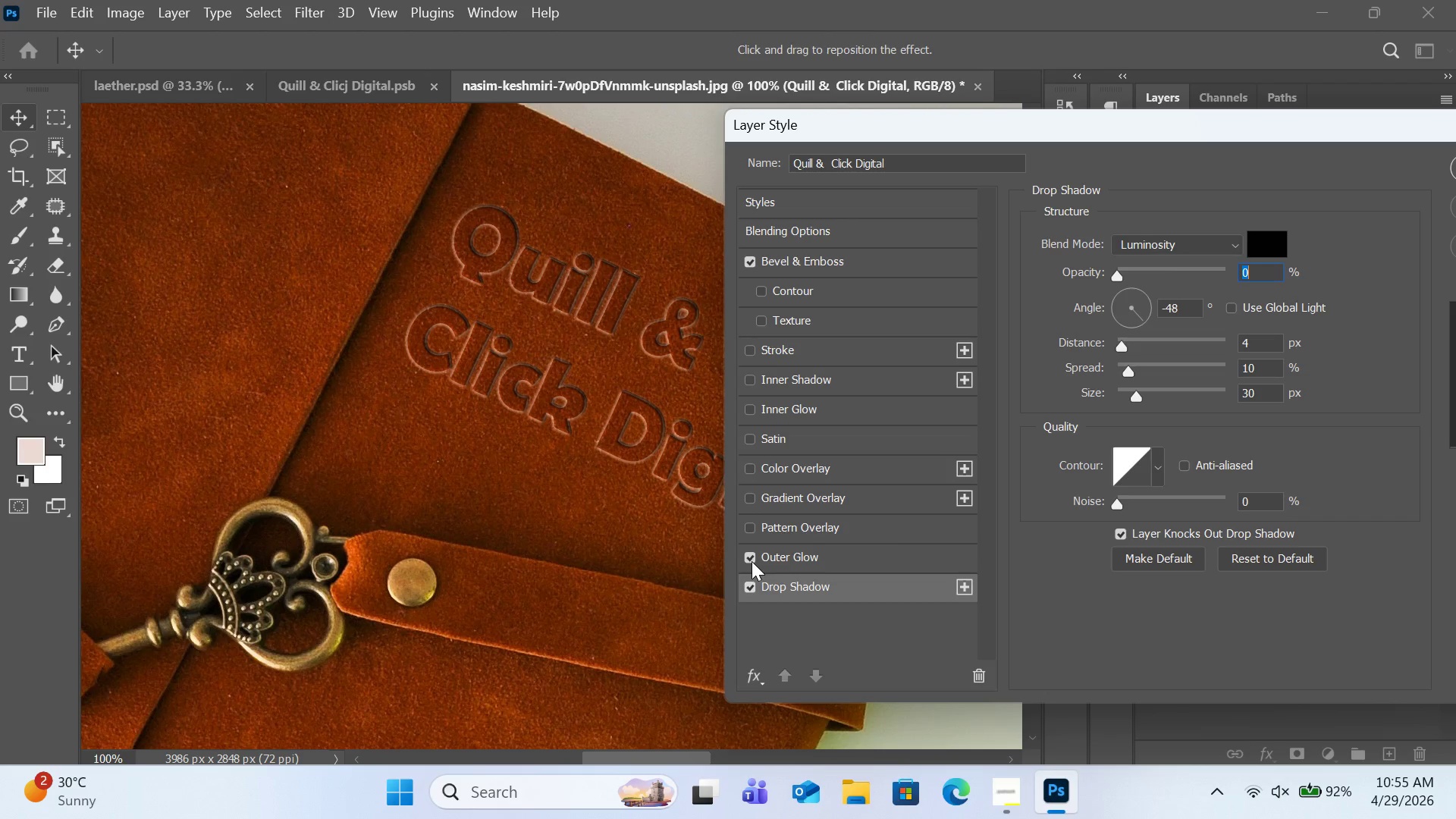 
left_click([749, 560])
 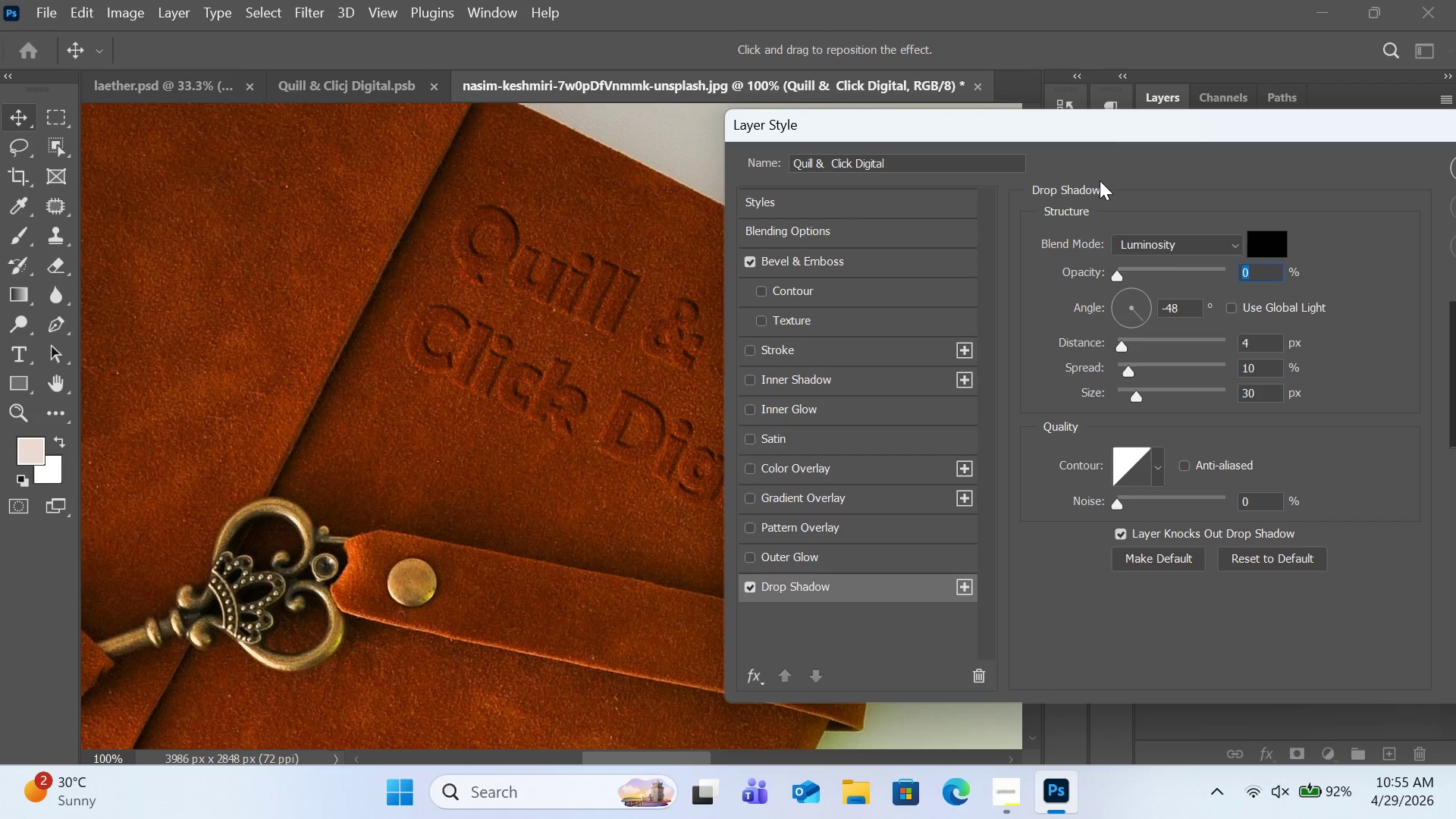 
left_click_drag(start_coordinate=[1144, 134], to_coordinate=[1101, 129])
 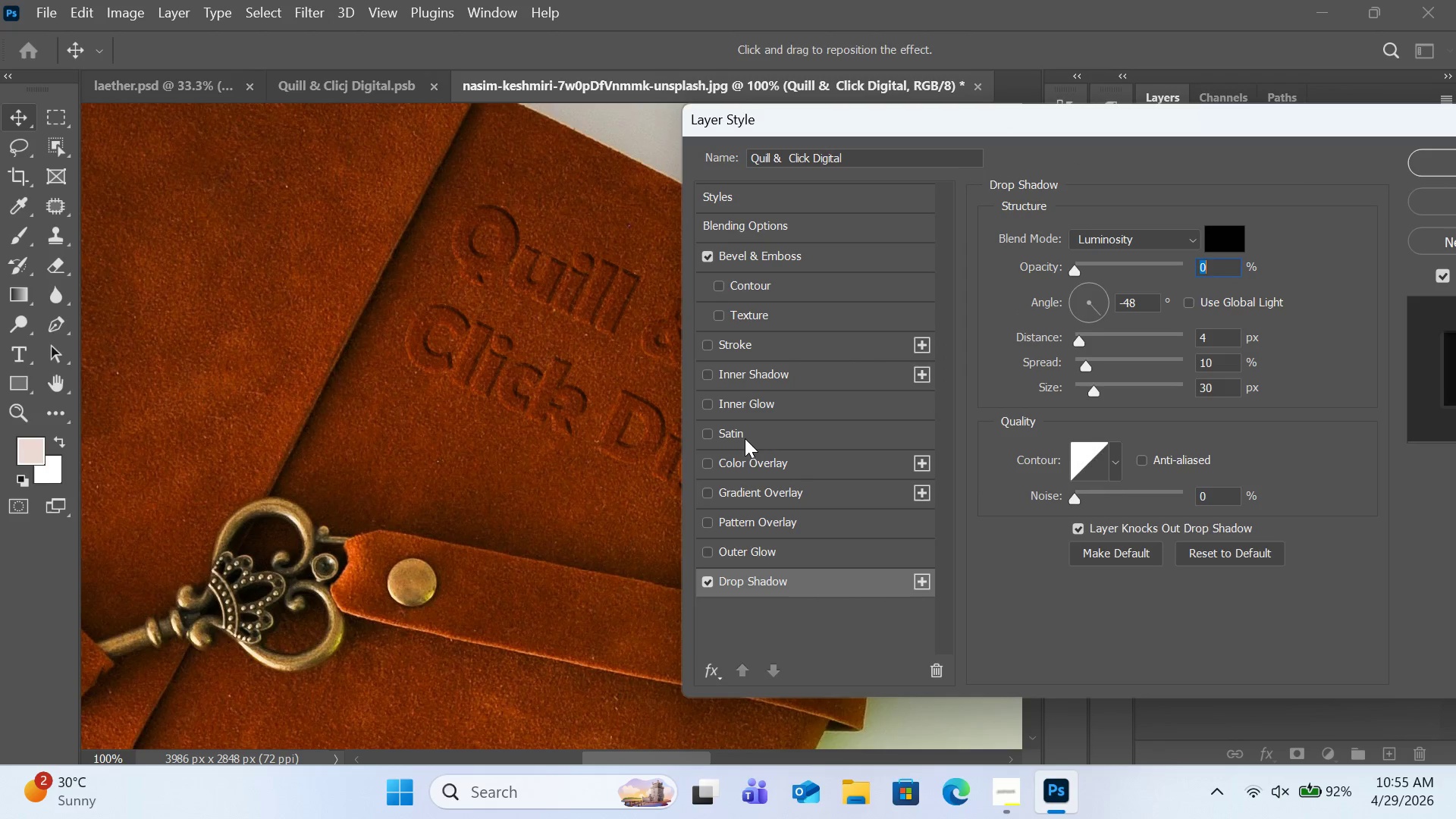 
left_click([742, 433])
 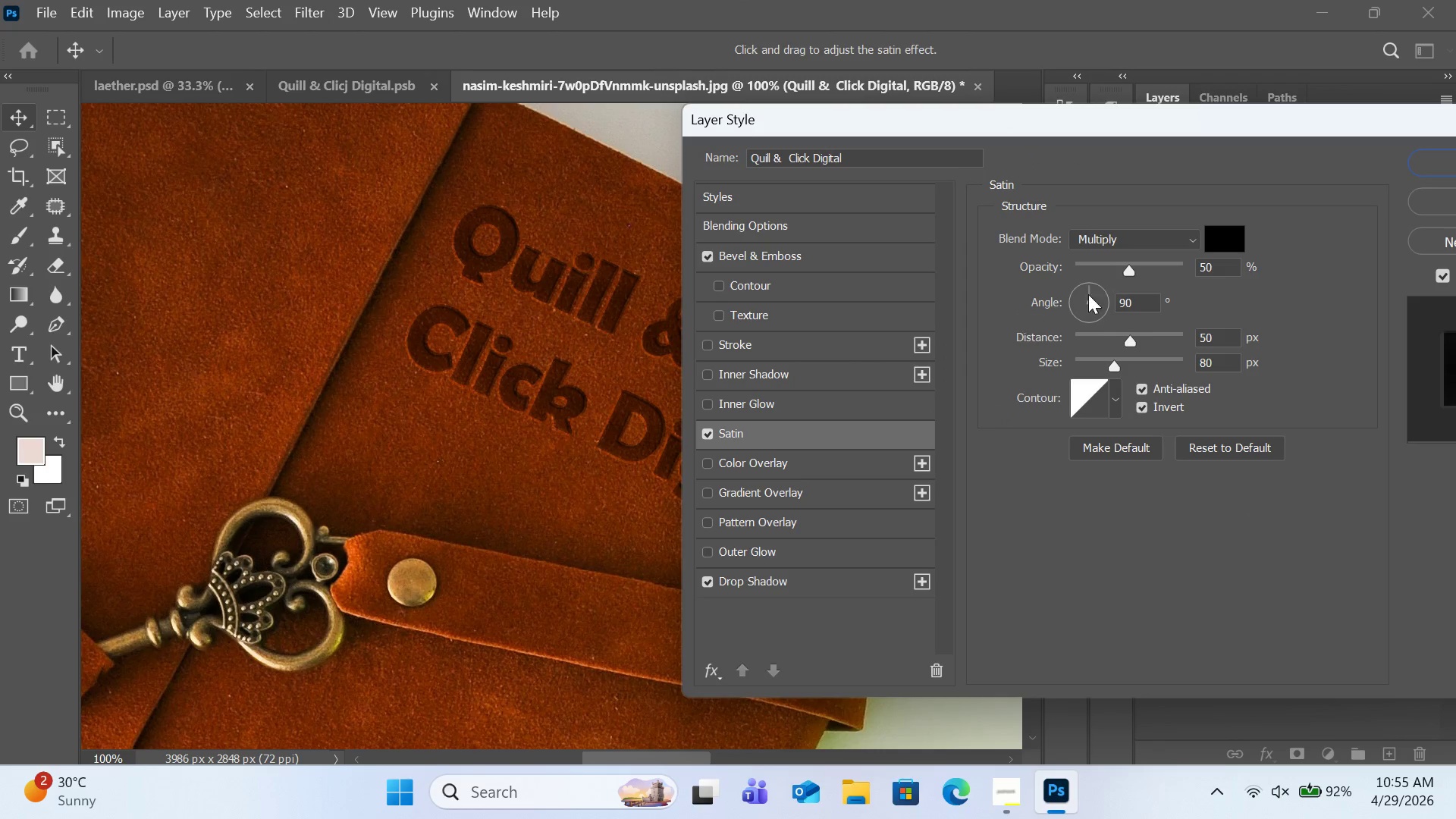 
left_click_drag(start_coordinate=[1109, 260], to_coordinate=[1094, 262])
 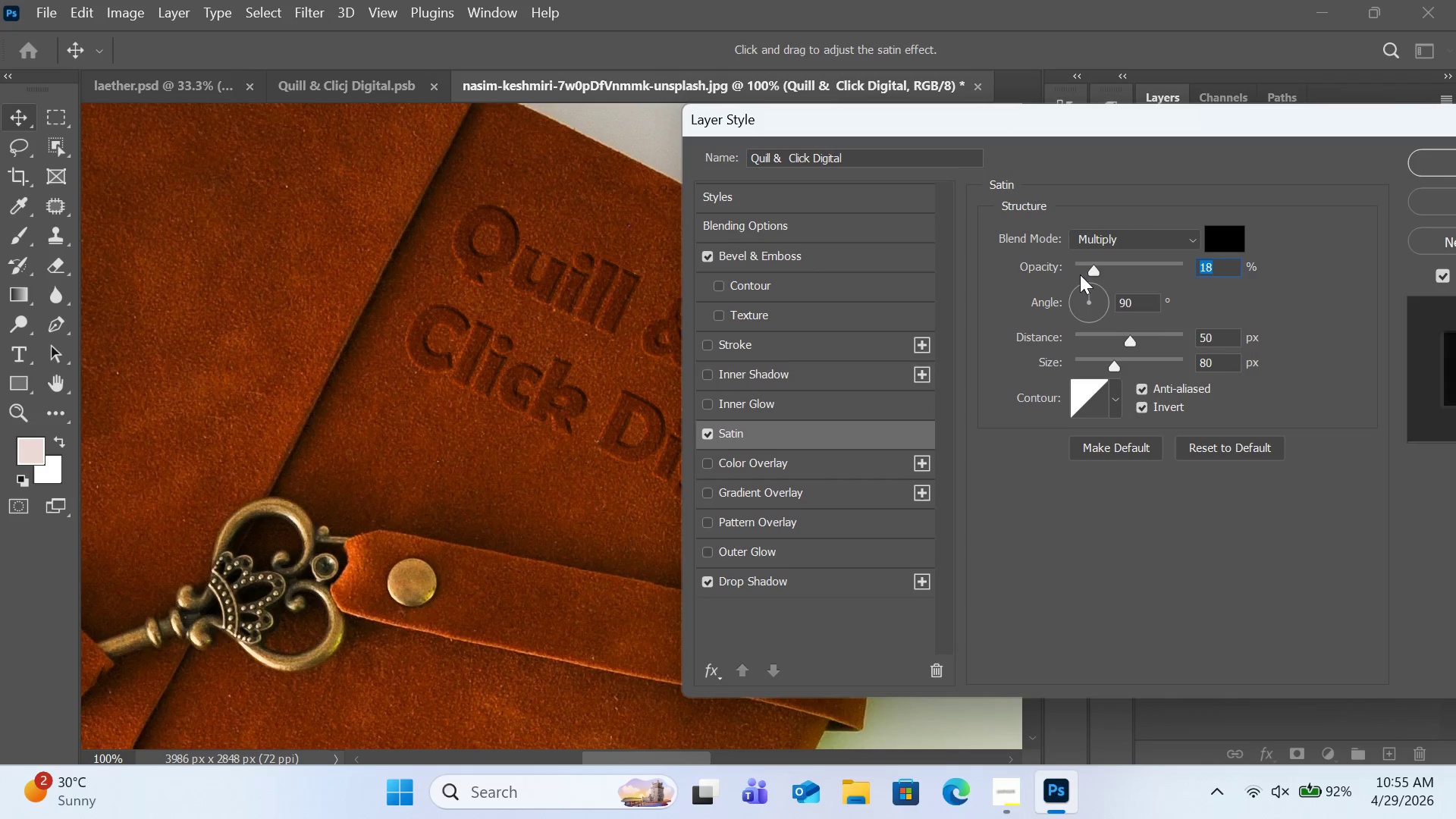 
left_click([1088, 265])
 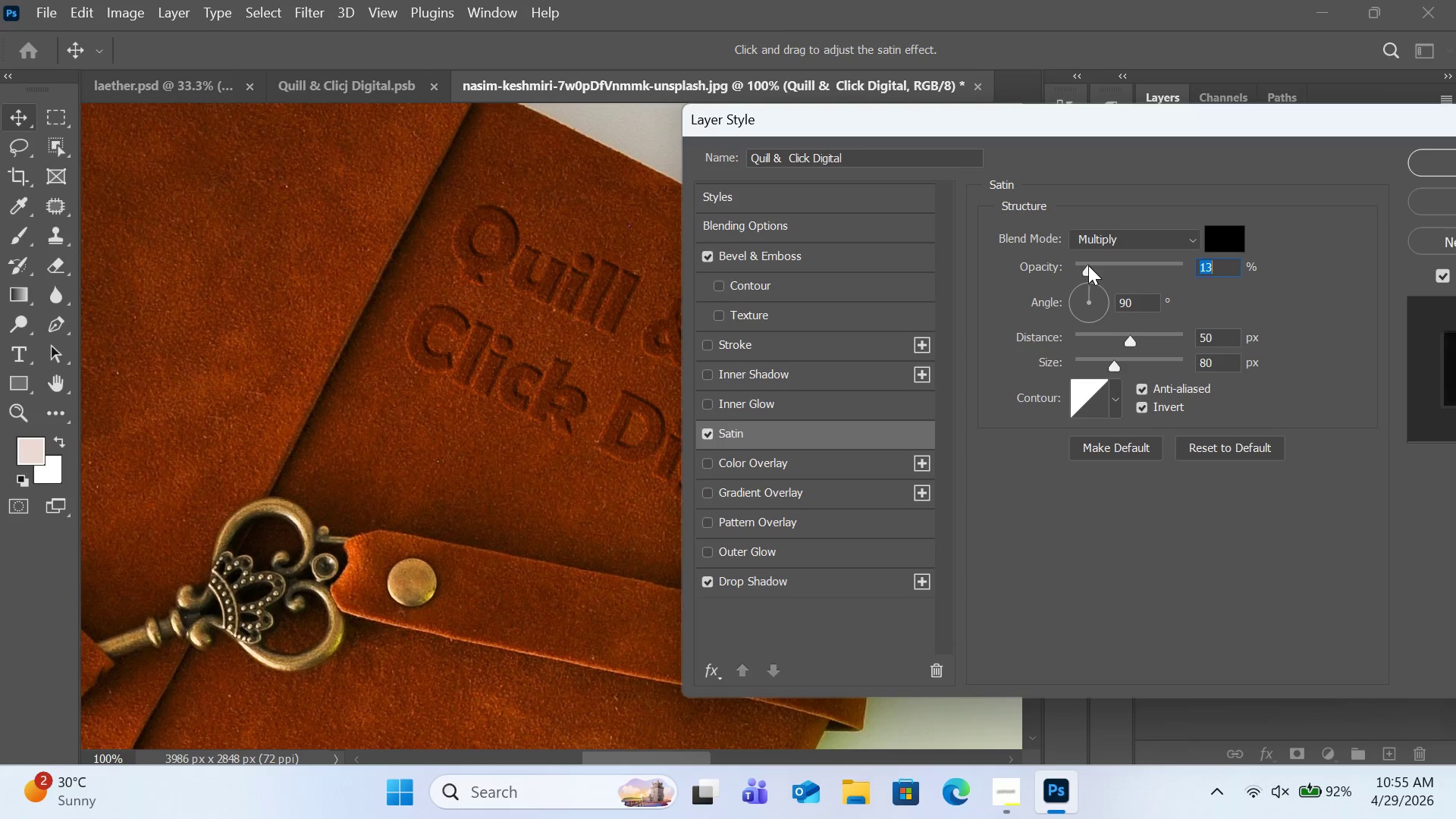 
left_click_drag(start_coordinate=[1088, 265], to_coordinate=[1077, 275])
 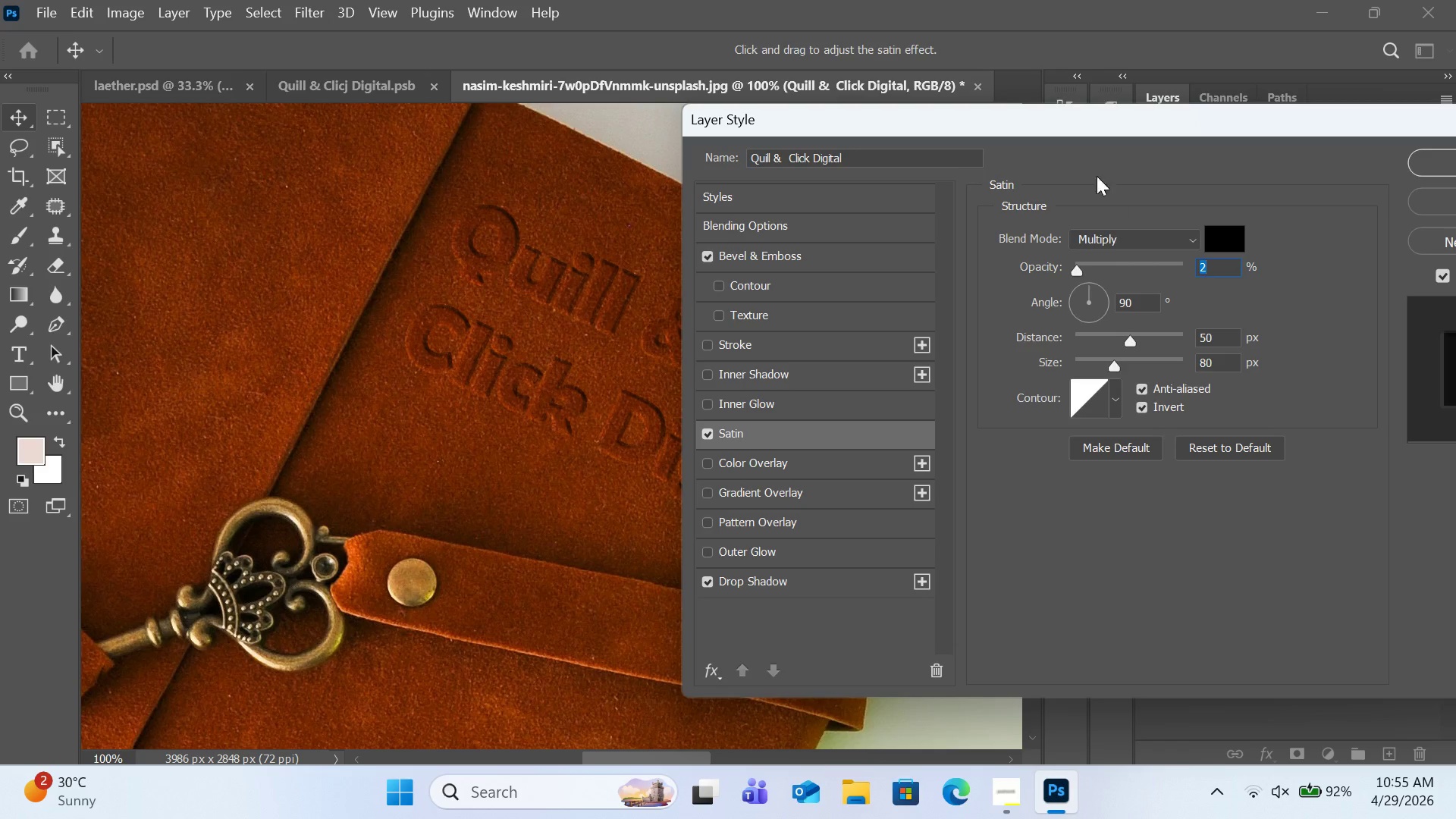 
left_click([1093, 119])
 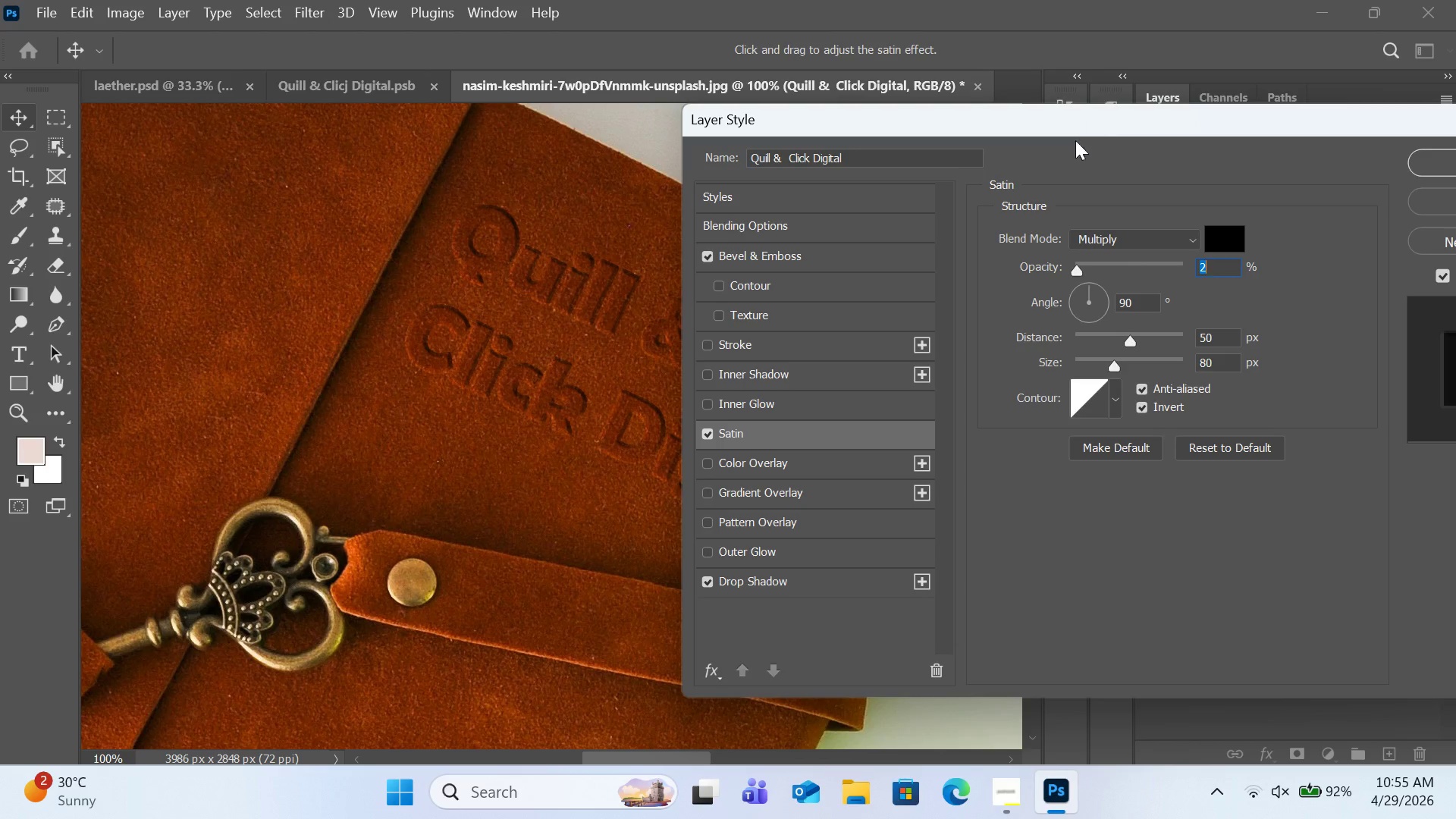 
left_click_drag(start_coordinate=[1093, 119], to_coordinate=[1050, 190])
 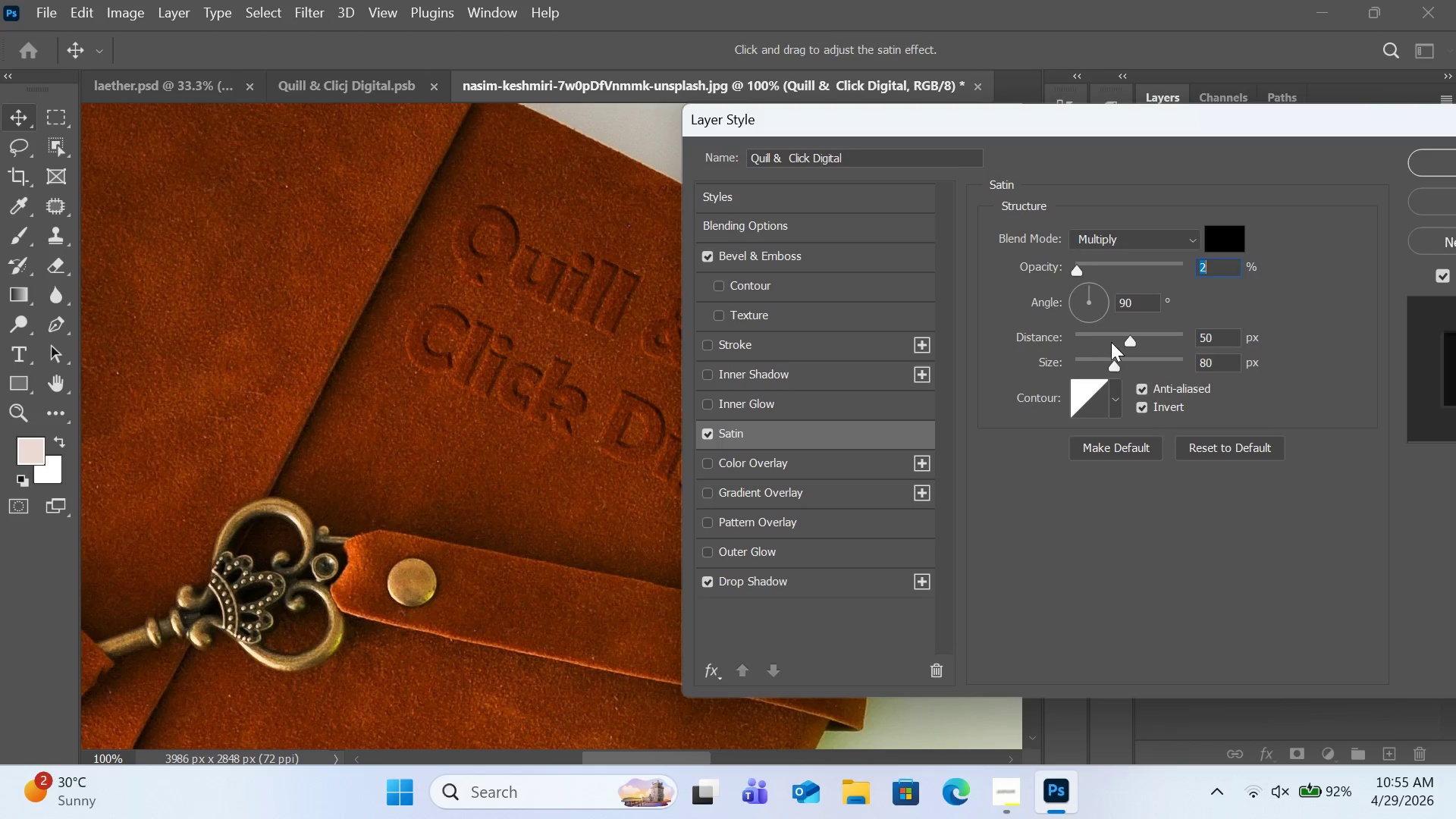 
left_click_drag(start_coordinate=[1110, 337], to_coordinate=[1112, 348])
 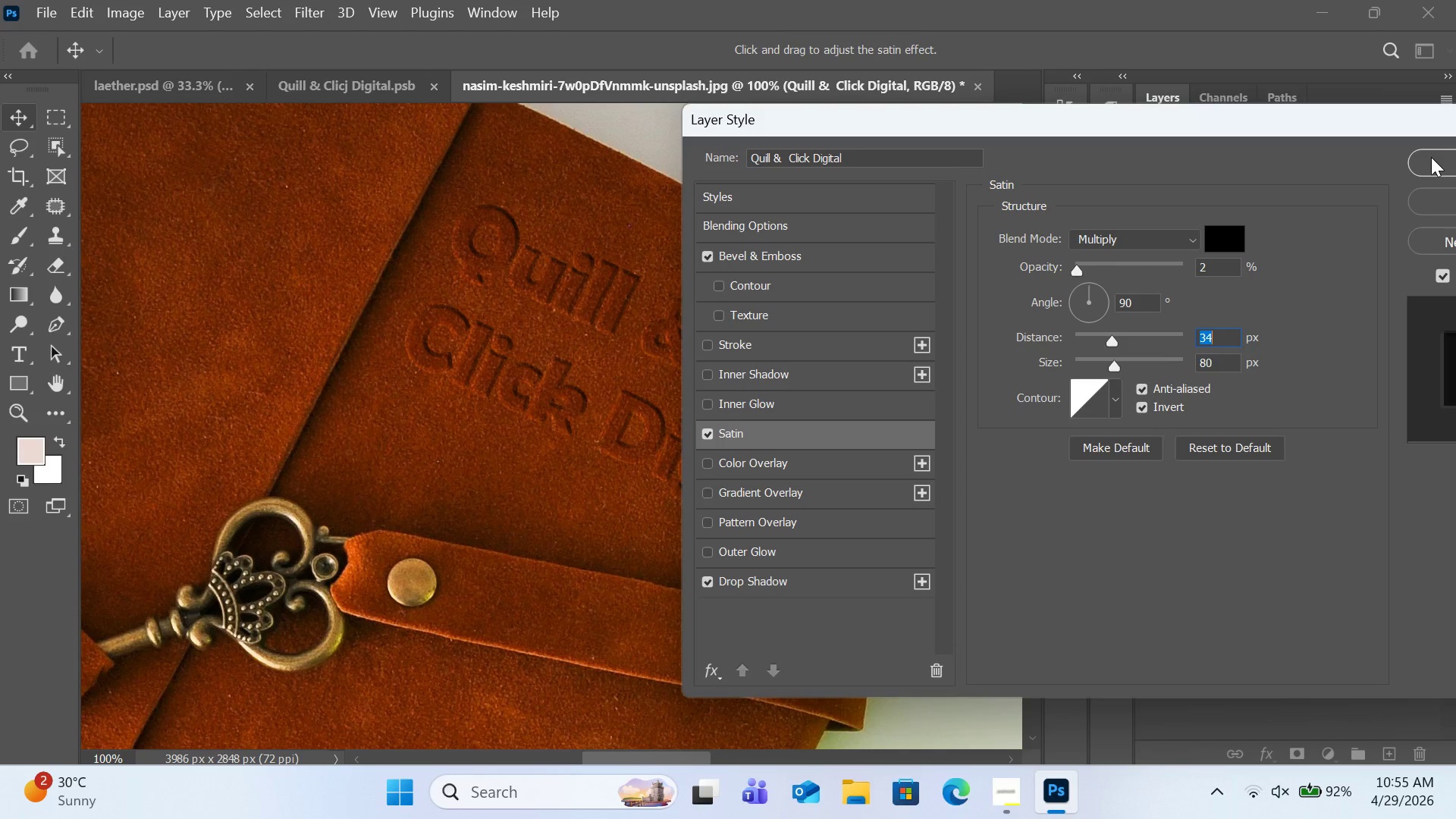 
wait(5.67)
 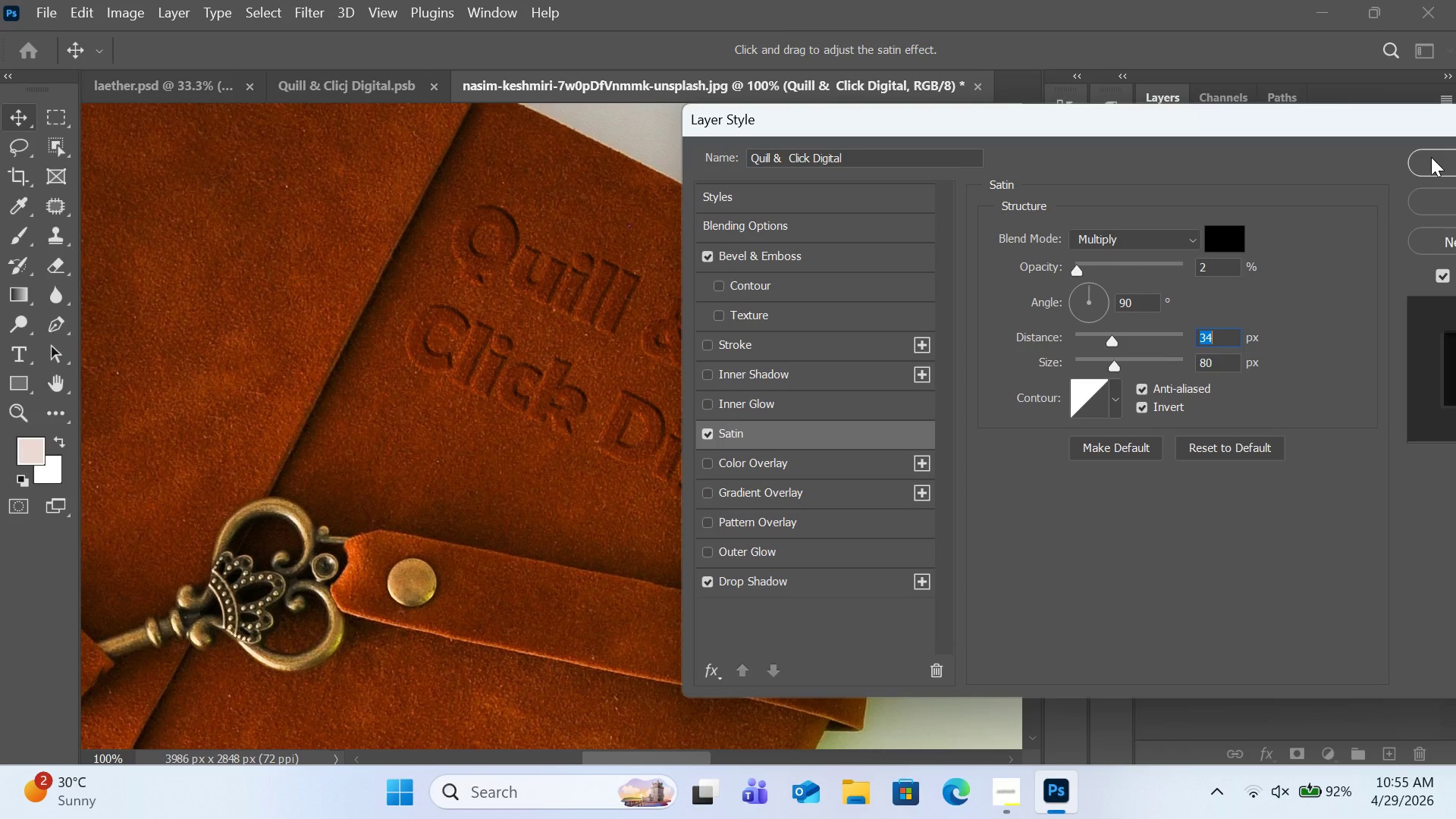 
left_click([1431, 157])
 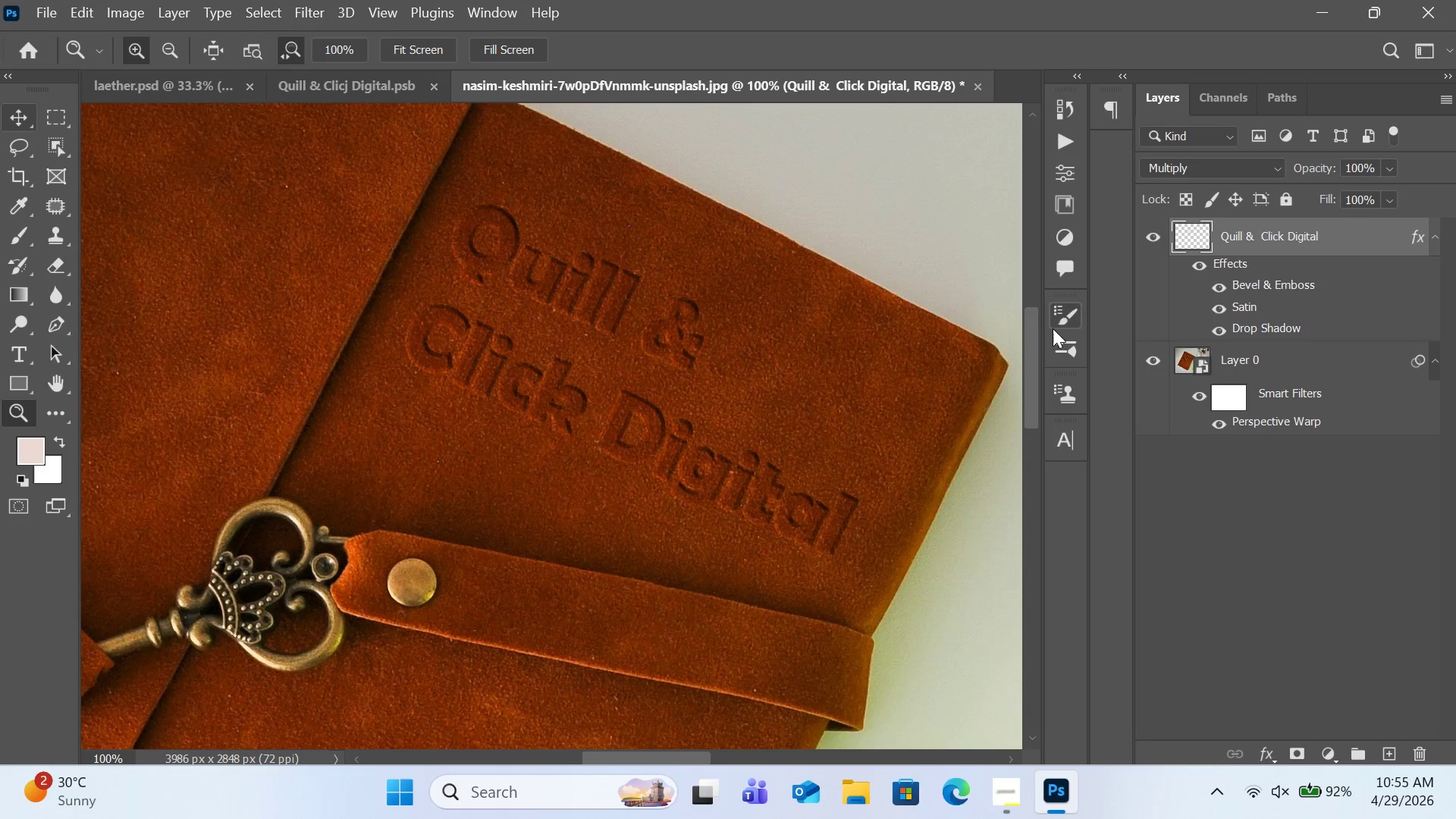 
key(Control+0)
 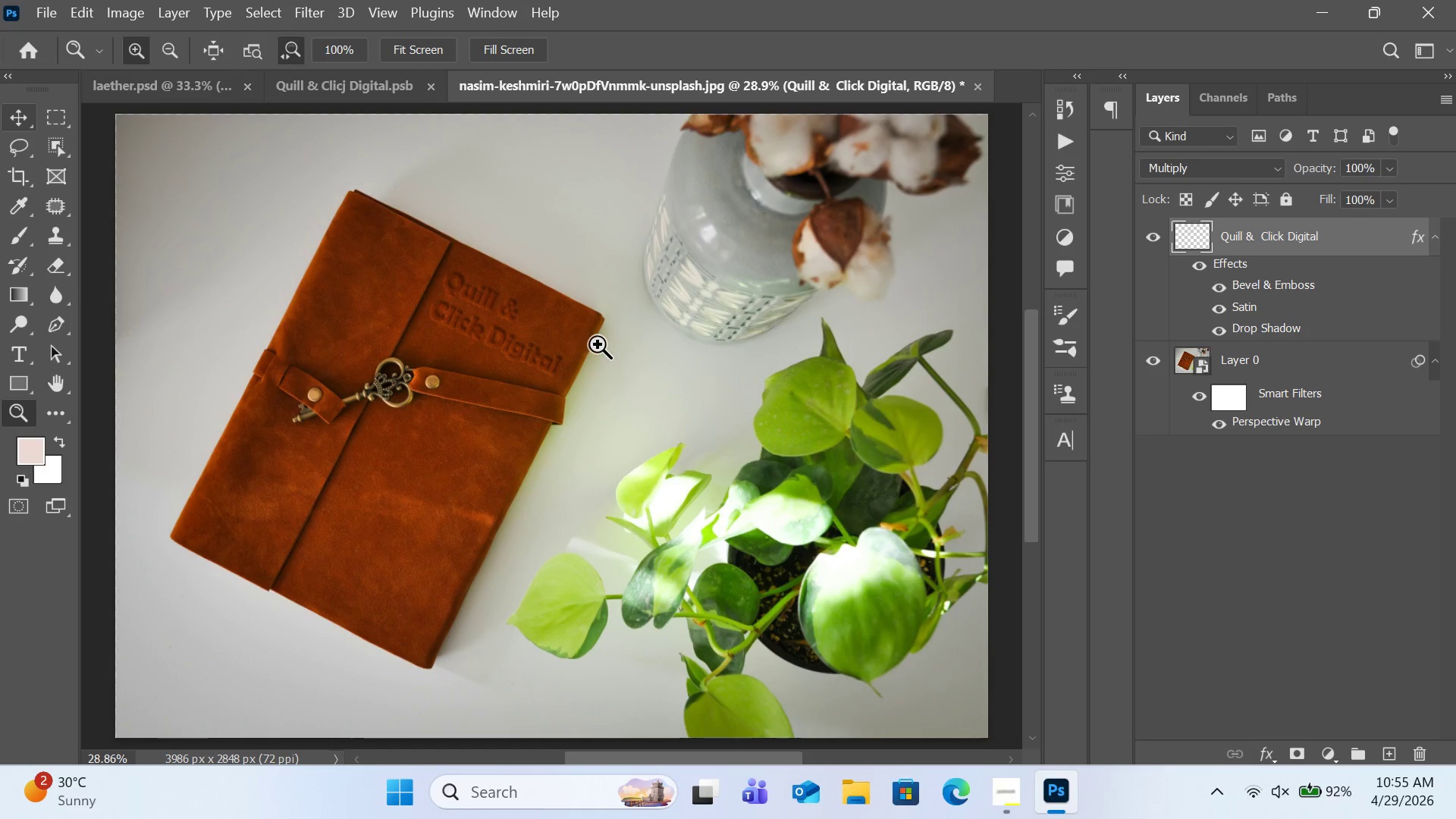 
double_click([534, 325])
 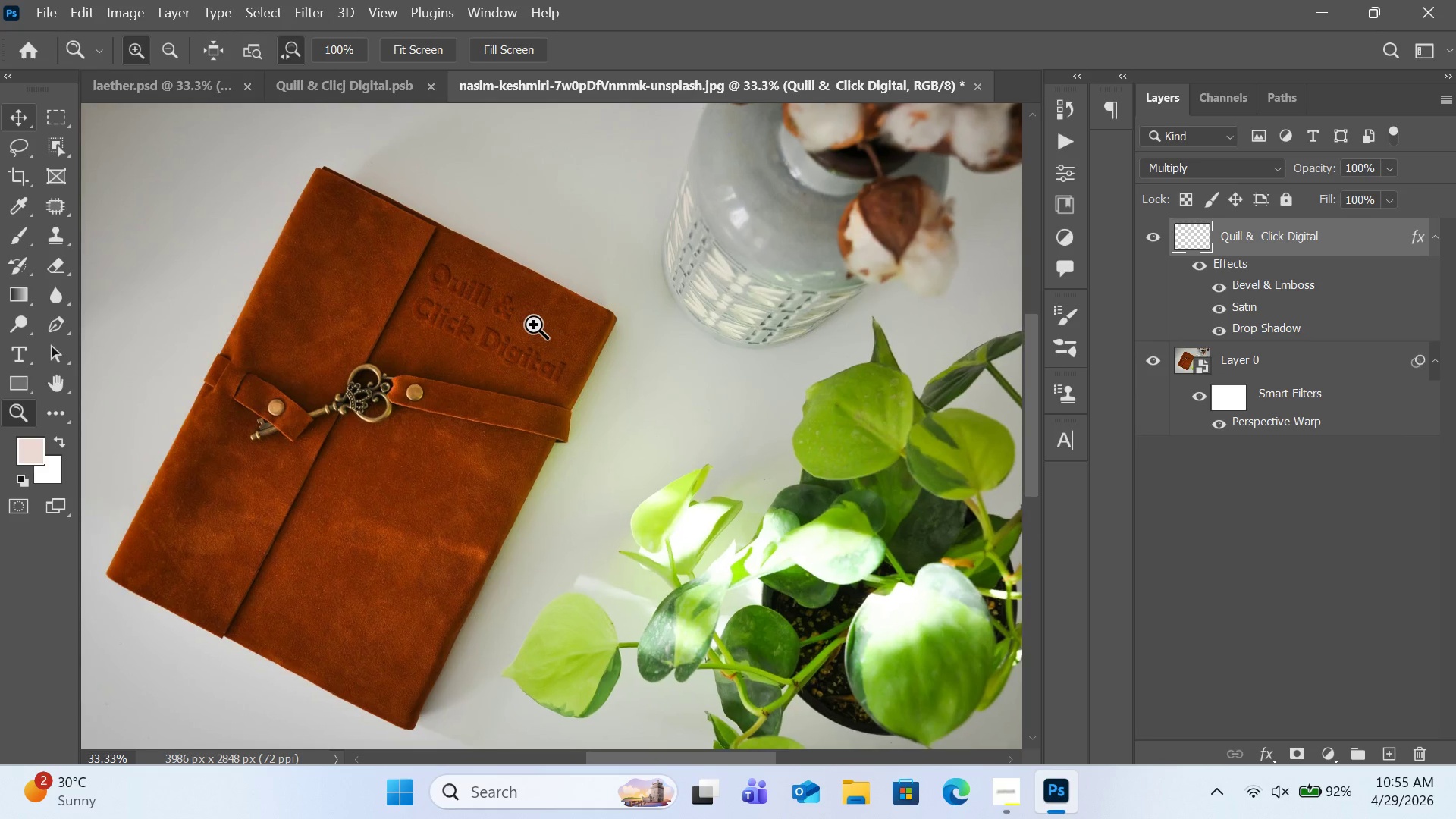 
triple_click([534, 325])
 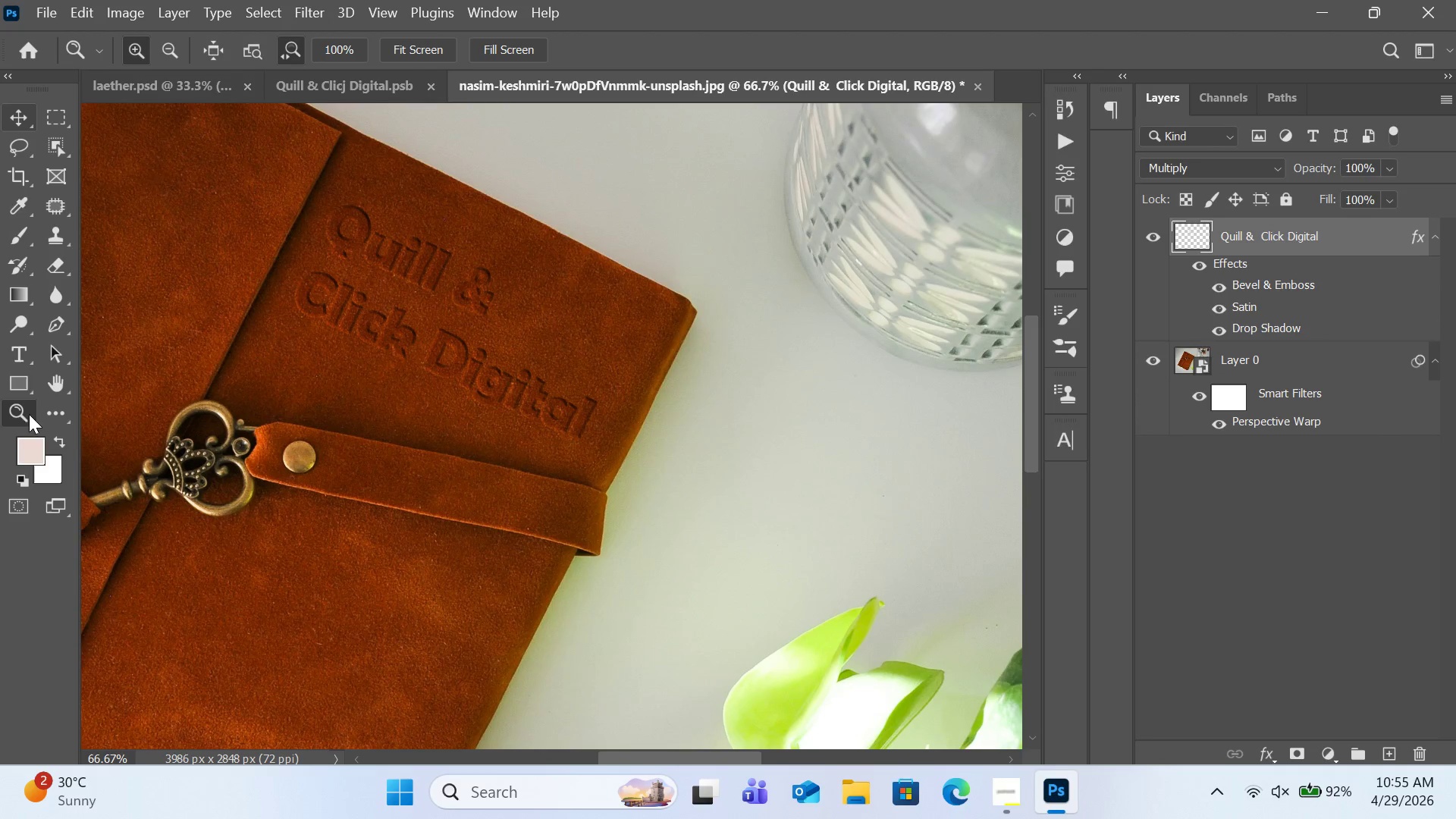 
left_click([432, 58])
 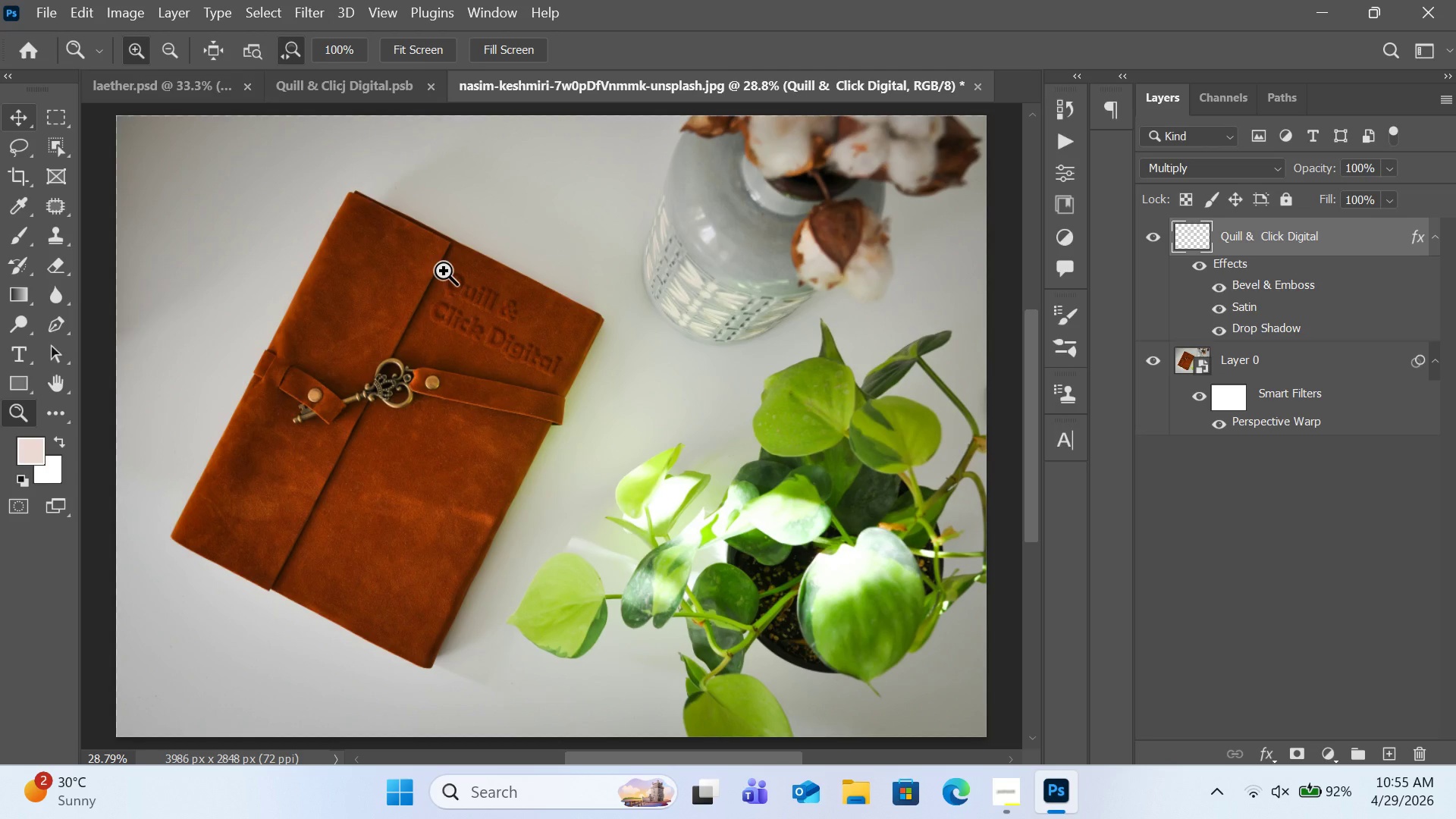 
left_click([448, 272])
 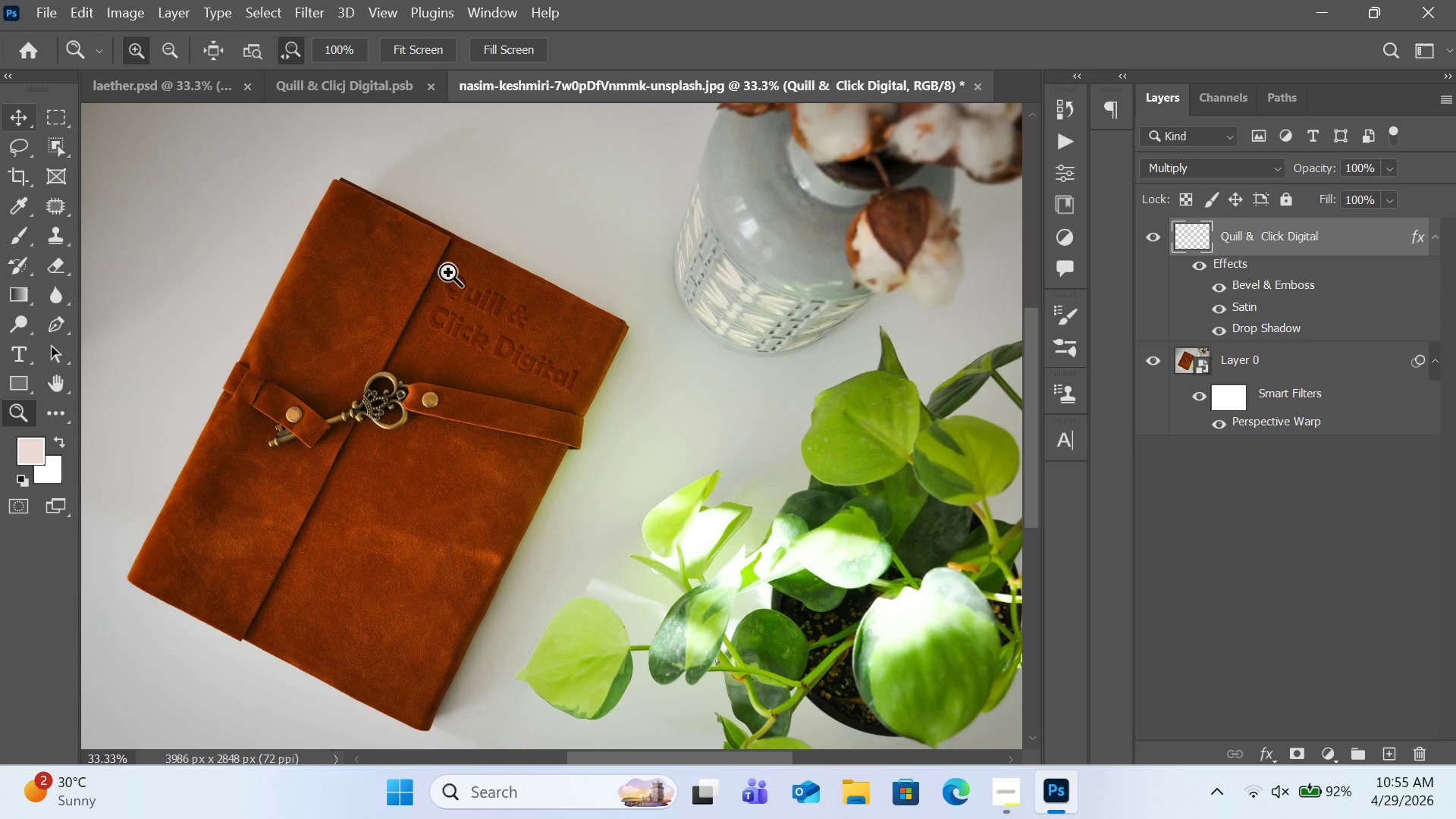 
left_click([448, 272])
 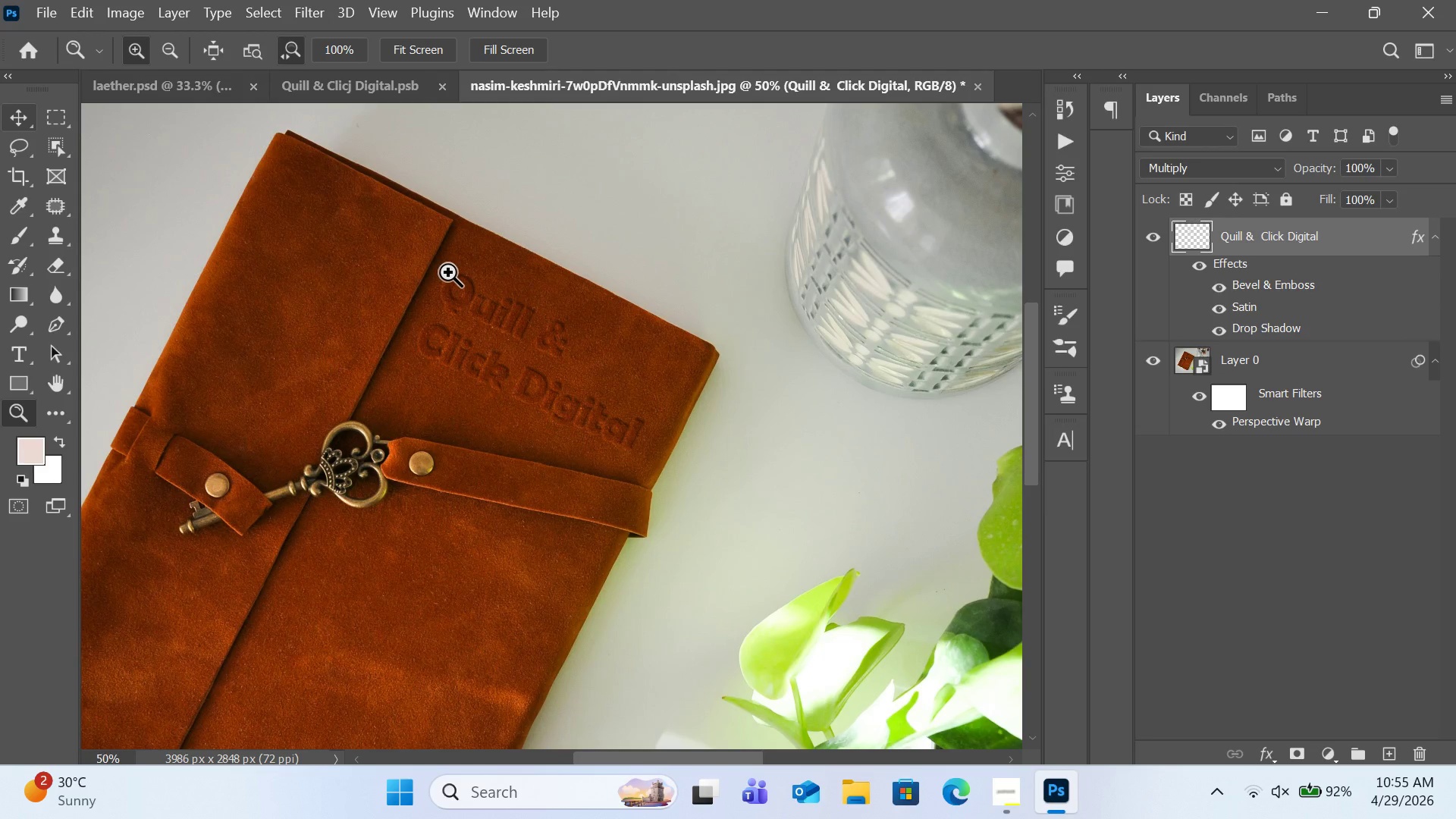 
left_click([448, 272])
 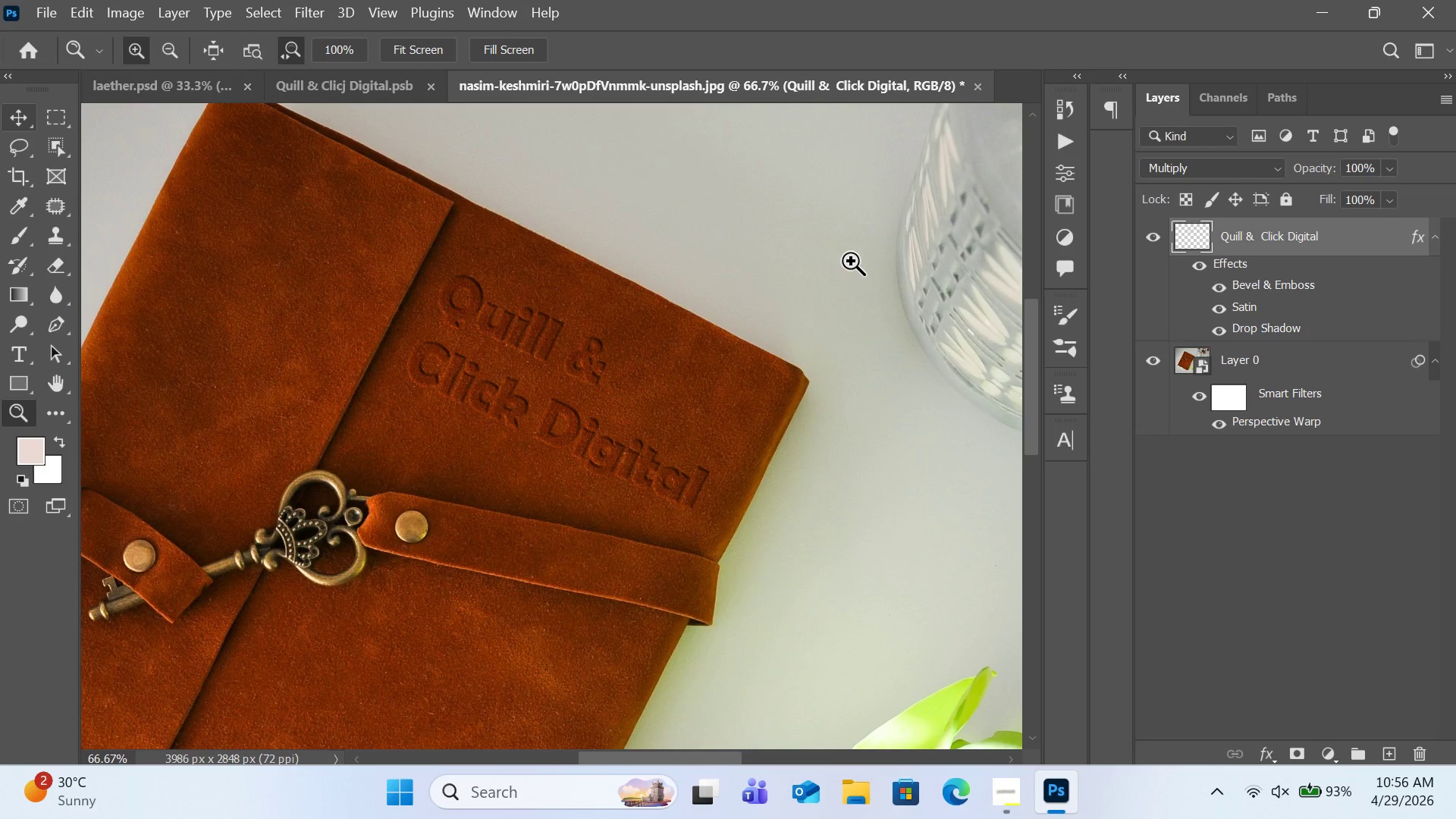 
wait(40.09)
 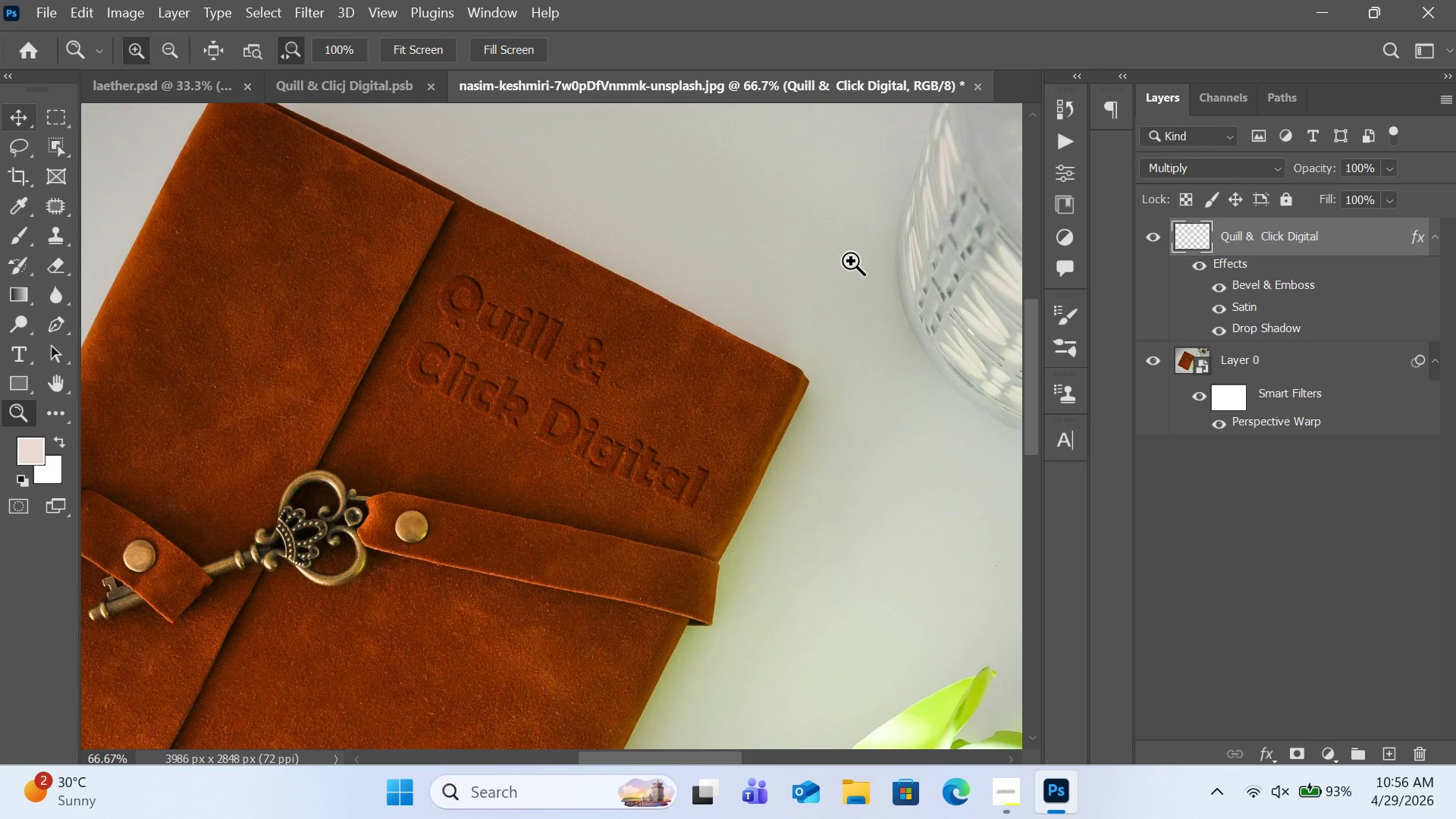 
left_click([418, 54])
 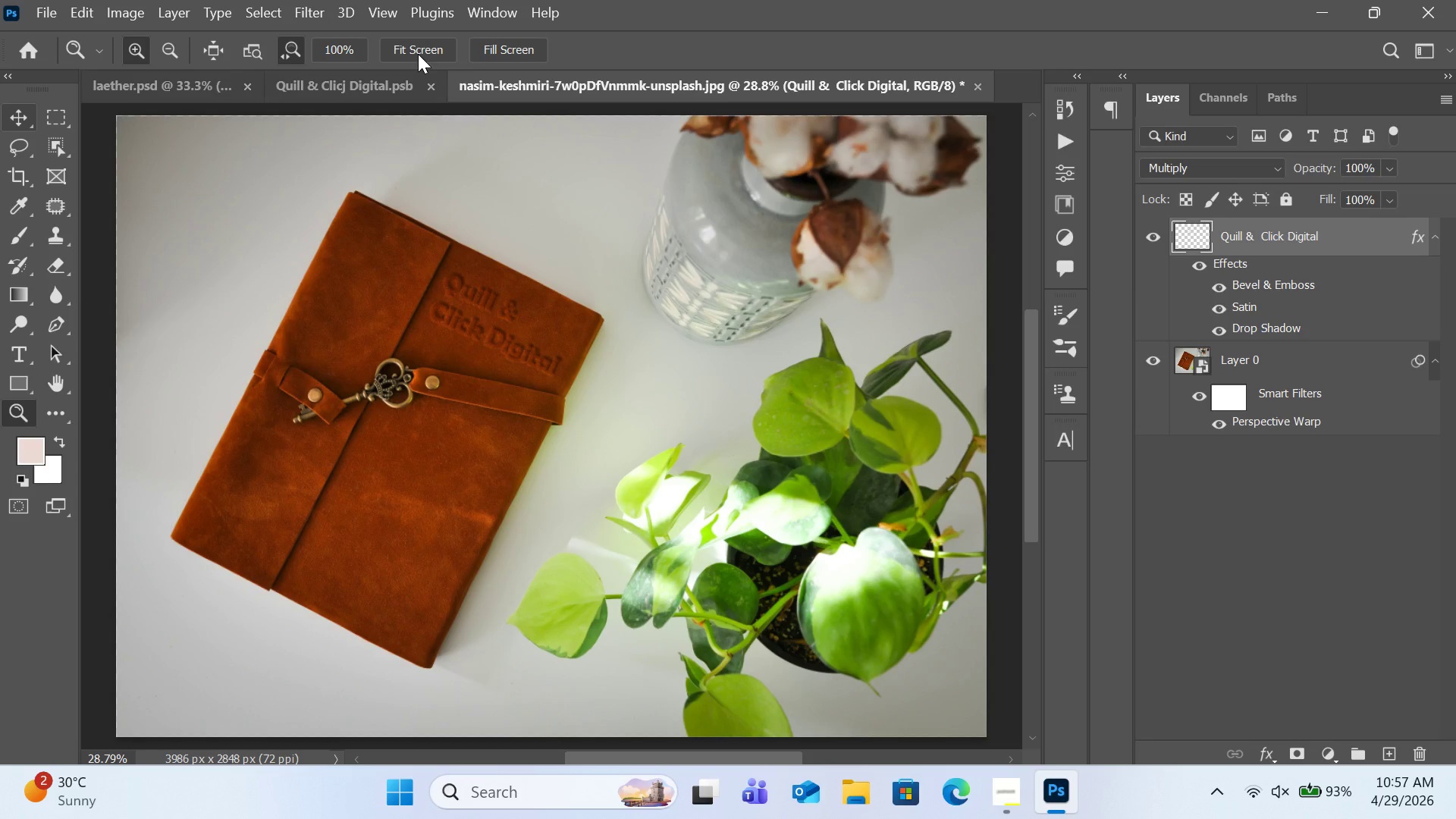 
wait(37.64)
 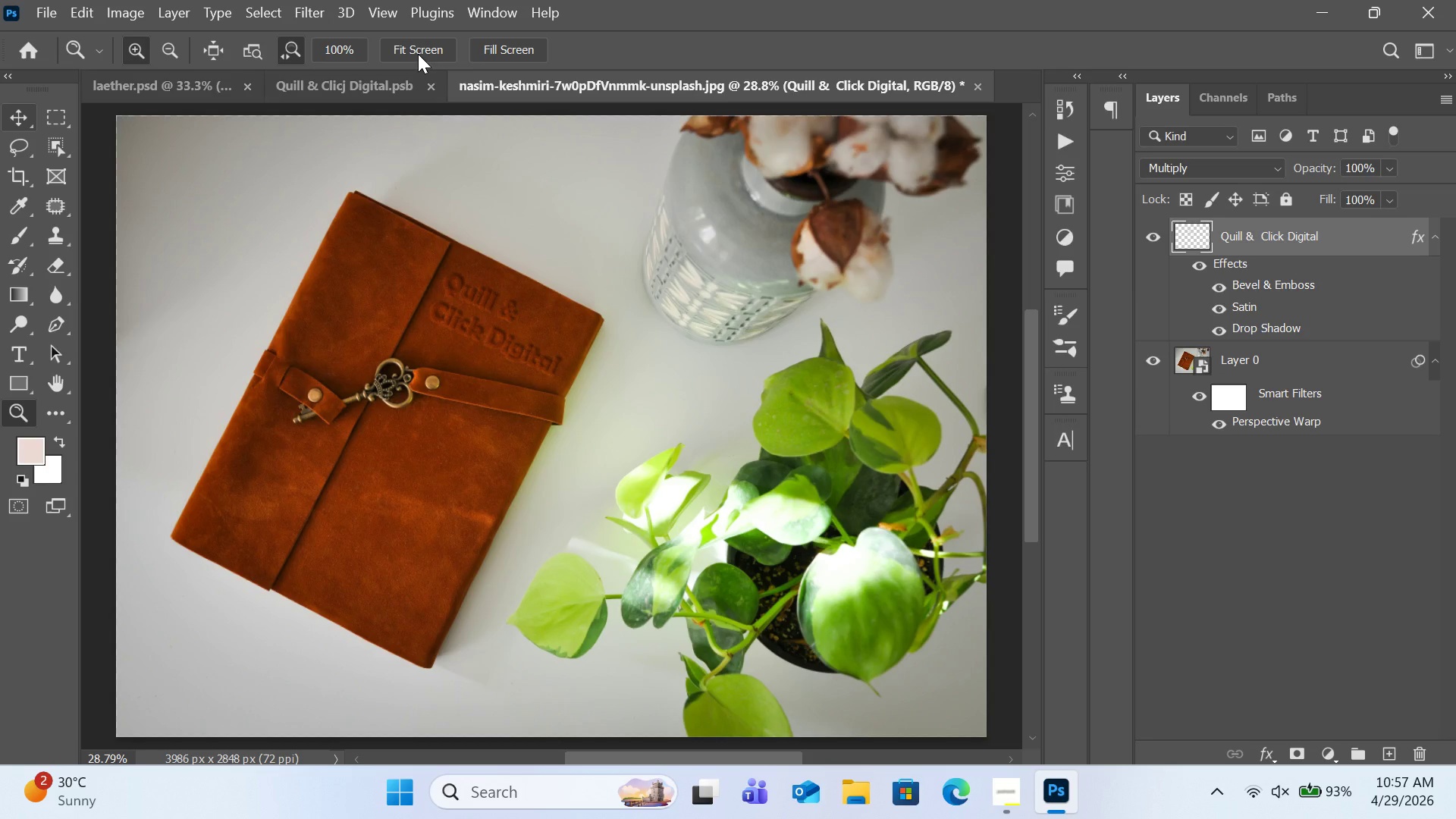 
left_click([187, 82])
 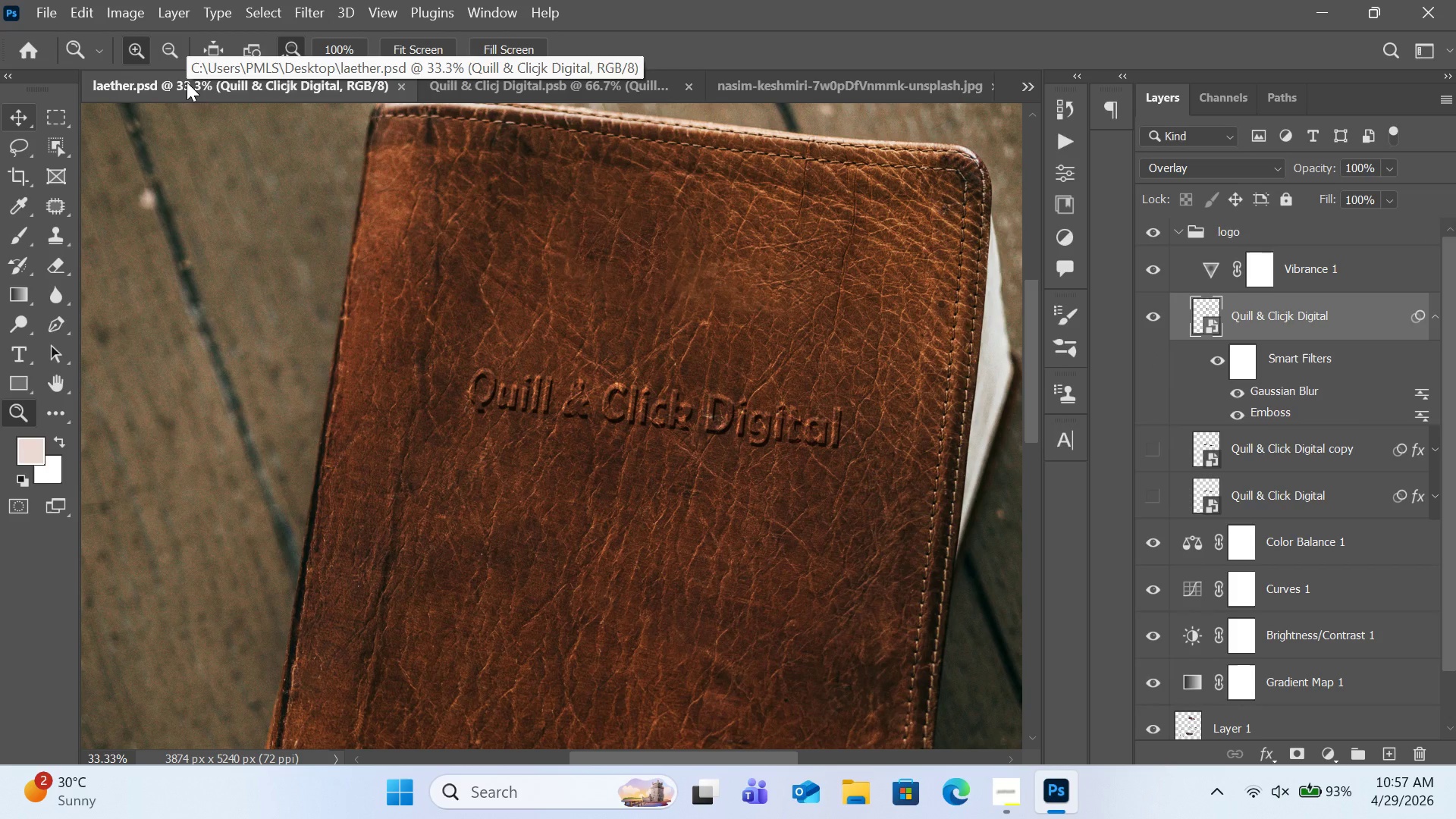 
wait(7.47)
 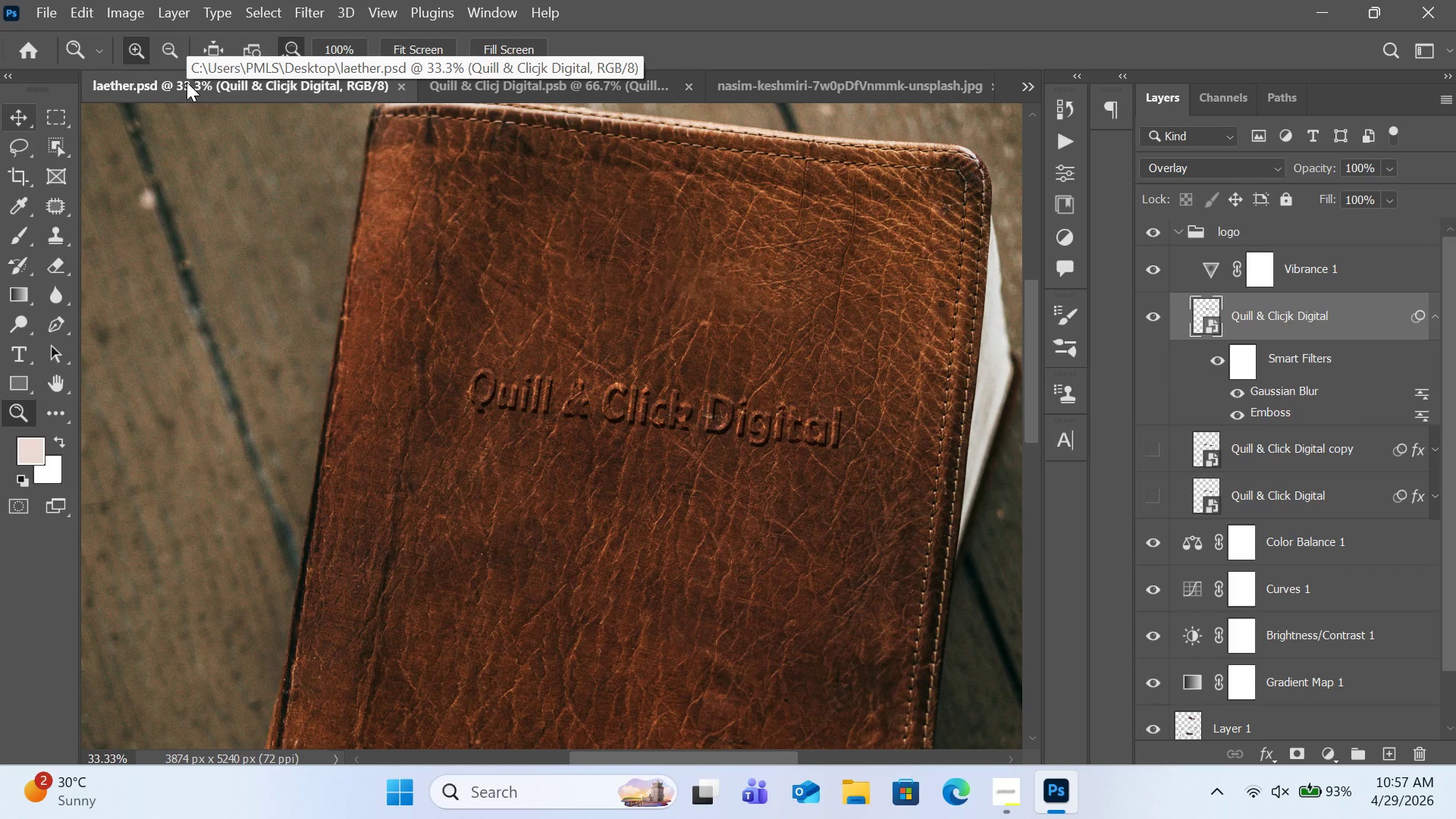 
left_click([780, 76])
 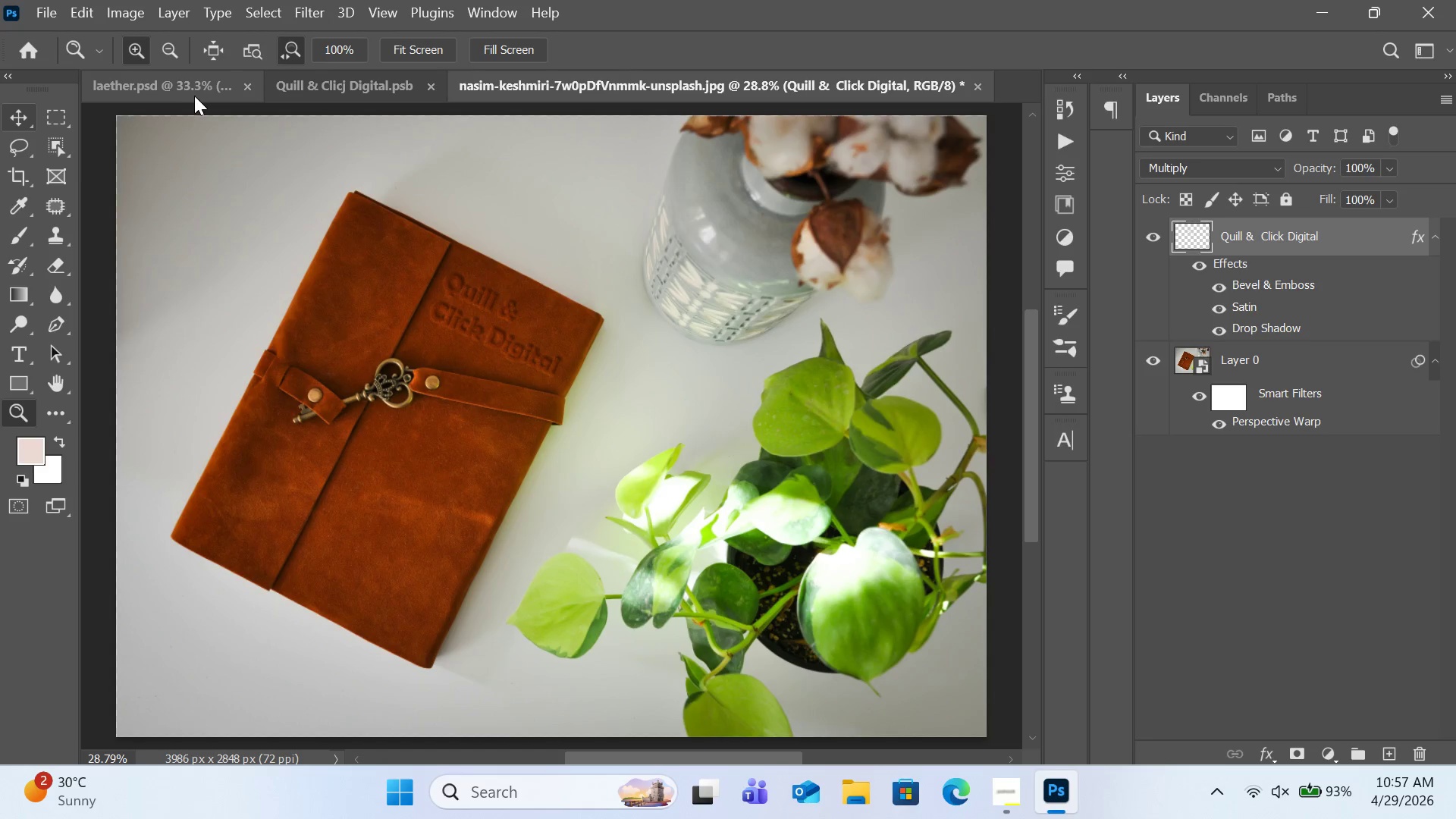 
left_click([193, 93])
 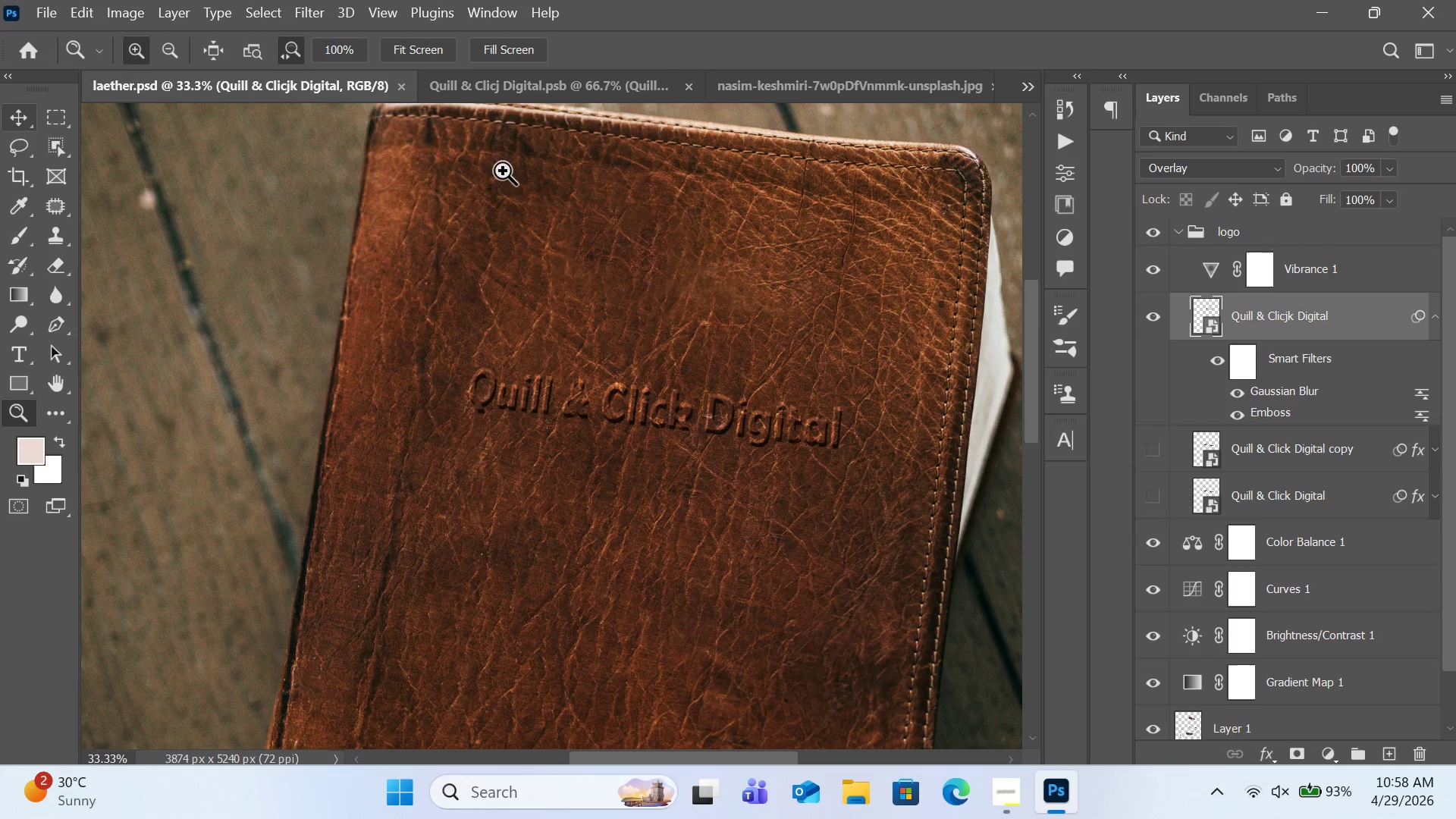 
wait(44.75)
 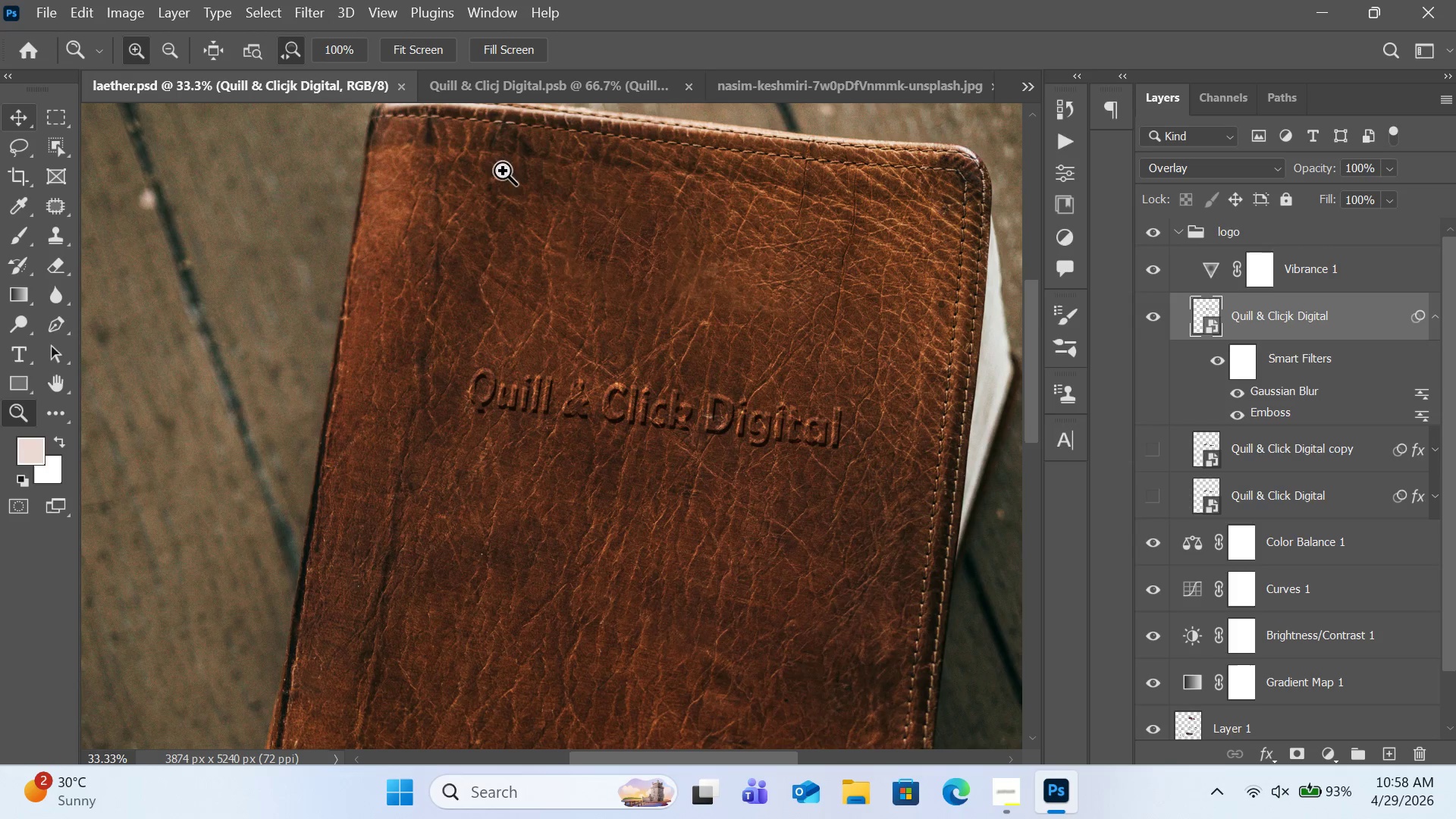 
scroll: coordinate [1310, 381], scroll_direction: up, amount: 3.0
 